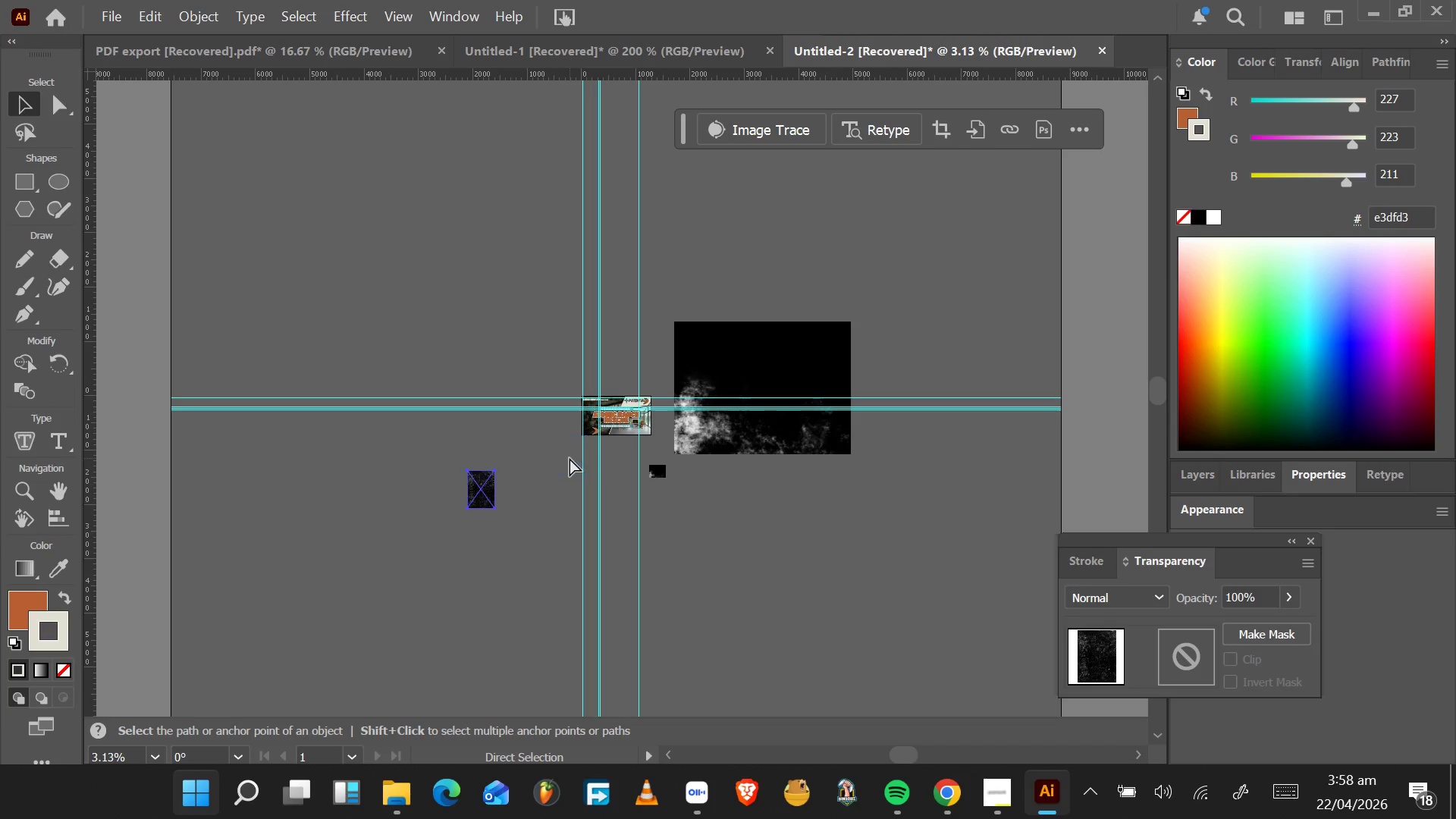 
key(Control+Z)
 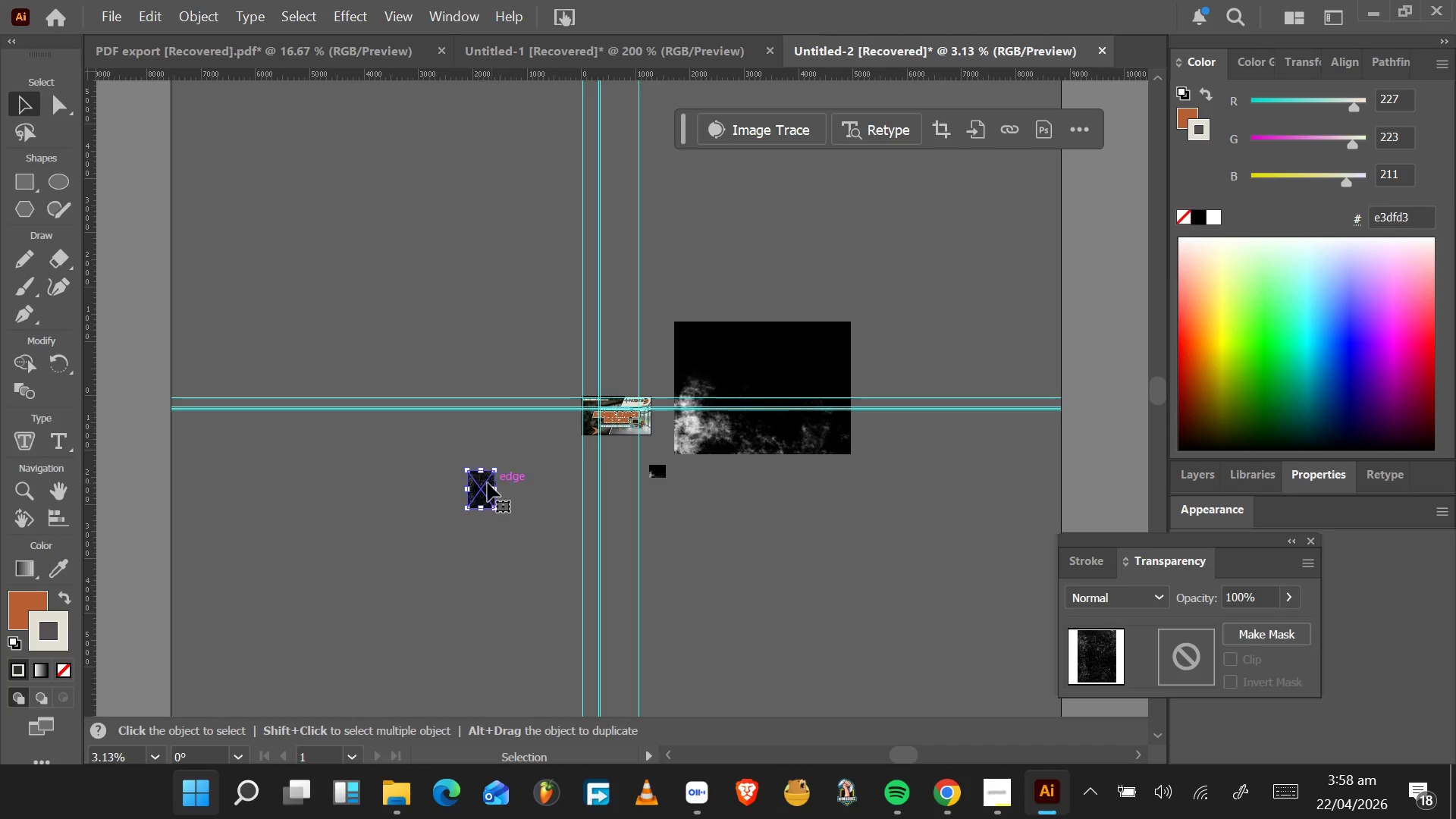 
left_click_drag(start_coordinate=[484, 485], to_coordinate=[598, 440])
 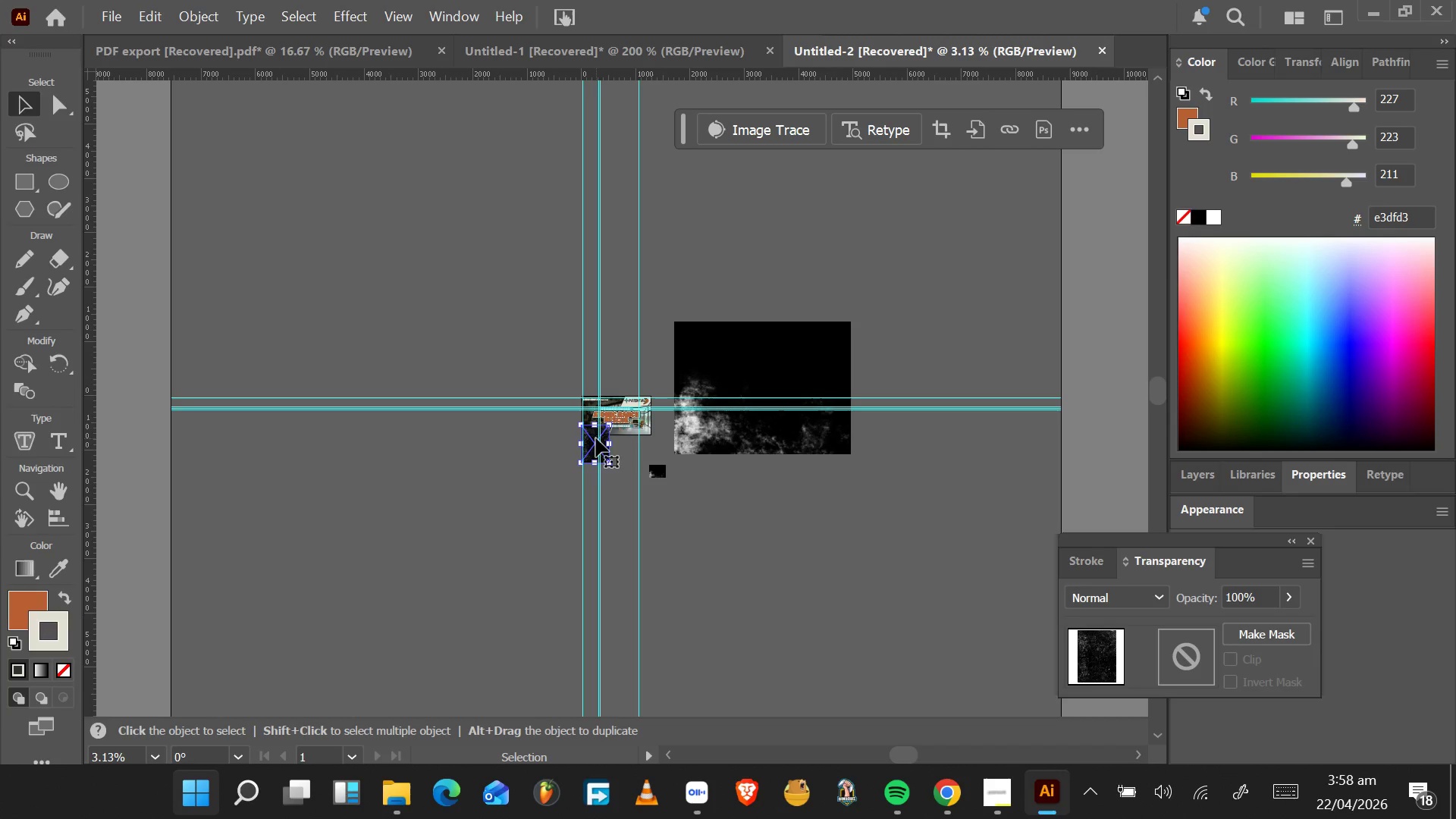 
hold_key(key=AltLeft, duration=0.95)
scroll: coordinate [595, 437], scroll_direction: up, amount: 10.0
 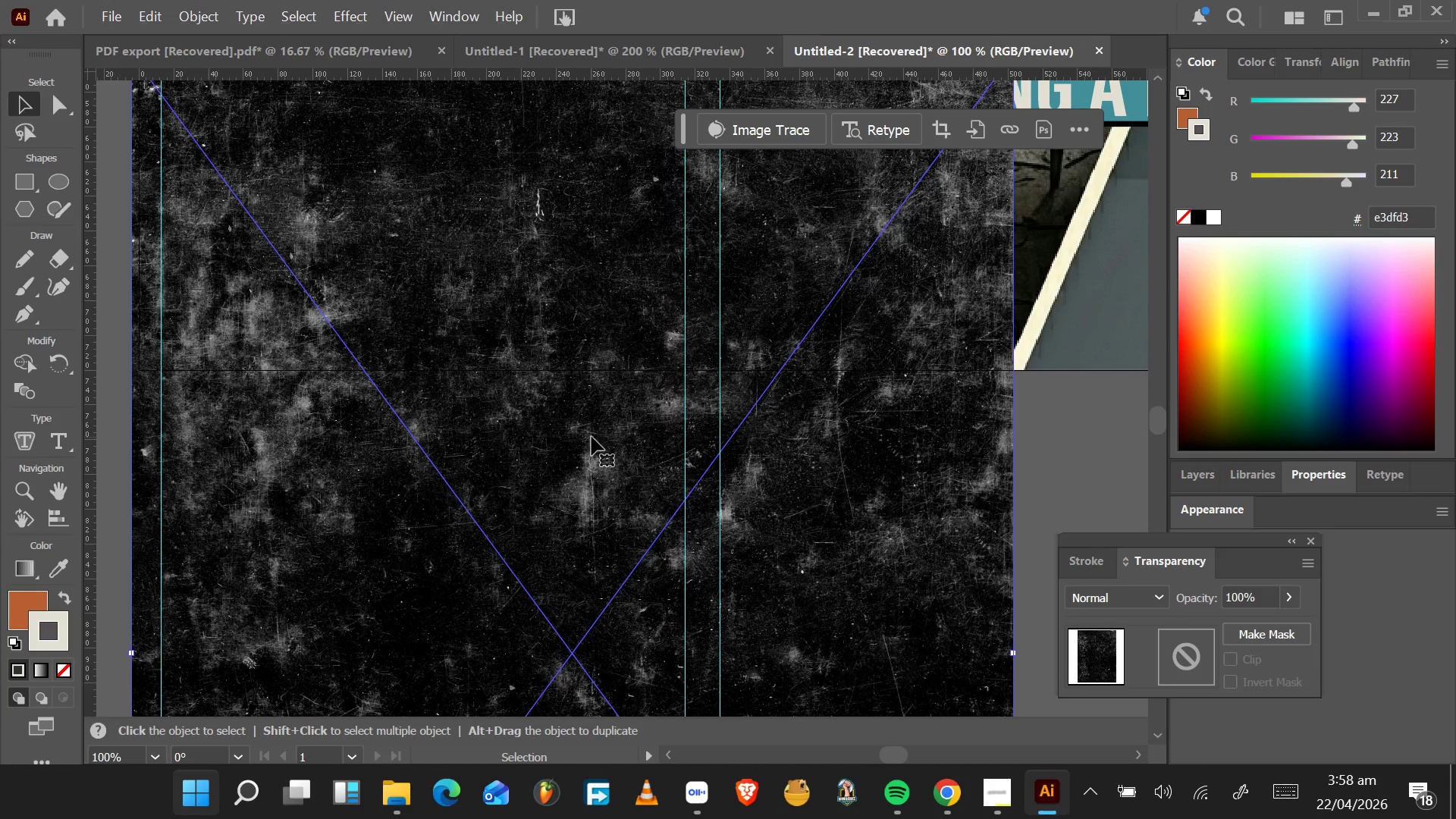 
hold_key(key=AltLeft, duration=0.84)
left_click_drag(start_coordinate=[592, 438], to_coordinate=[0, 413])
 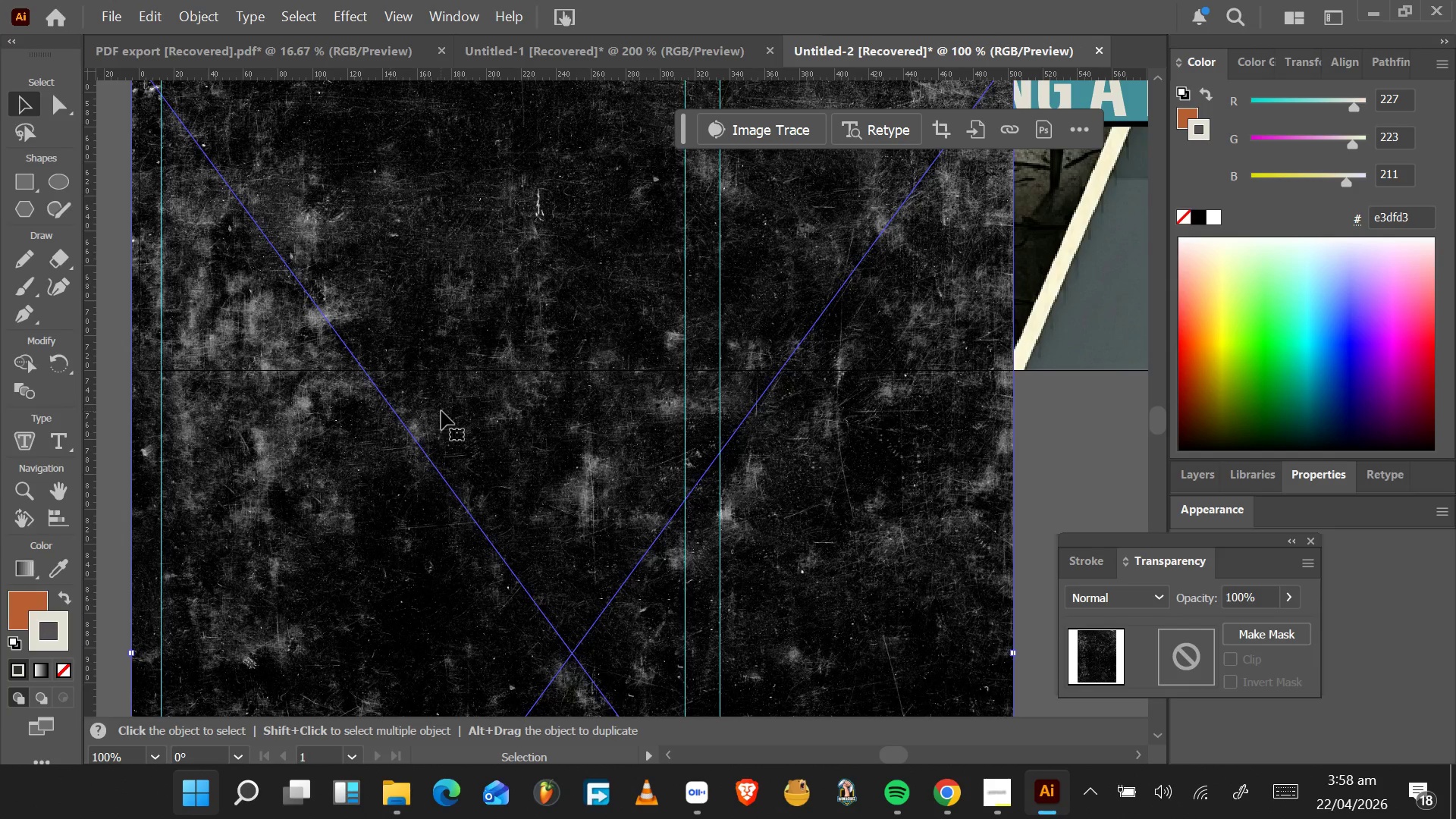 
hold_key(key=AltLeft, duration=0.44)
 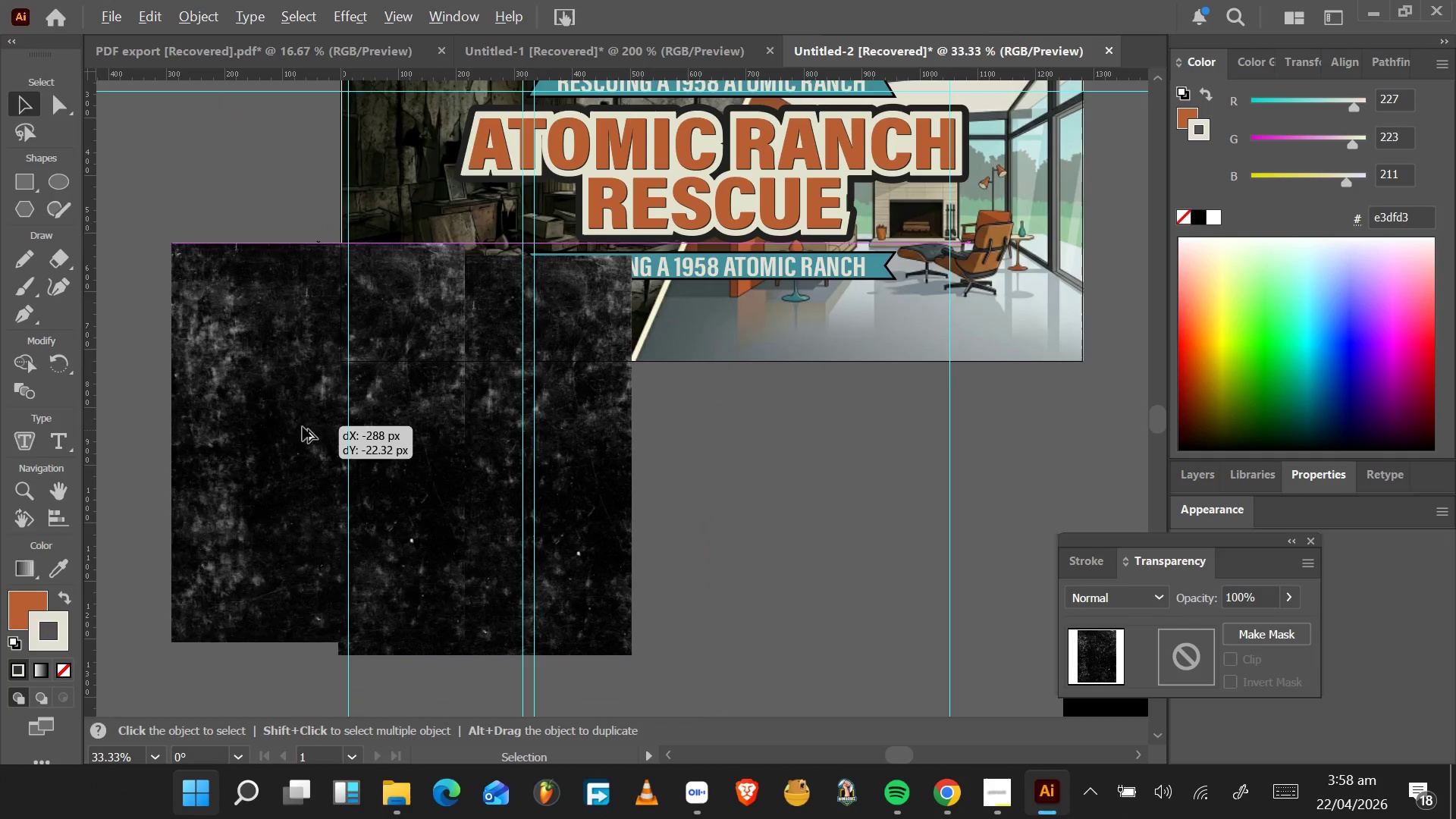 
hold_key(key=AltLeft, duration=1.06)
left_click_drag(start_coordinate=[475, 439], to_coordinate=[170, 394])
 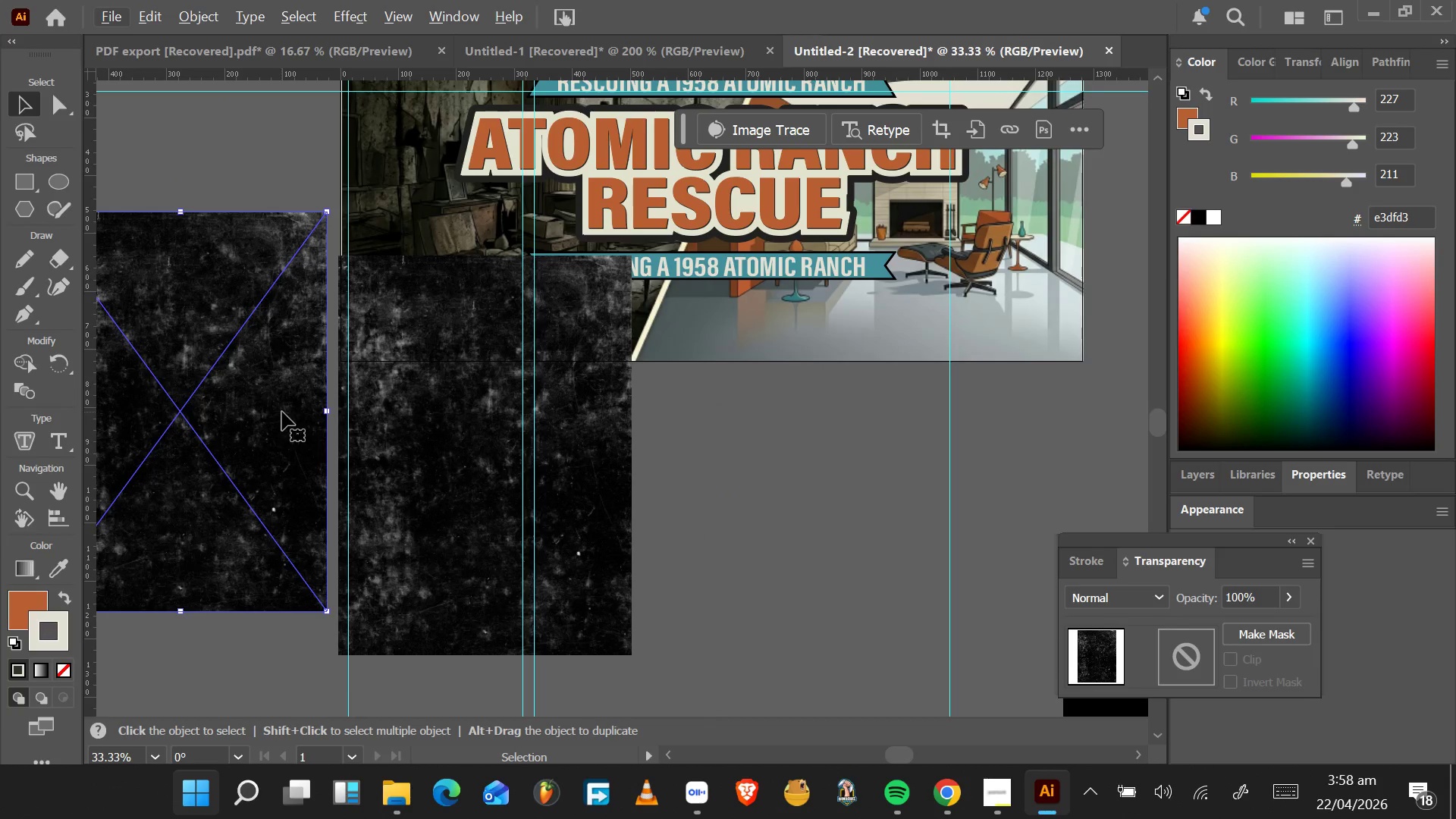 
scroll: coordinate [442, 412], scroll_direction: down, amount: 3.0
 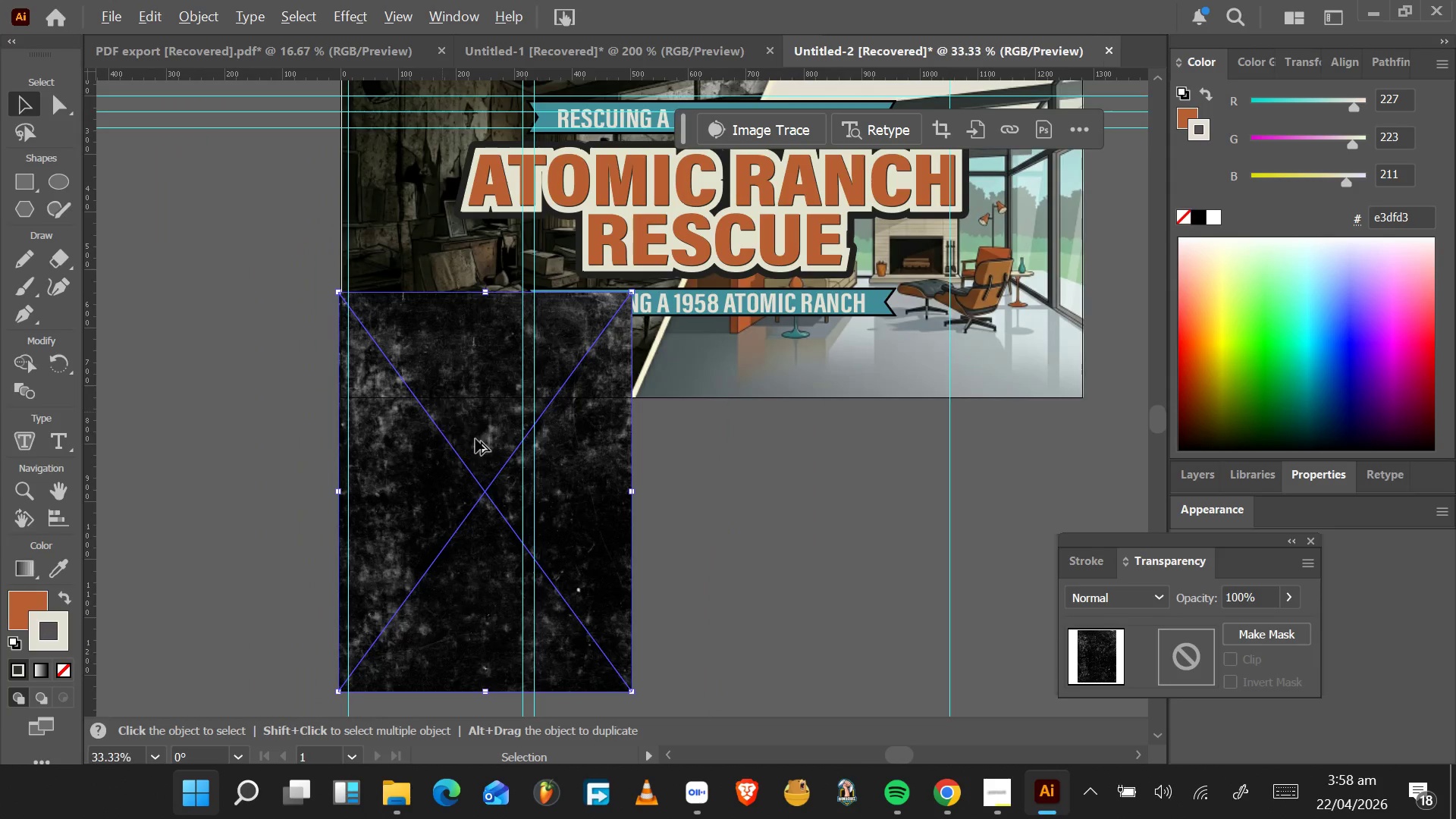 
left_click_drag(start_coordinate=[283, 412], to_coordinate=[228, 385])
 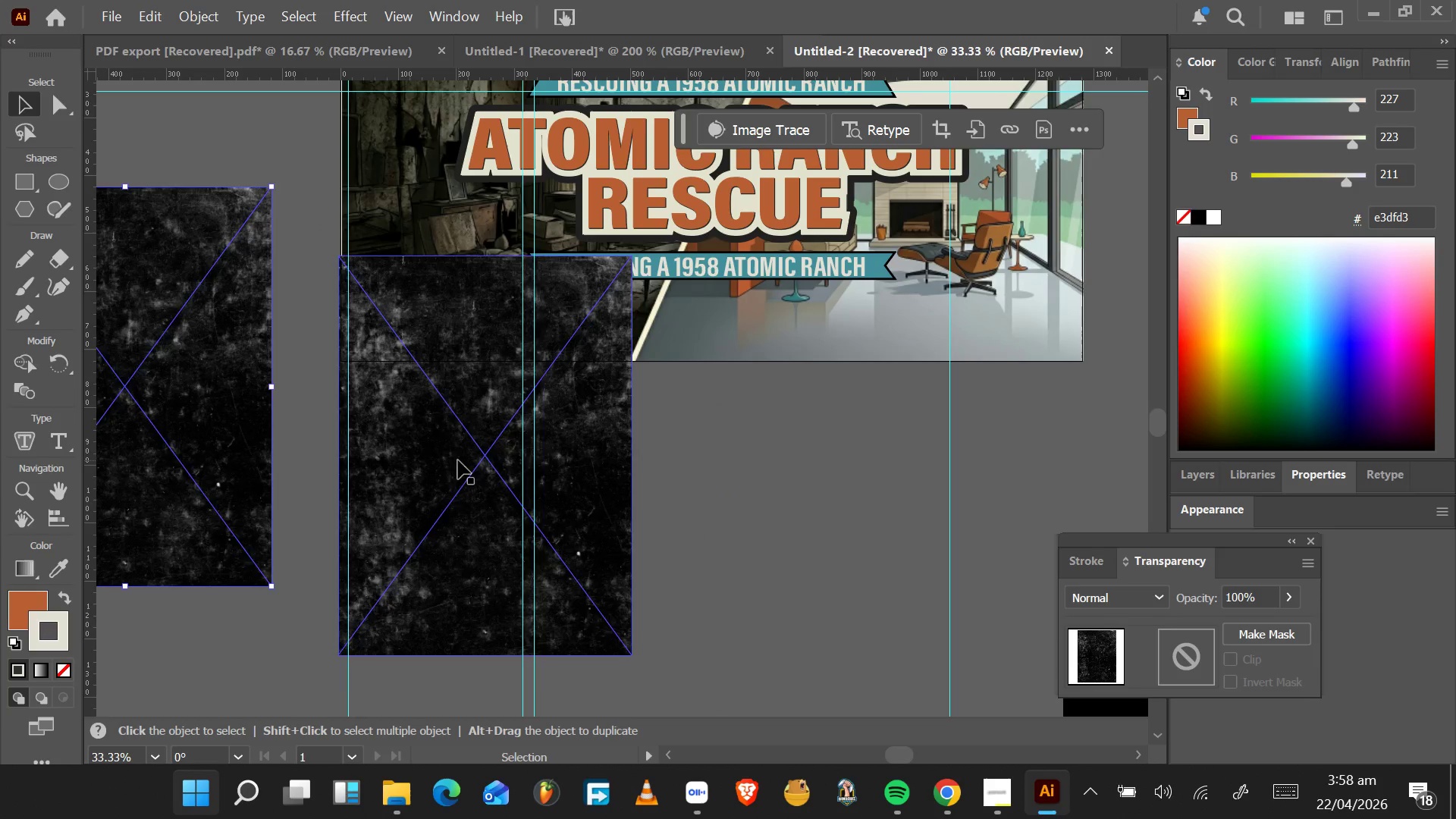 
left_click_drag(start_coordinate=[458, 460], to_coordinate=[376, 444])
 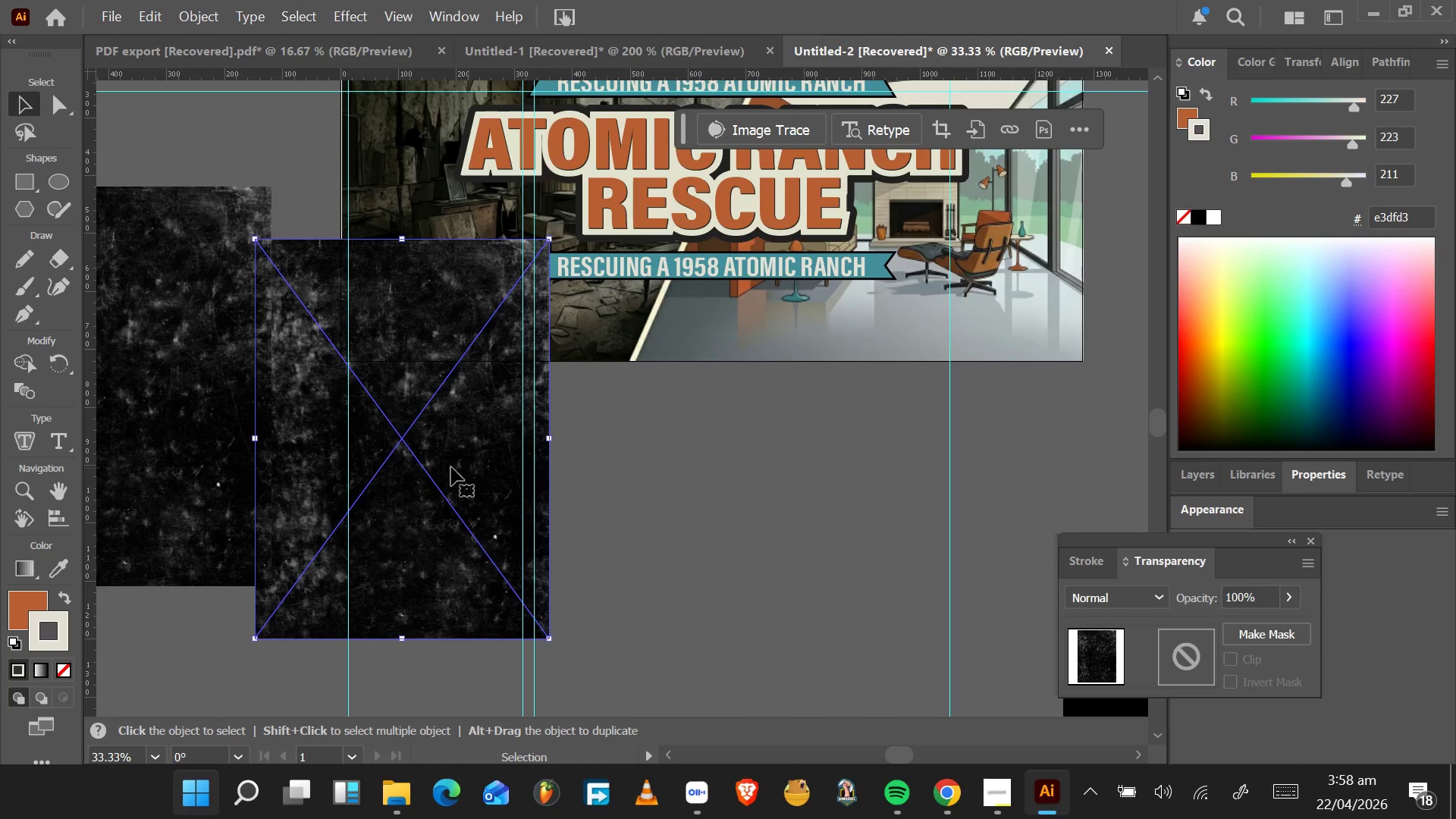 
left_click_drag(start_coordinate=[438, 465], to_coordinate=[811, 589])
 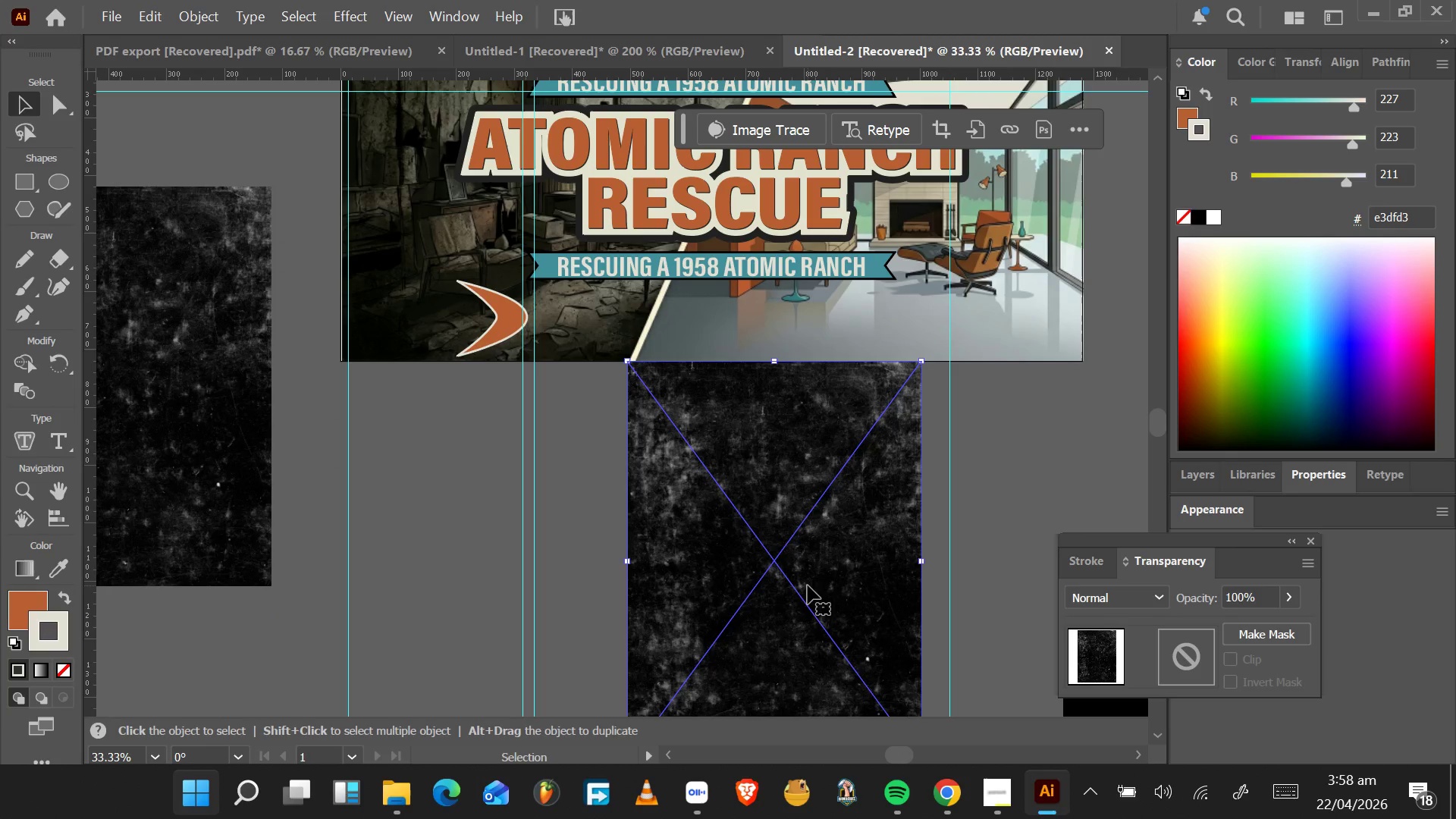 
hold_key(key=ControlLeft, duration=1.53)
 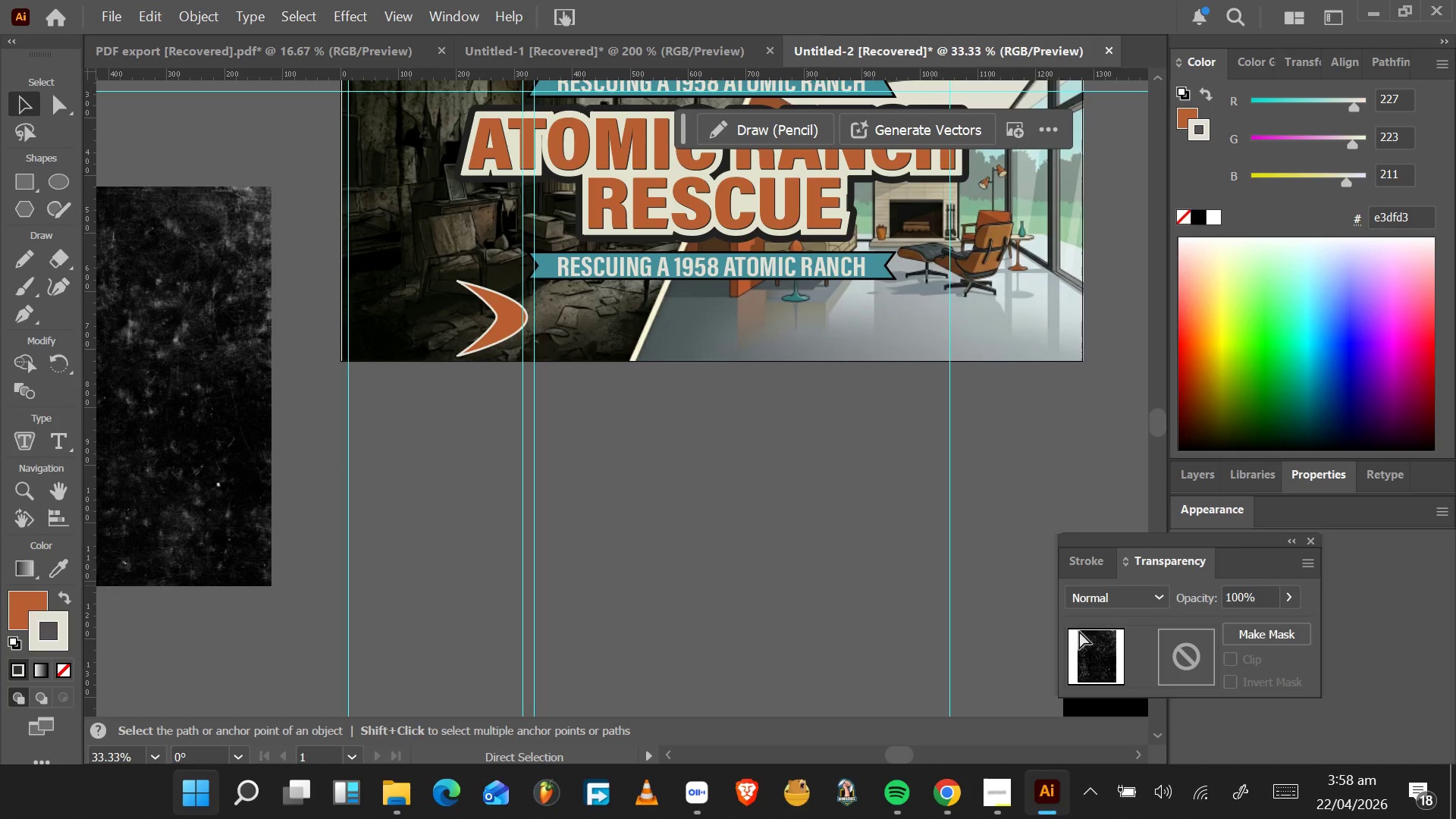 
key(Control+X)
 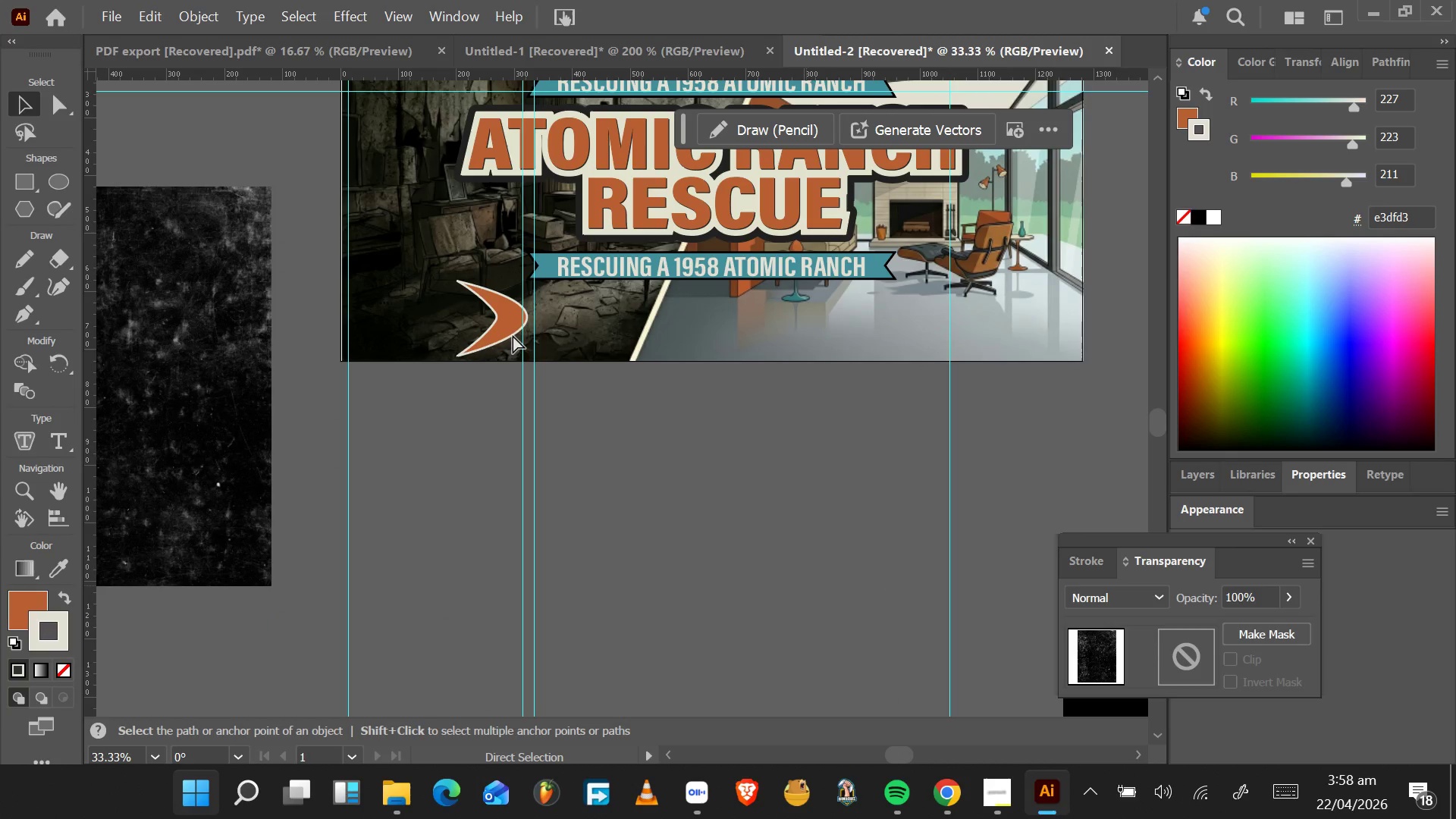 
left_click([508, 325])
 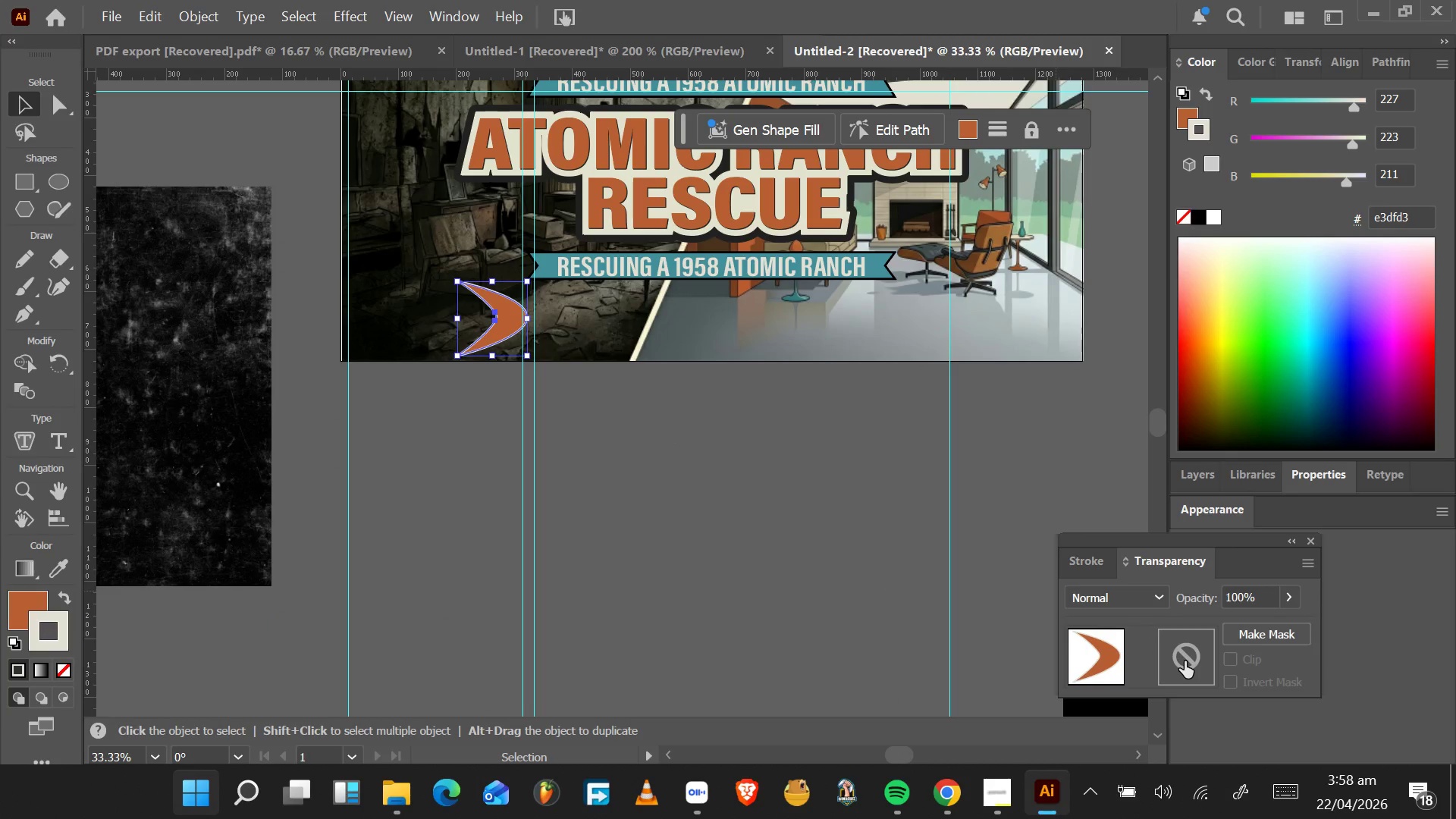 
double_click([1185, 661])
 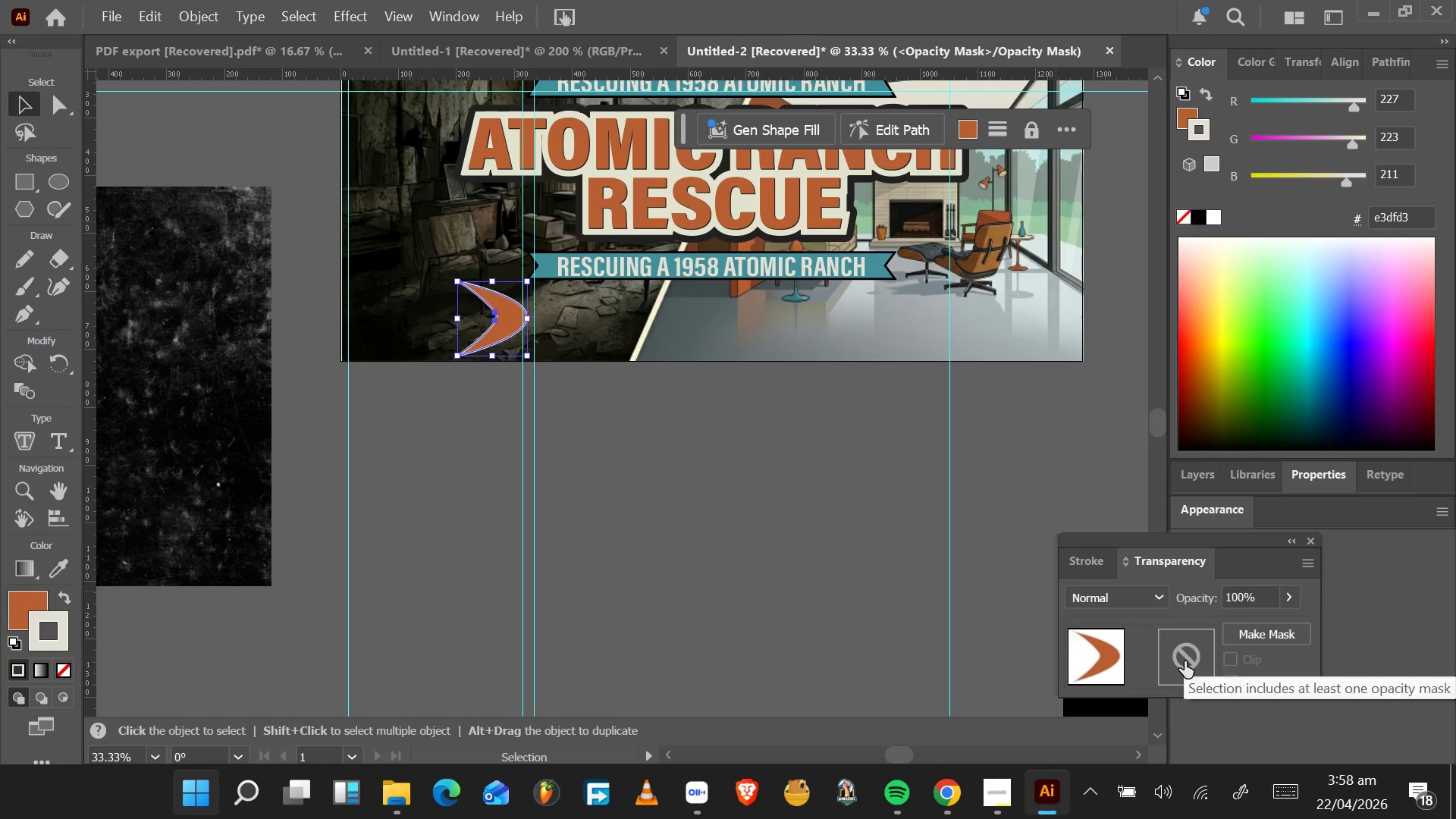 
triple_click([1185, 661])
 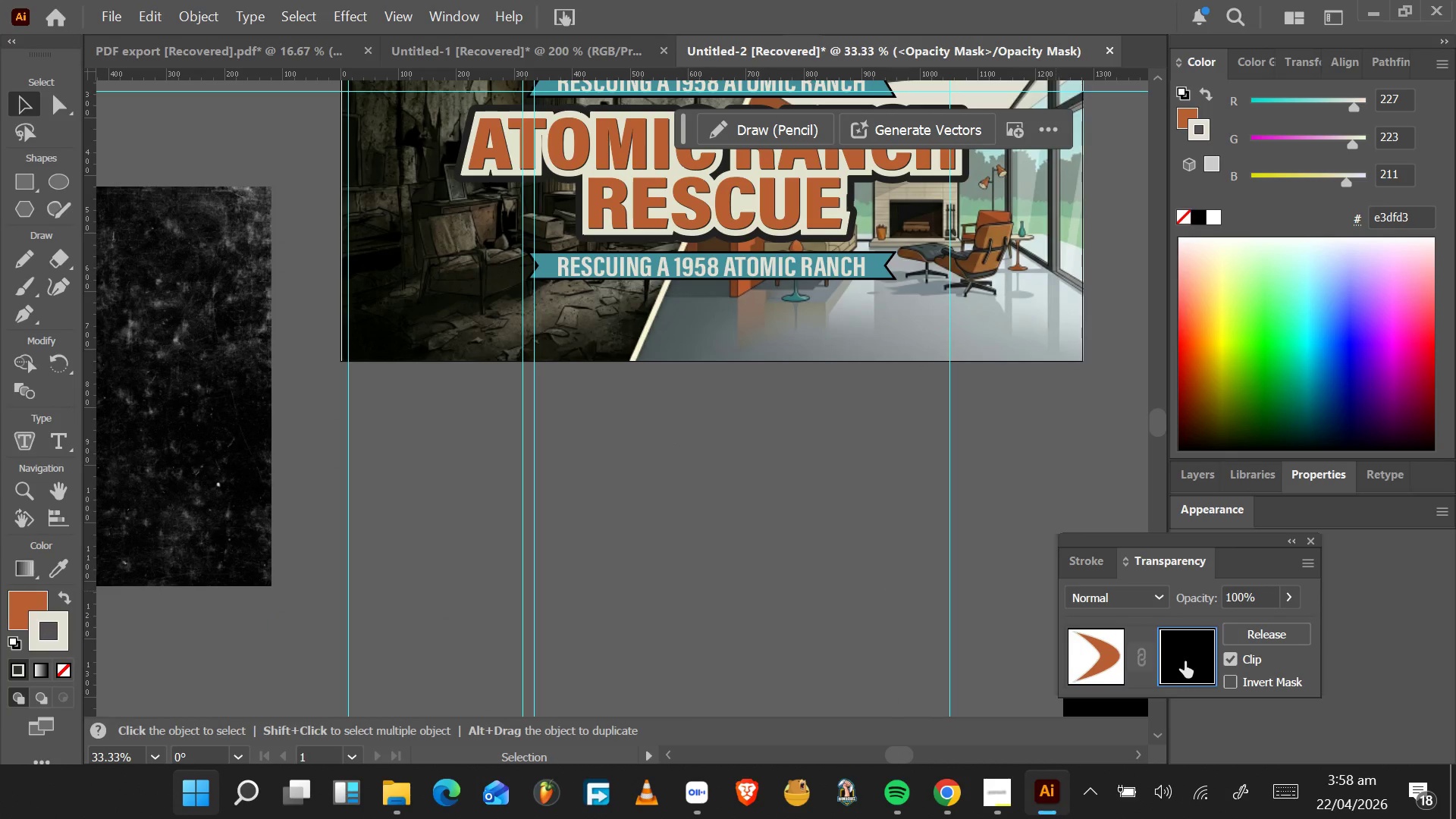 
key(Control+V)
 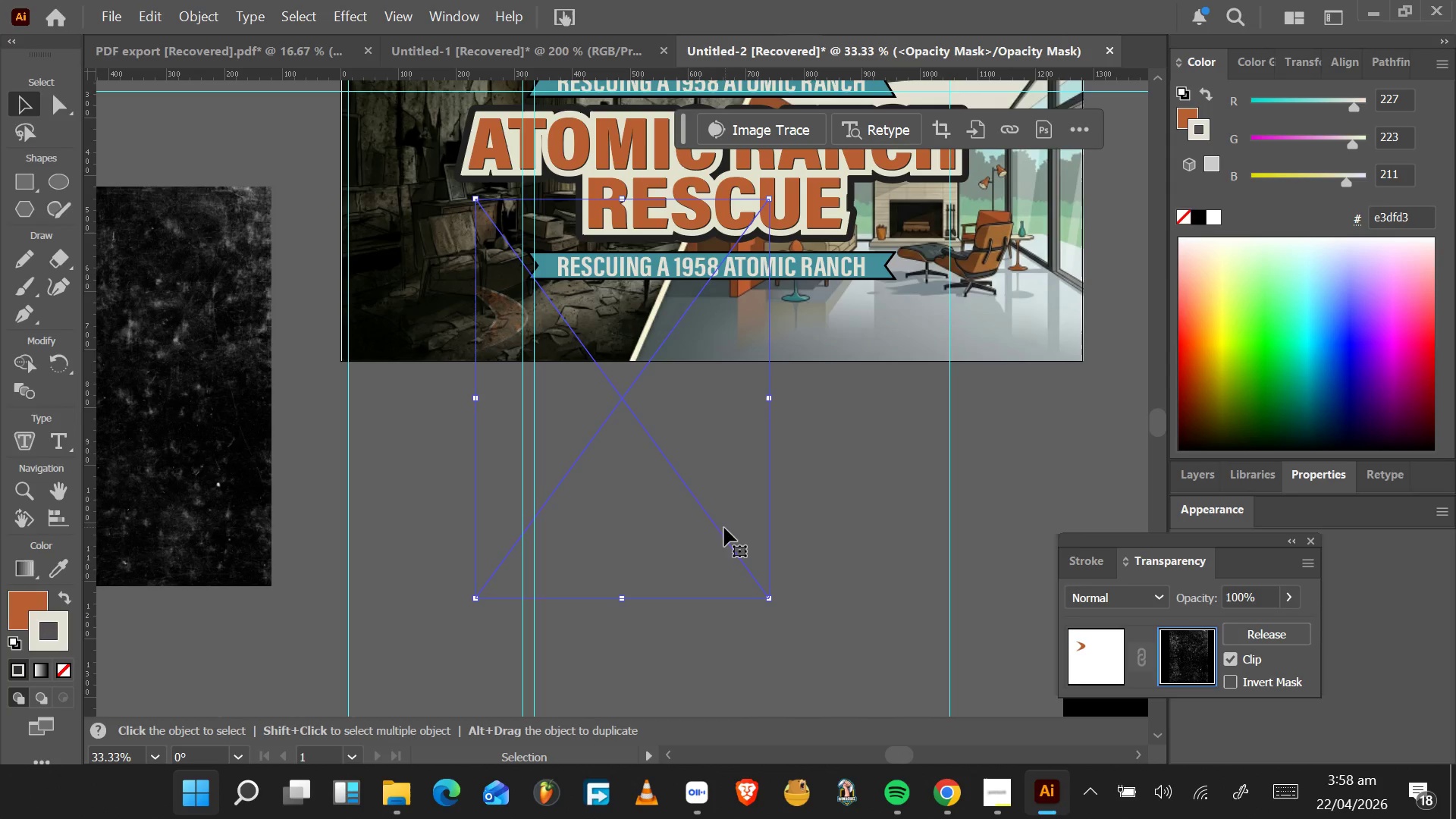 
left_click_drag(start_coordinate=[676, 519], to_coordinate=[443, 563])
 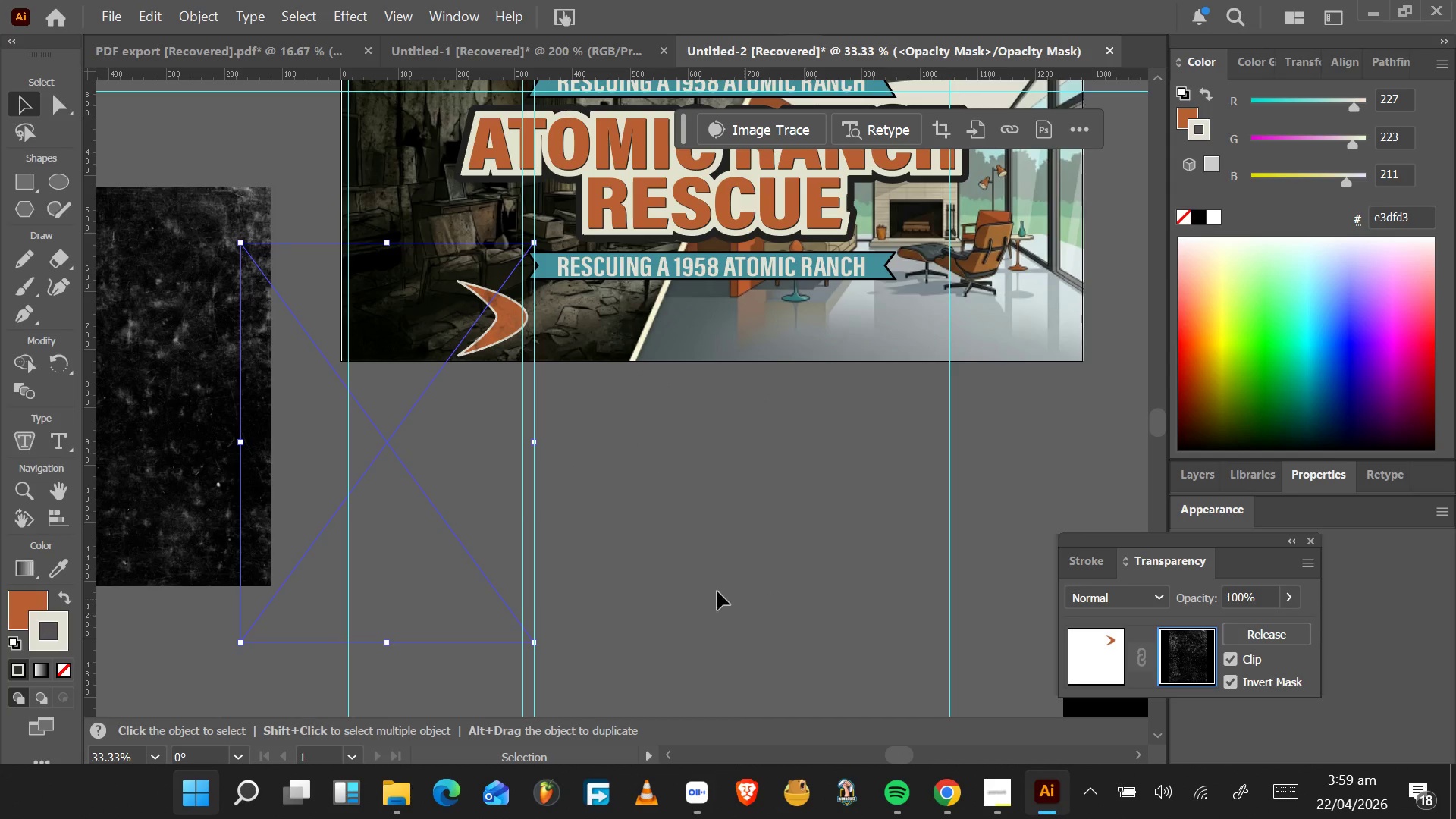 
left_click_drag(start_coordinate=[488, 519], to_coordinate=[497, 507])
 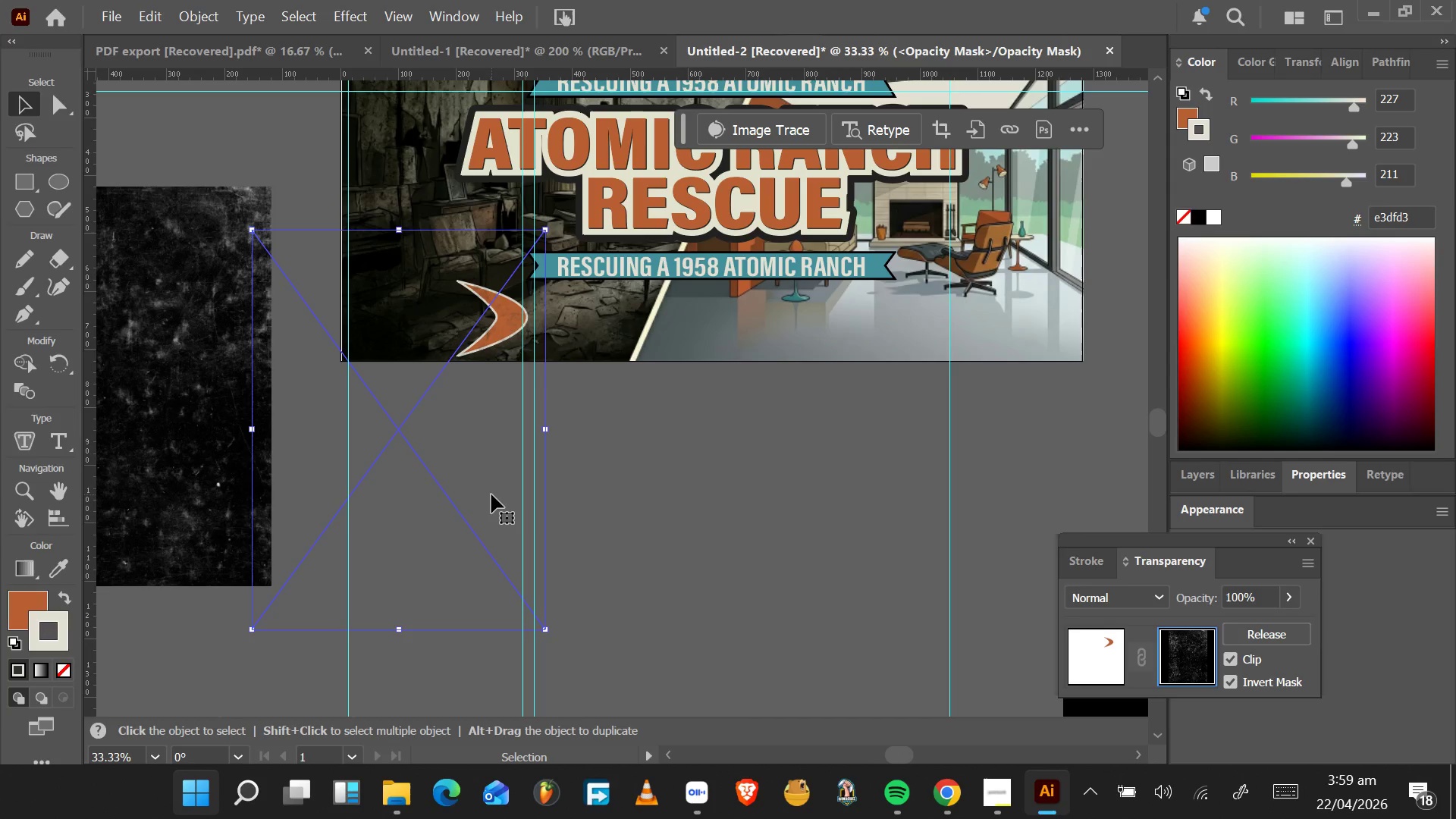 
wait(27.14)
 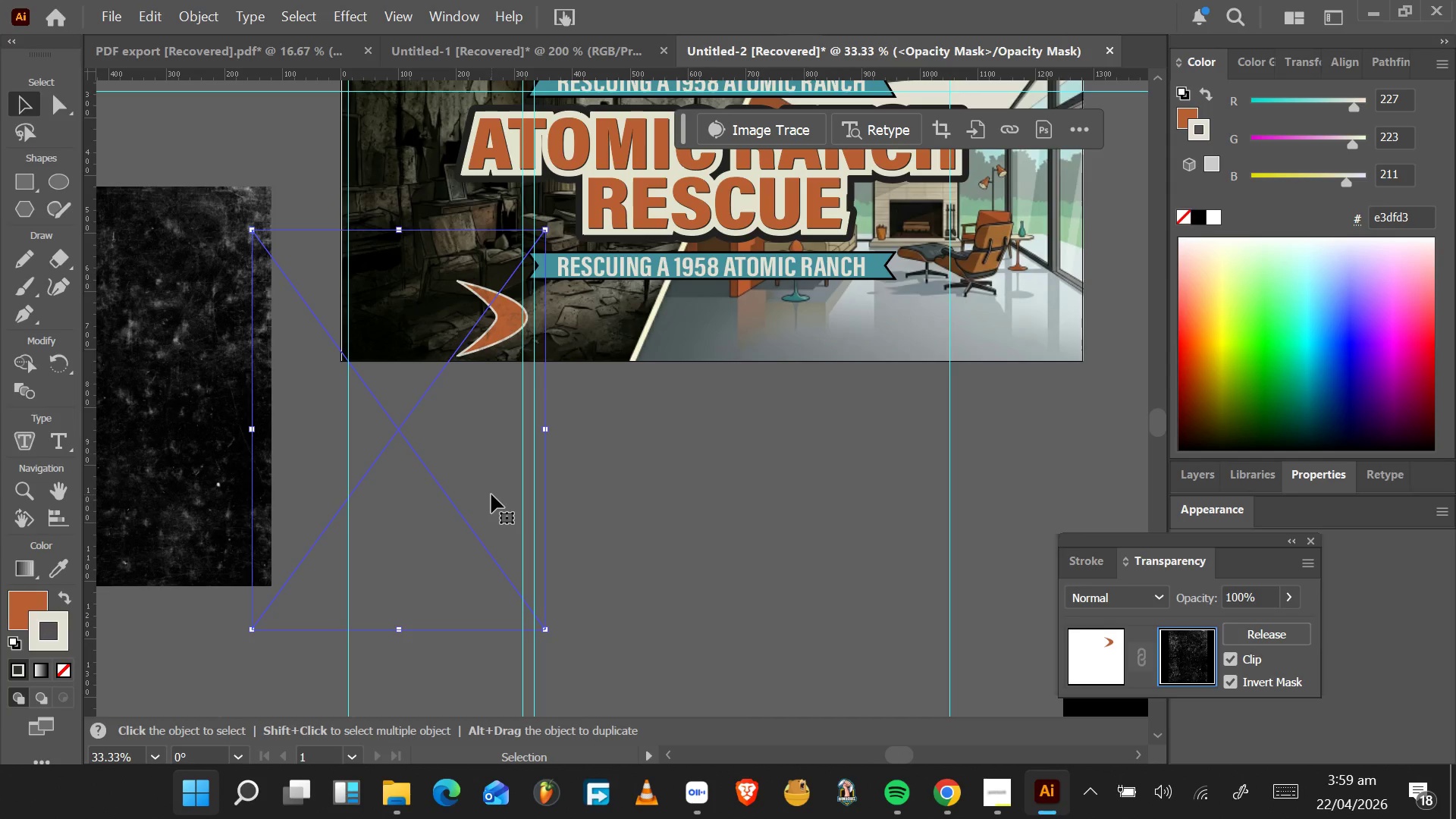 
key(Alt+Tab)
 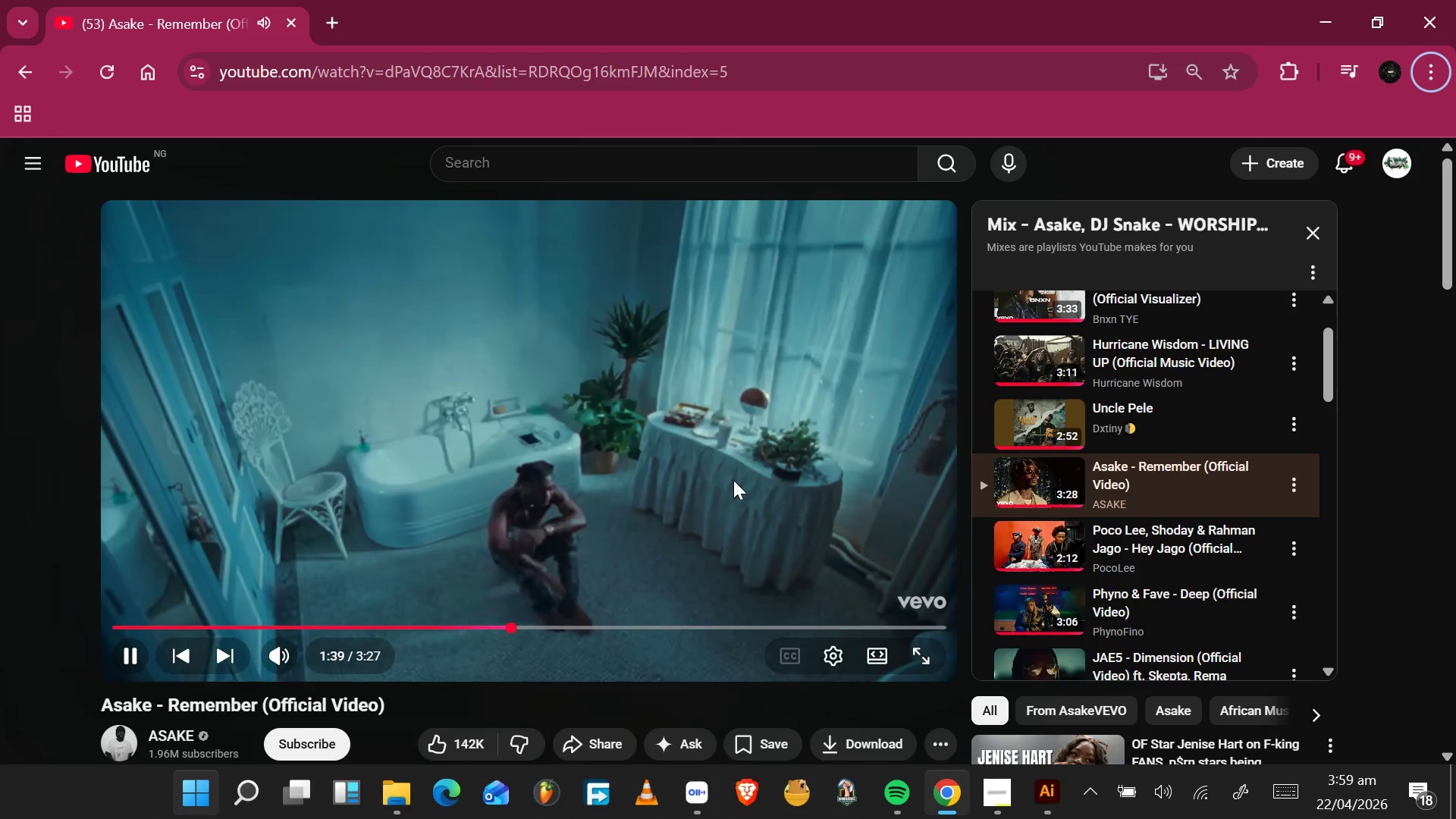 
key(Alt+Tab)
 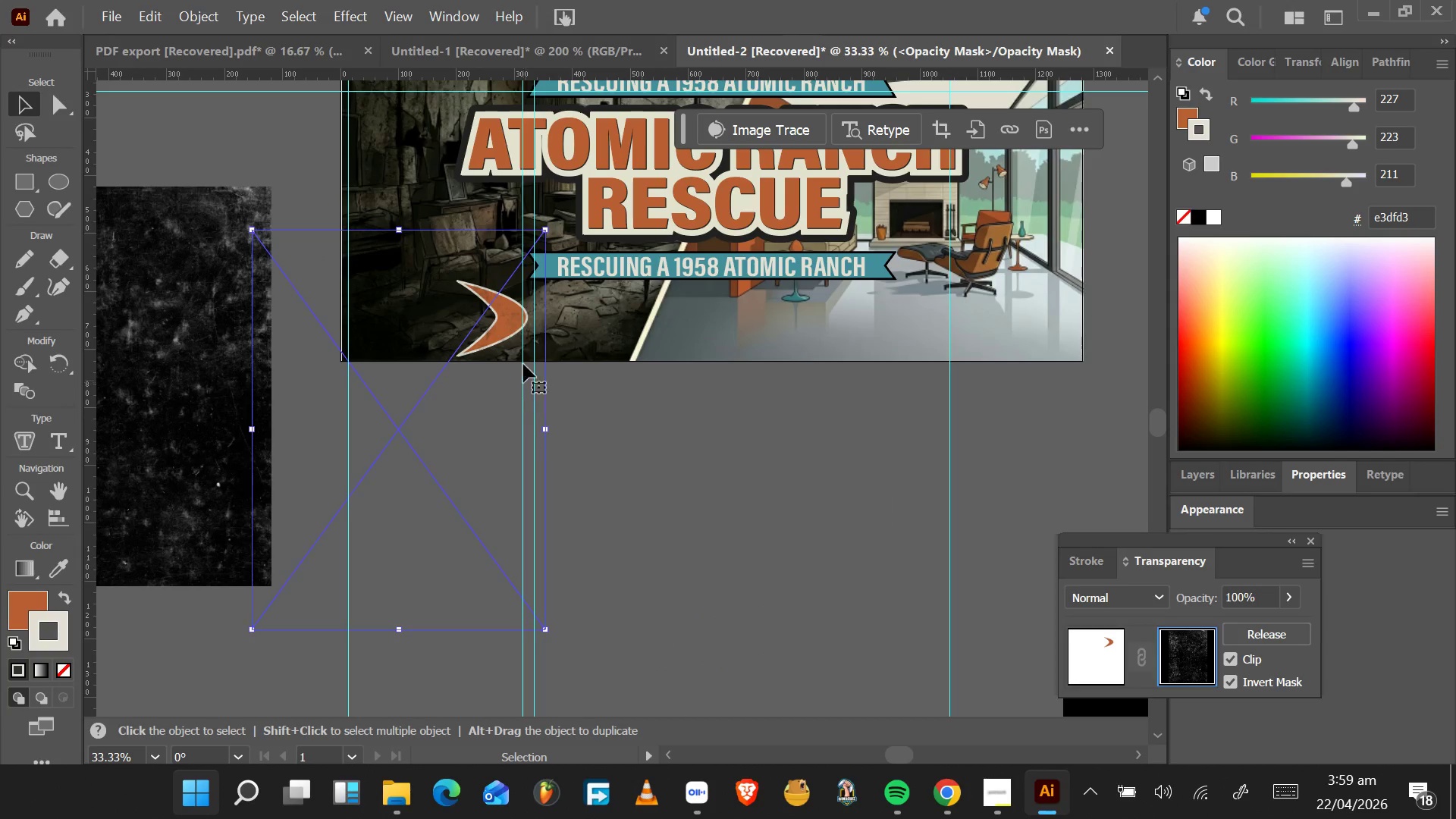 
hold_key(key=AltLeft, duration=1.08)
scroll: coordinate [497, 312], scroll_direction: up, amount: 4.0
 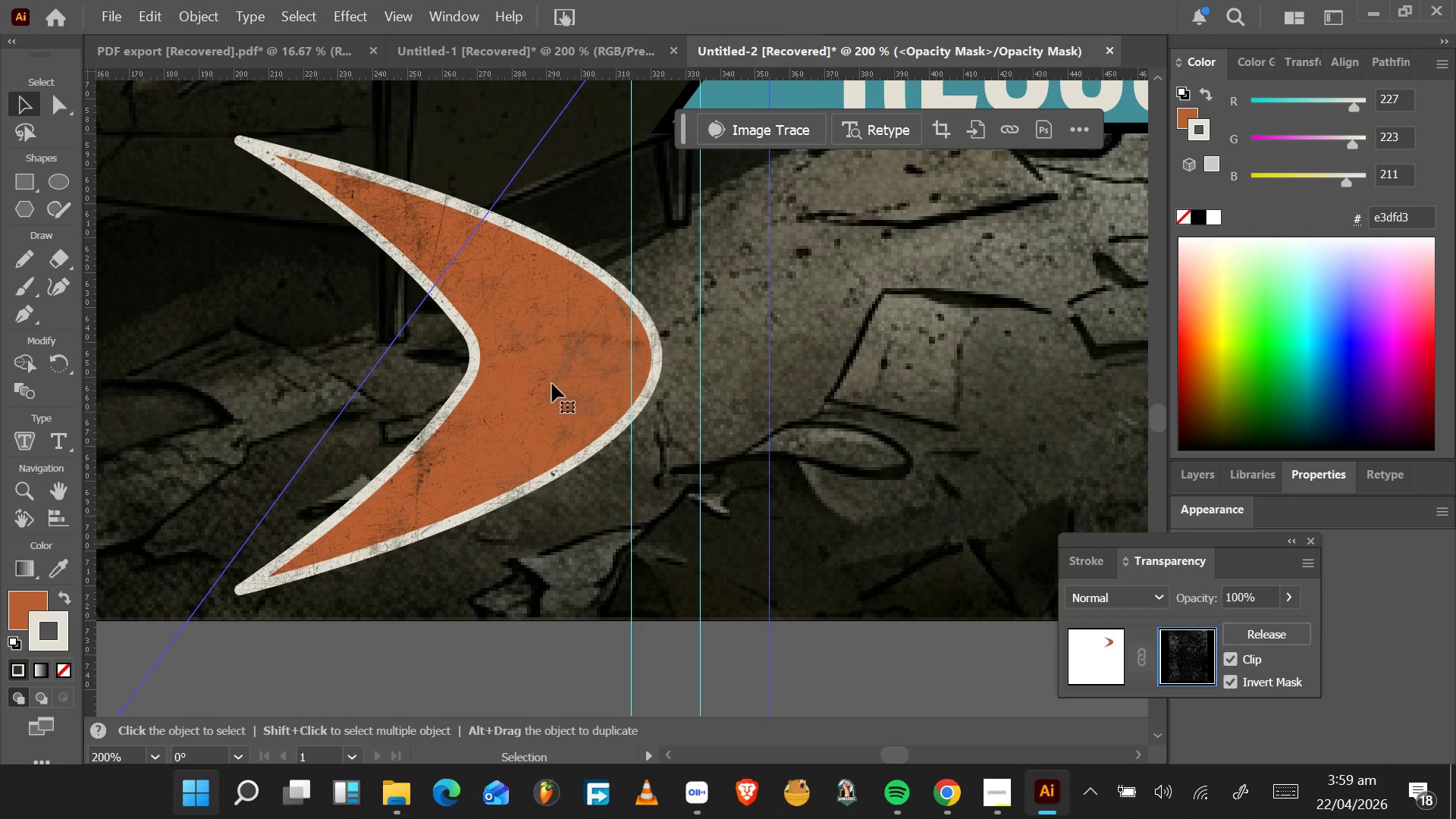 
left_click([549, 384])
 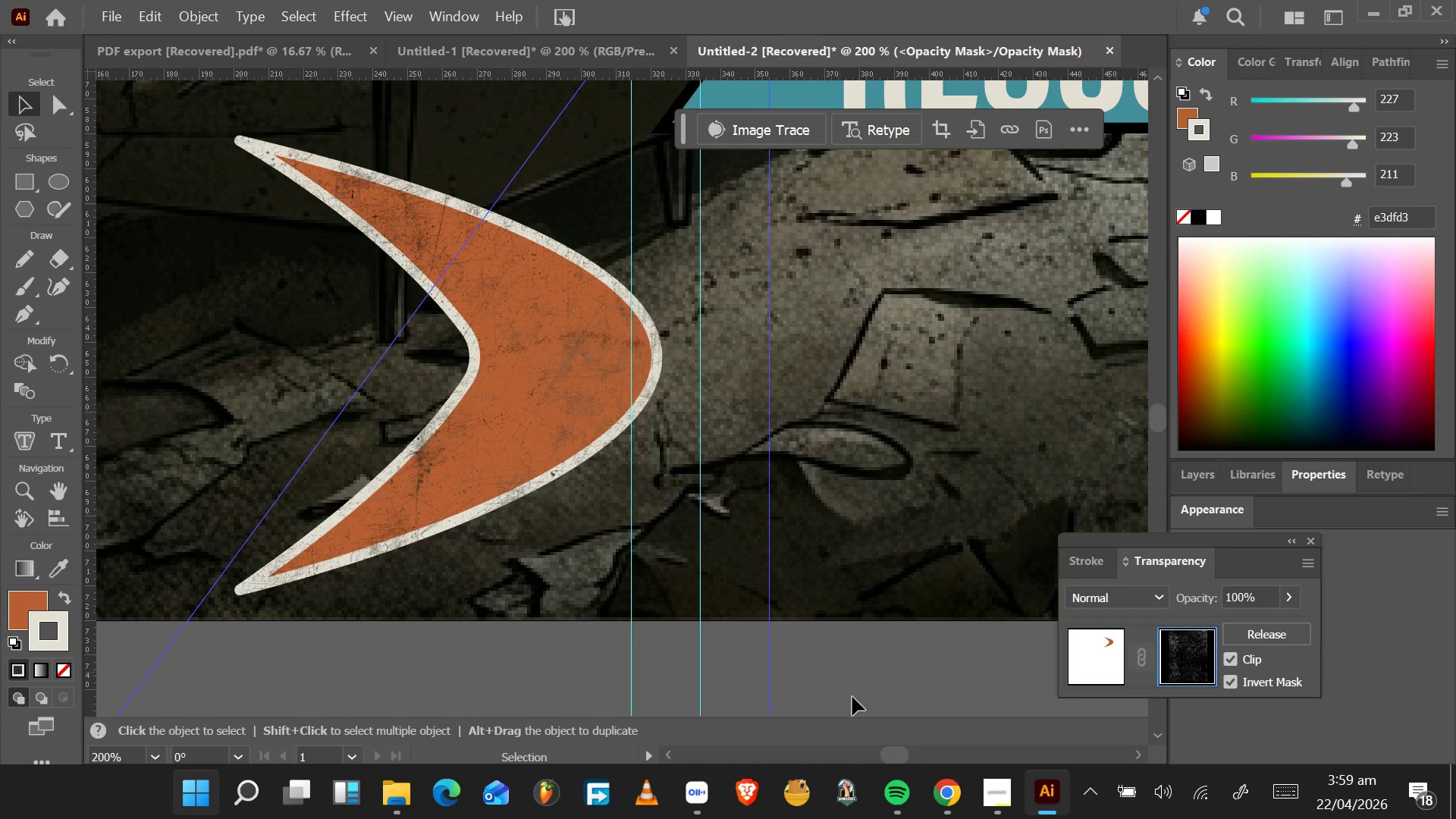 
left_click([855, 702])
 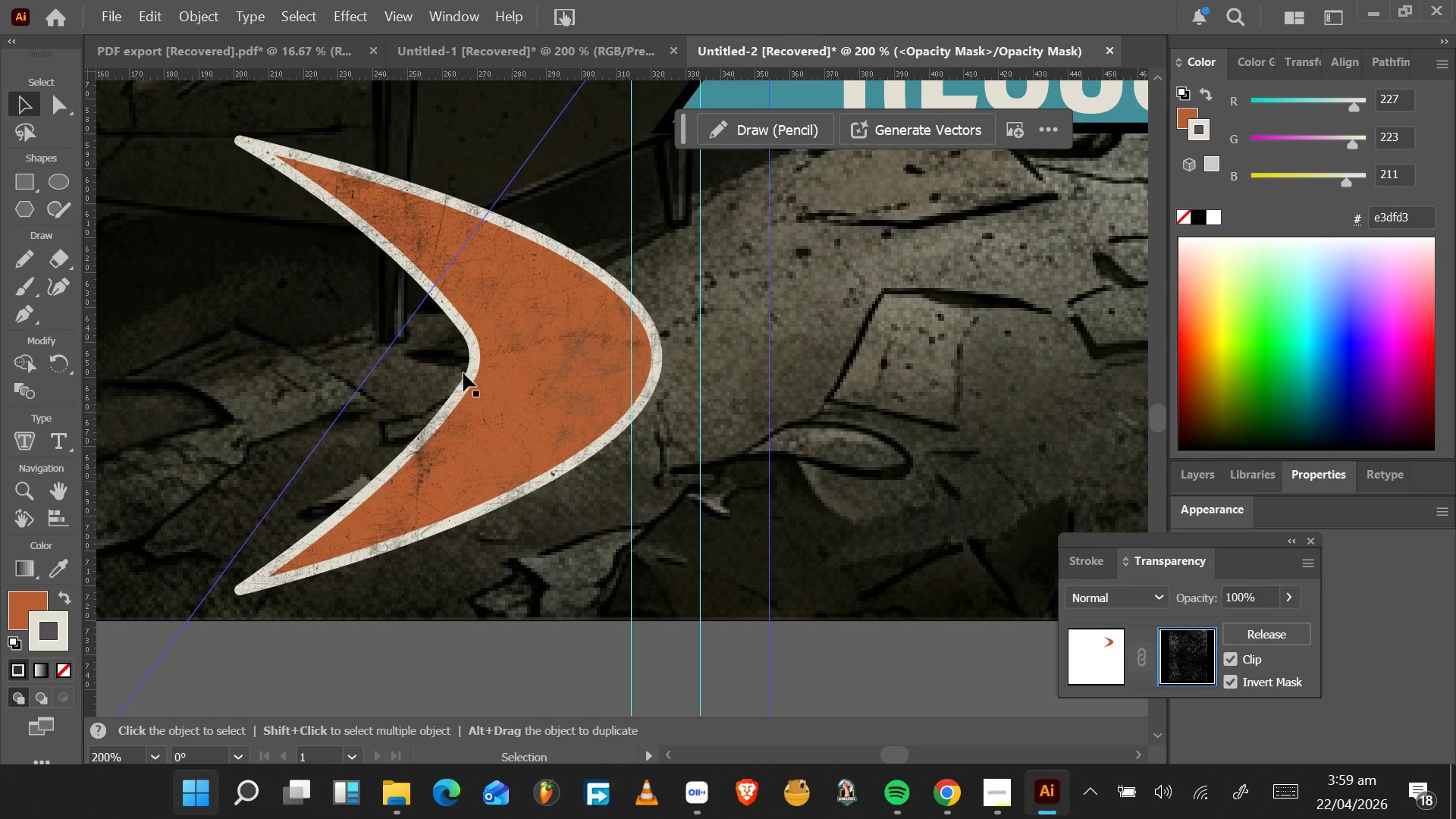 
left_click([510, 410])
 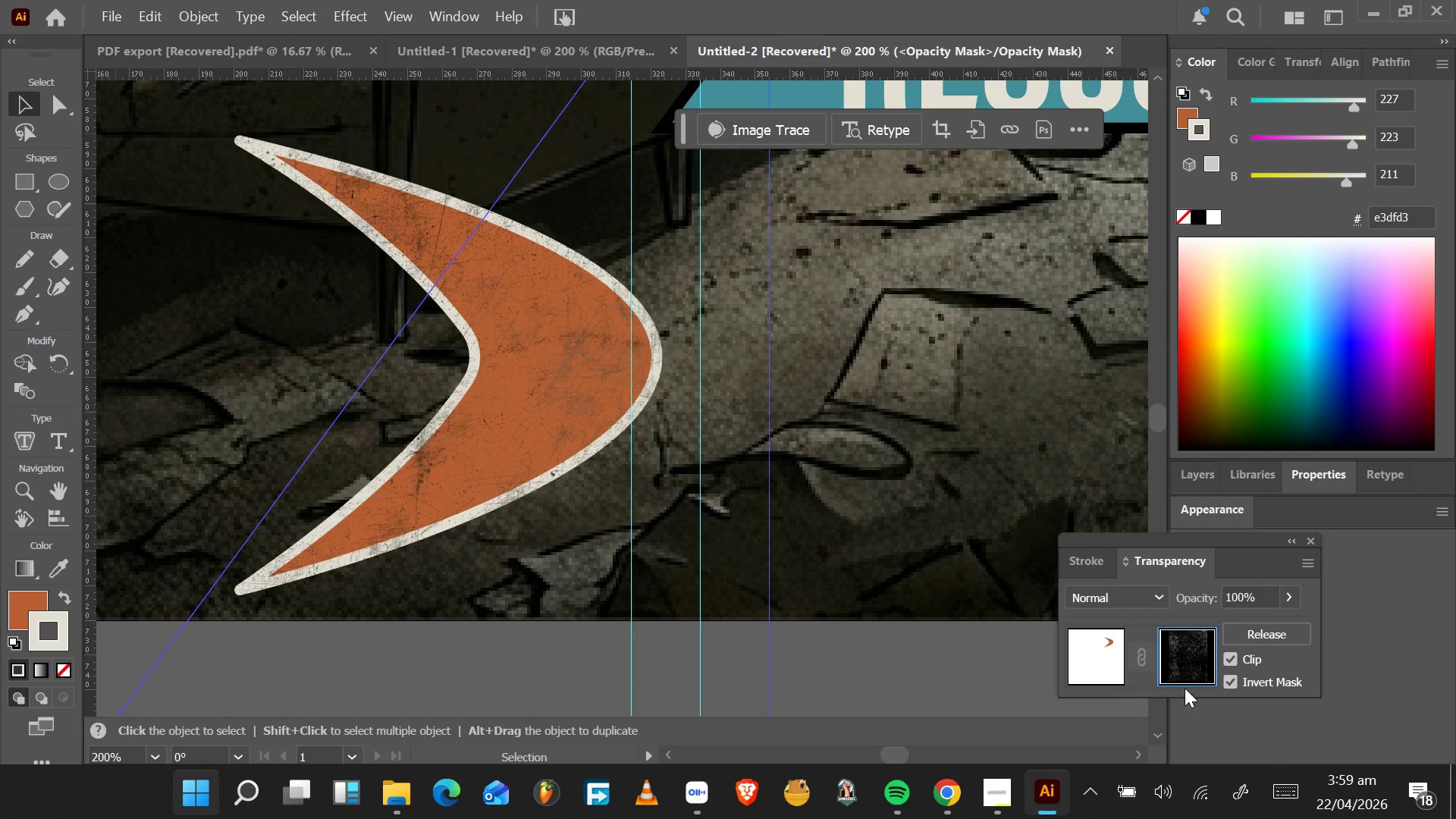 
left_click([1122, 666])
 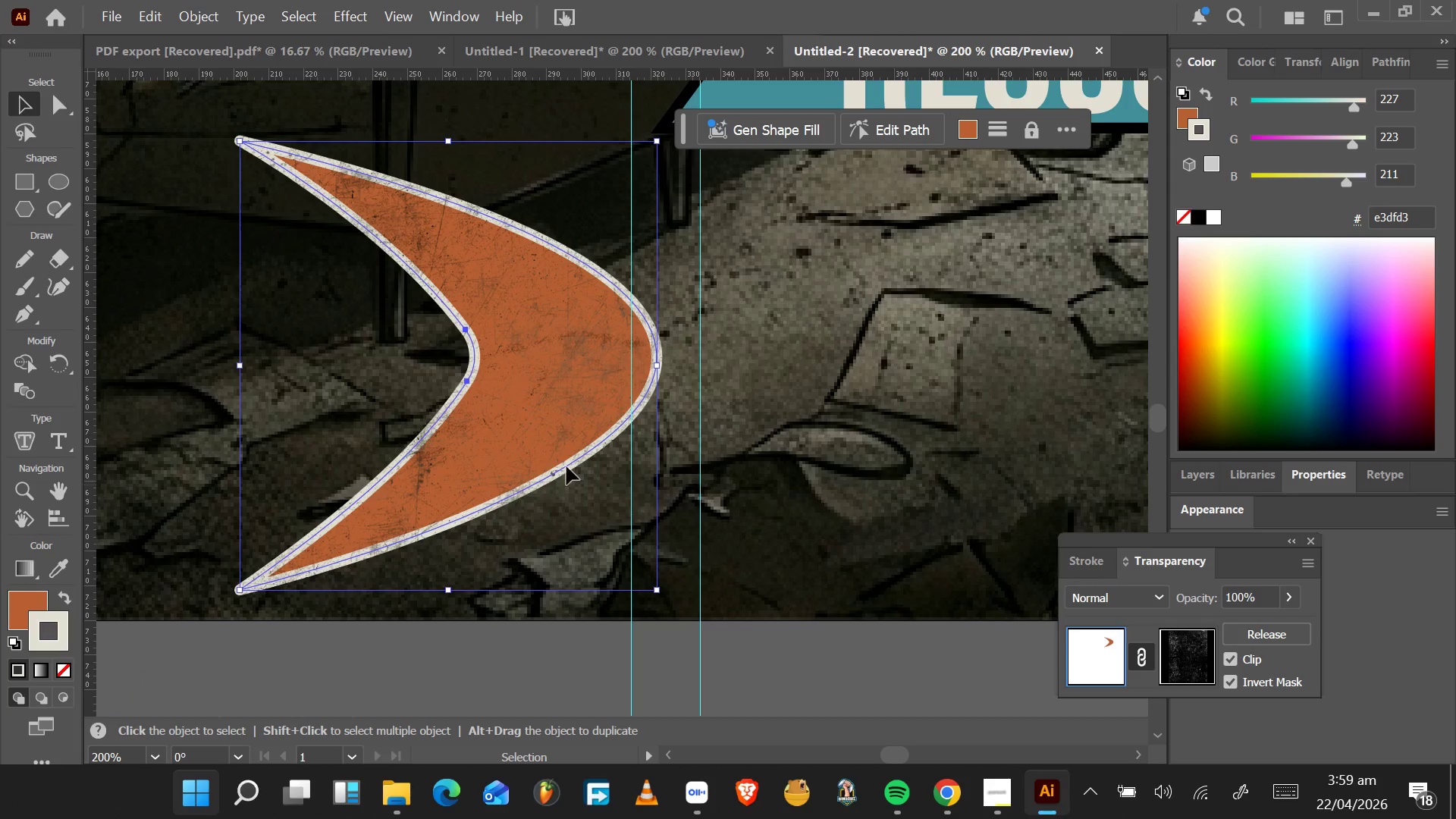 
left_click_drag(start_coordinate=[544, 446], to_coordinate=[872, 445])
 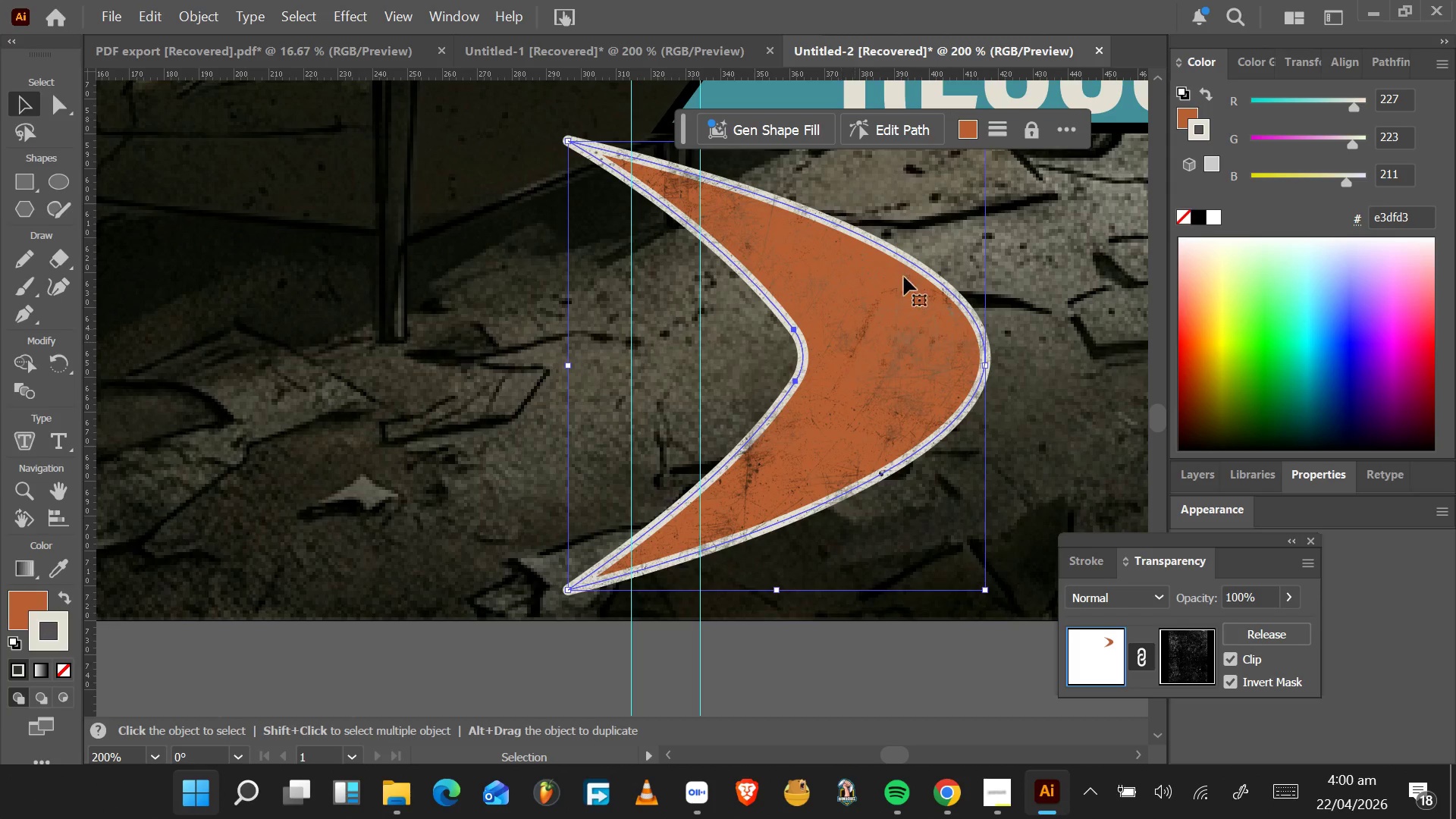 
wait(23.53)
 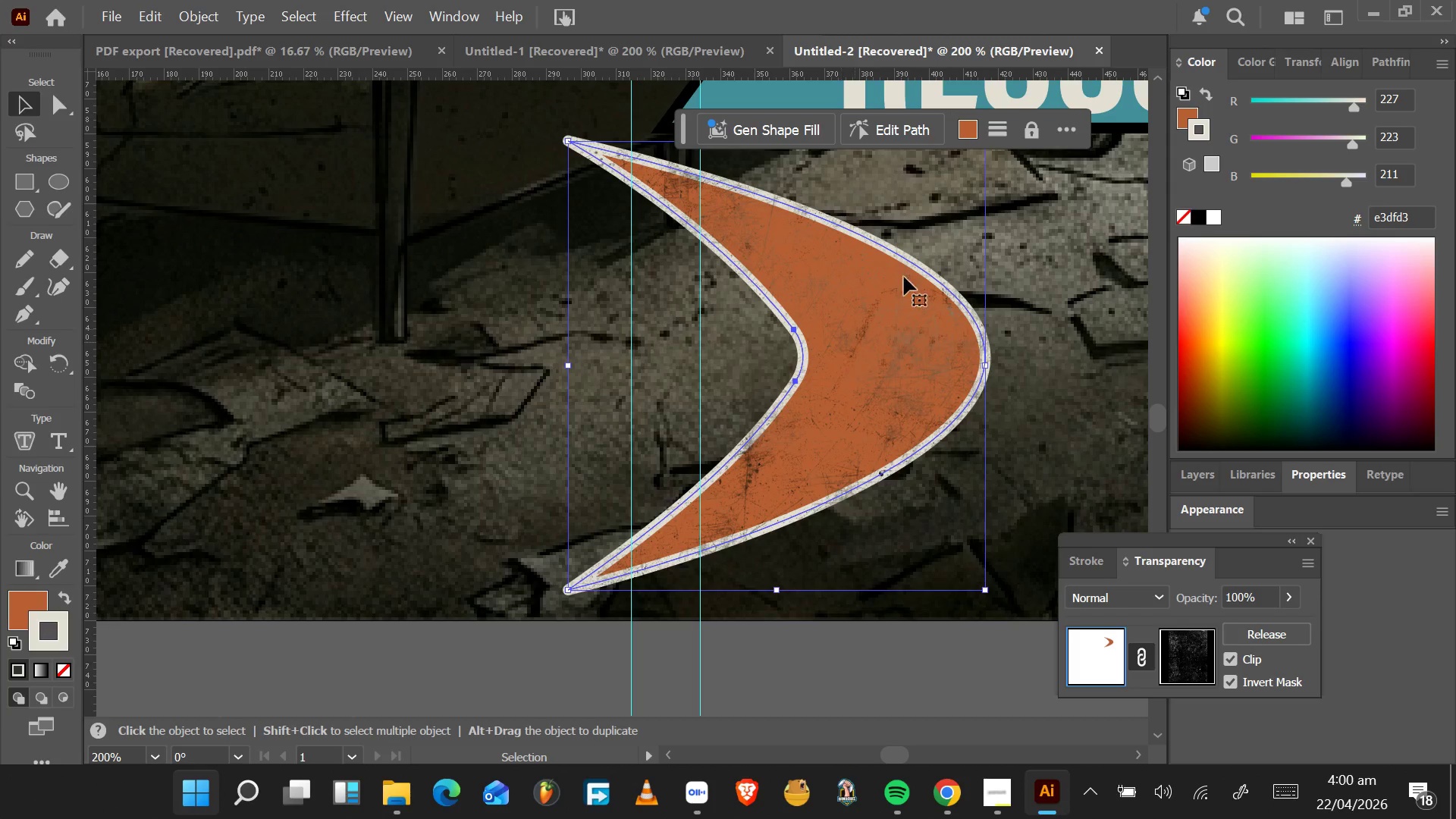 
key(VolumeDown)
 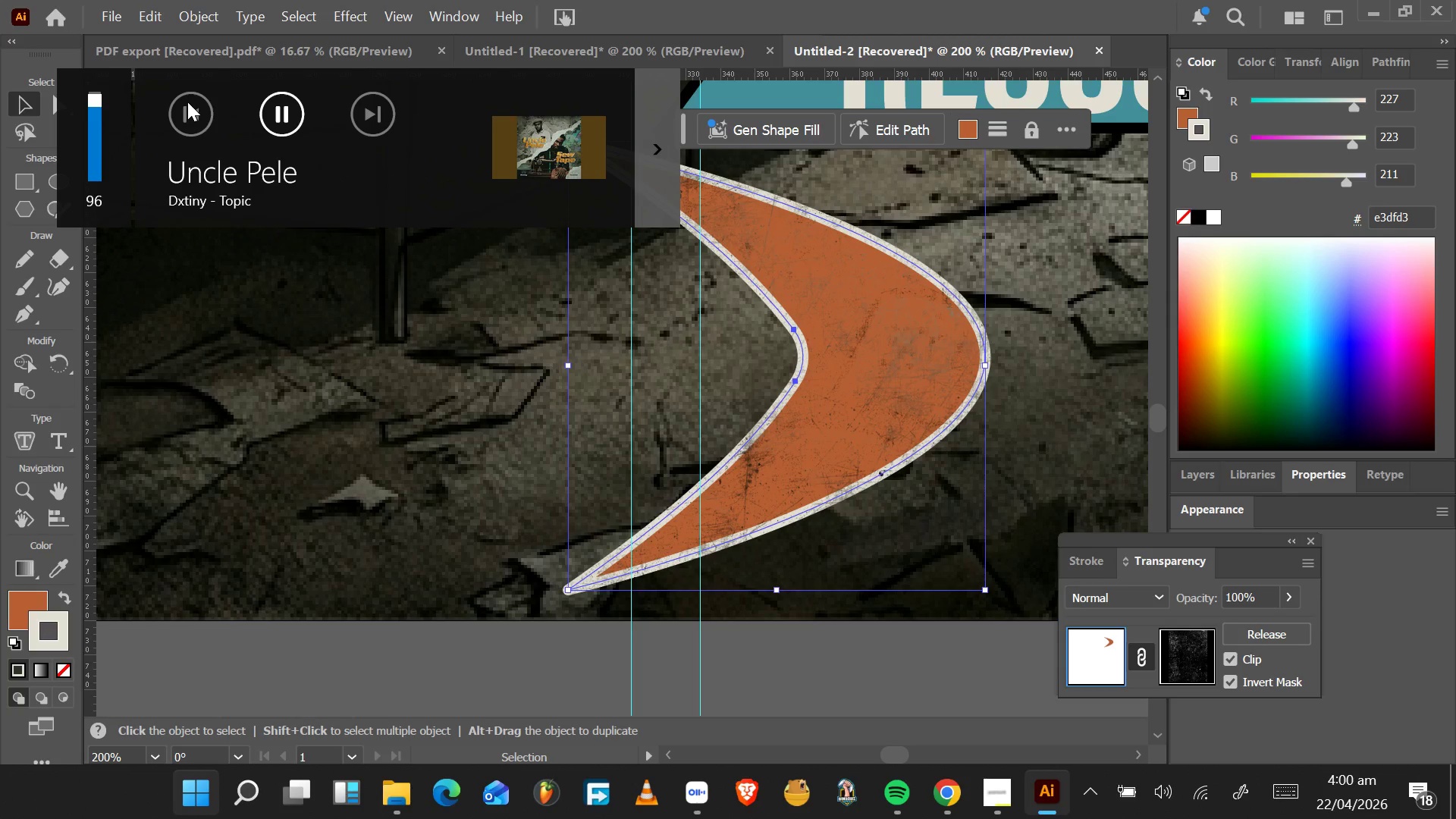 
left_click([185, 105])
 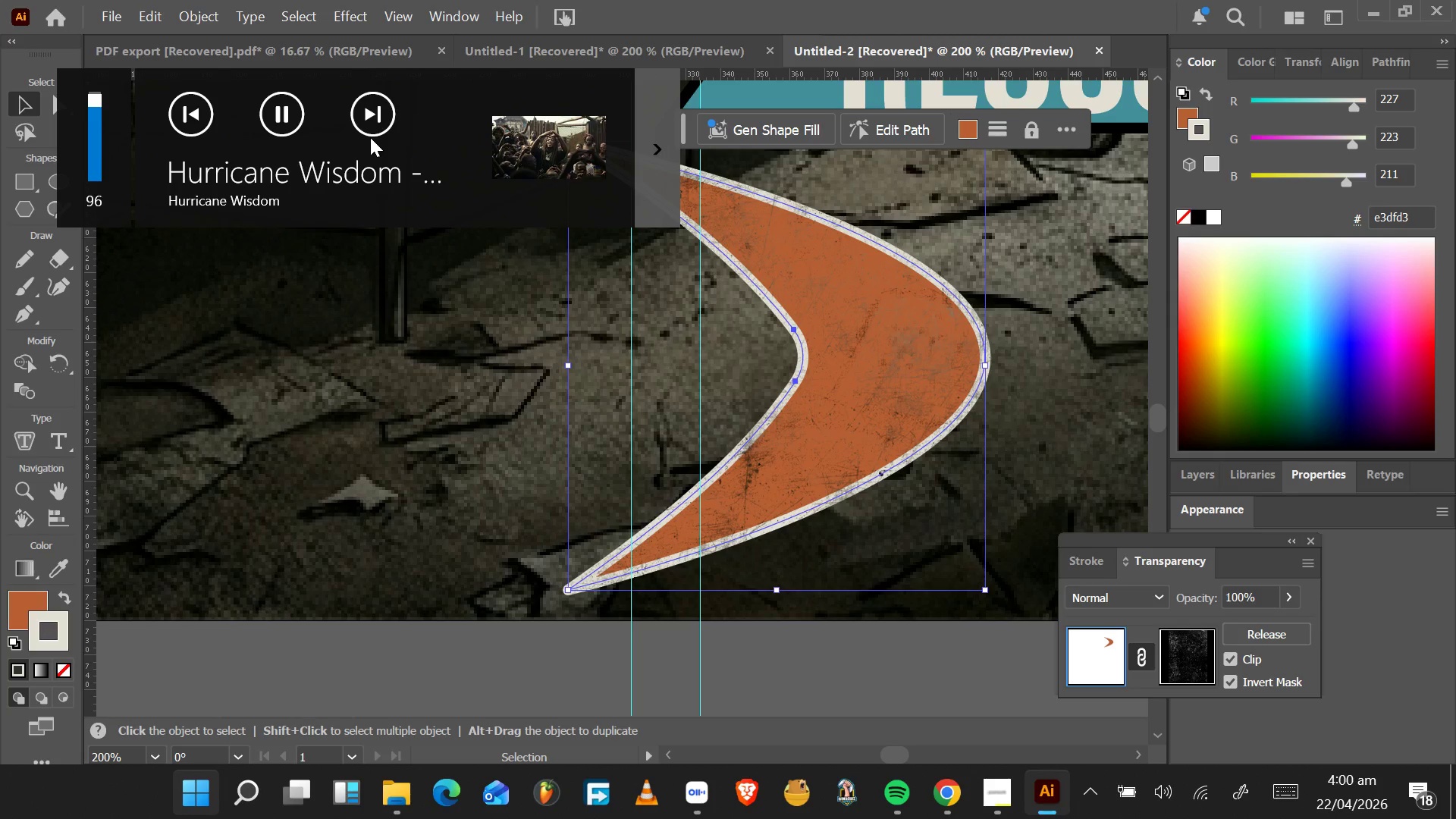 
wait(14.7)
 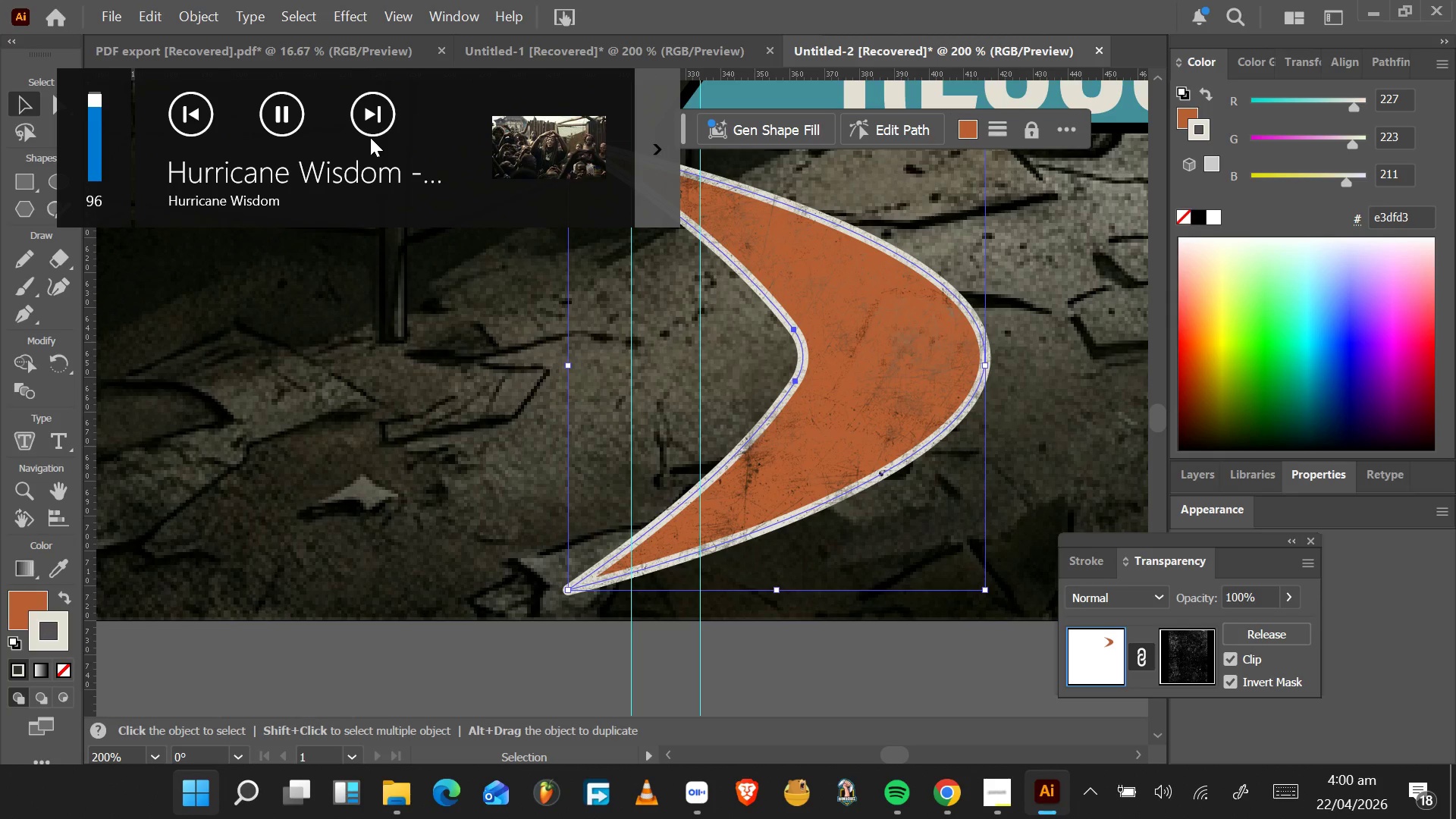 
left_click([802, 370])
 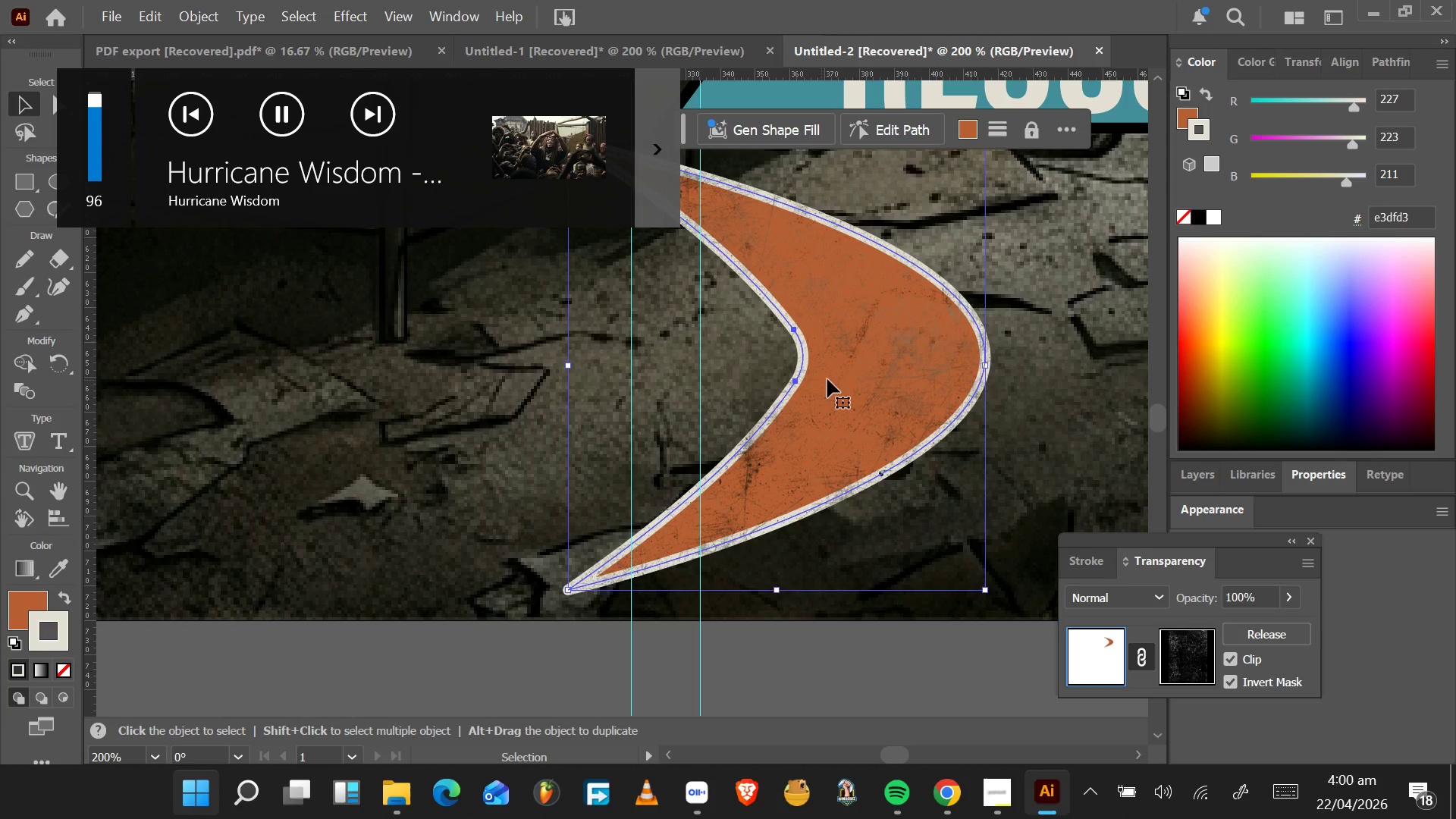 
left_click([836, 379])
 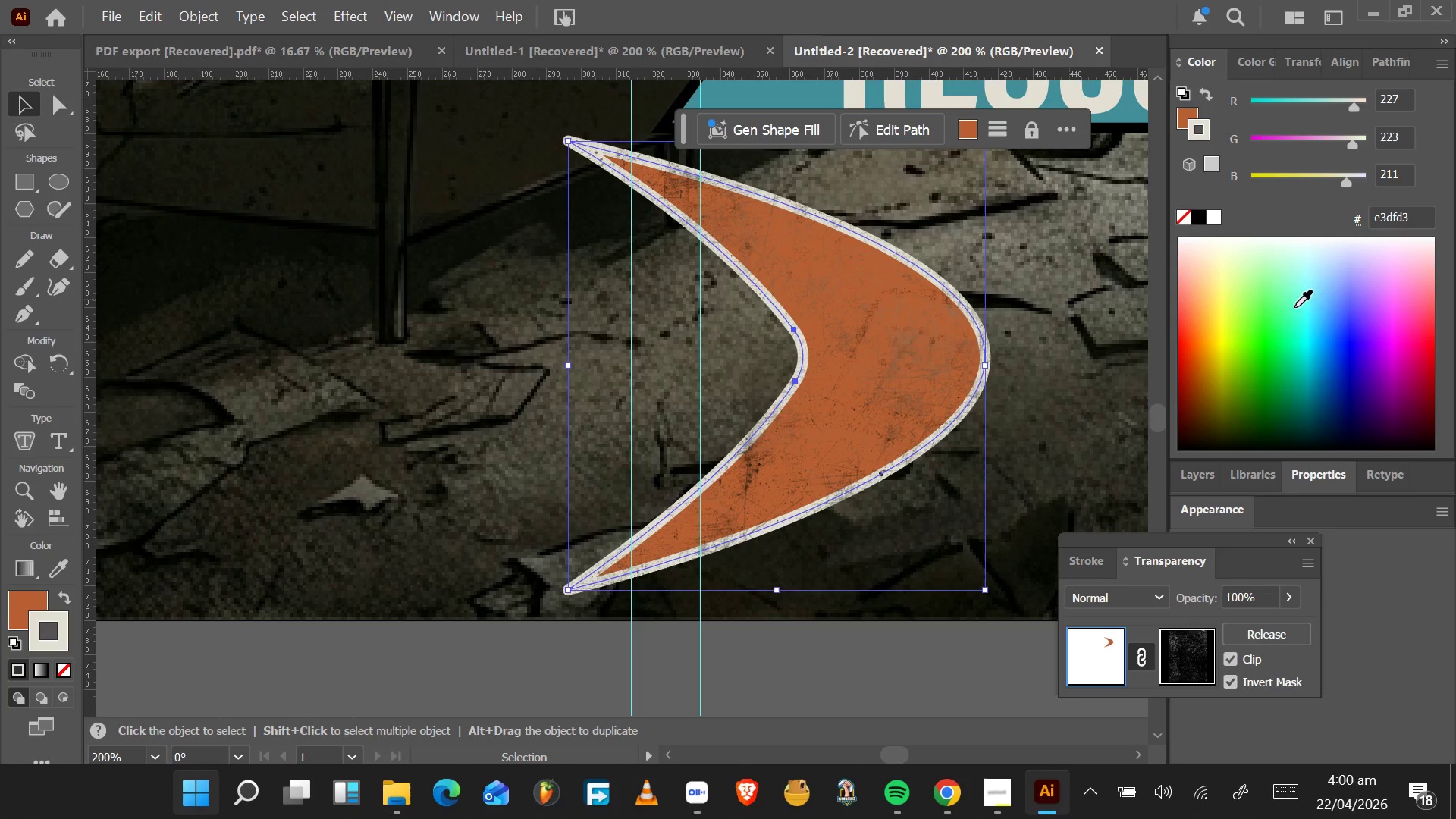 
left_click([1313, 478])
 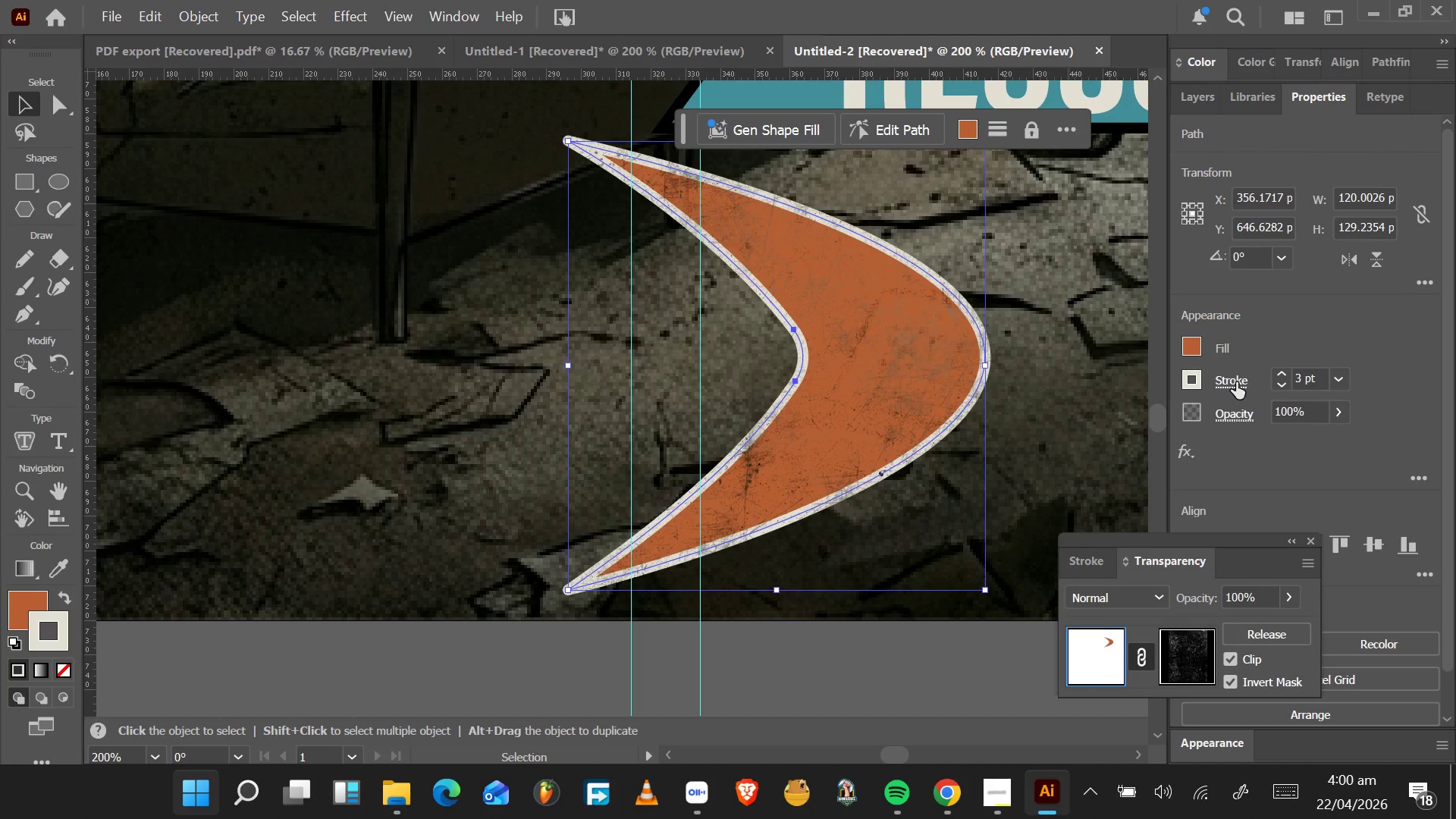 
left_click([1236, 381])
 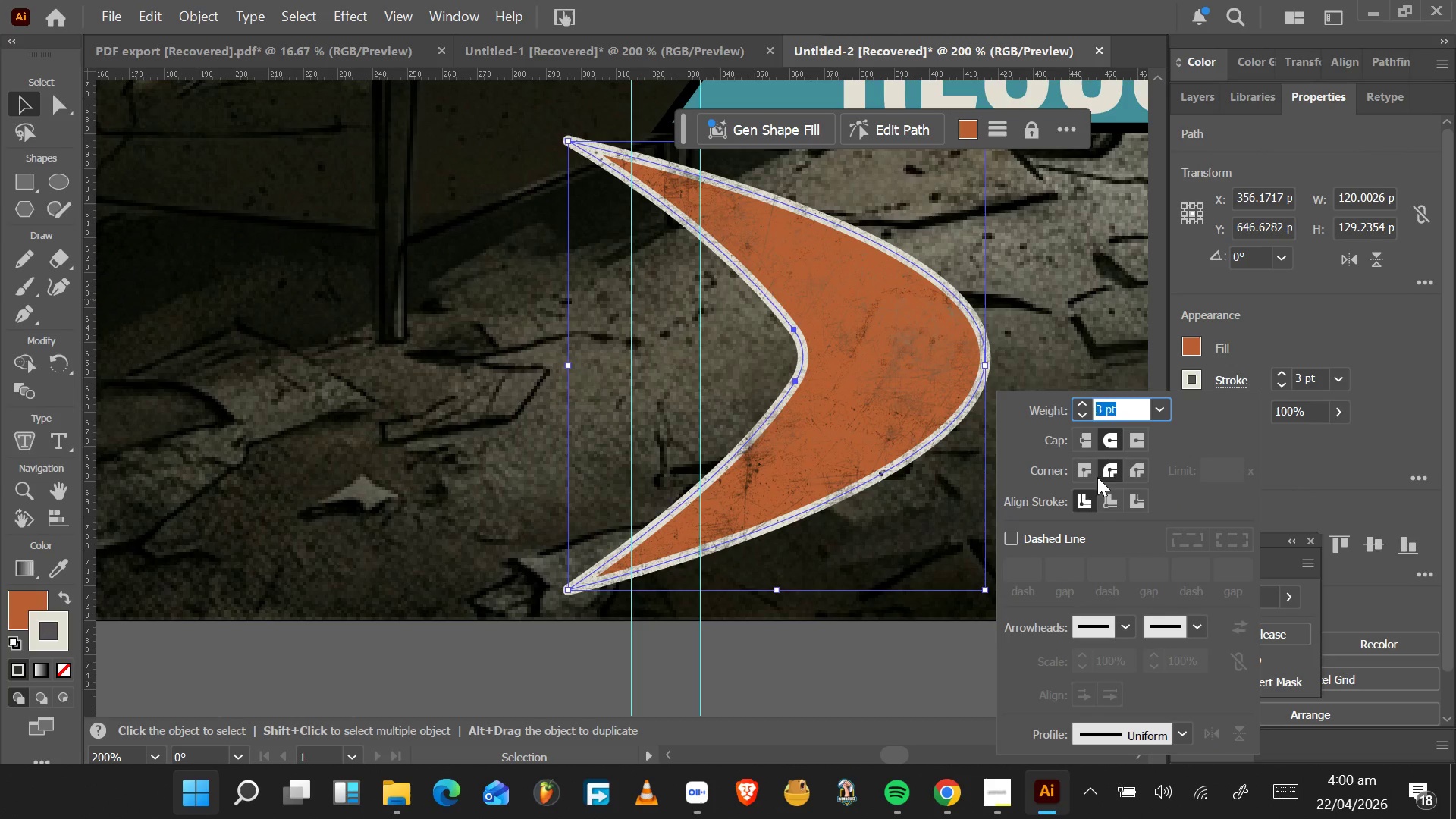 
left_click([1091, 470])
 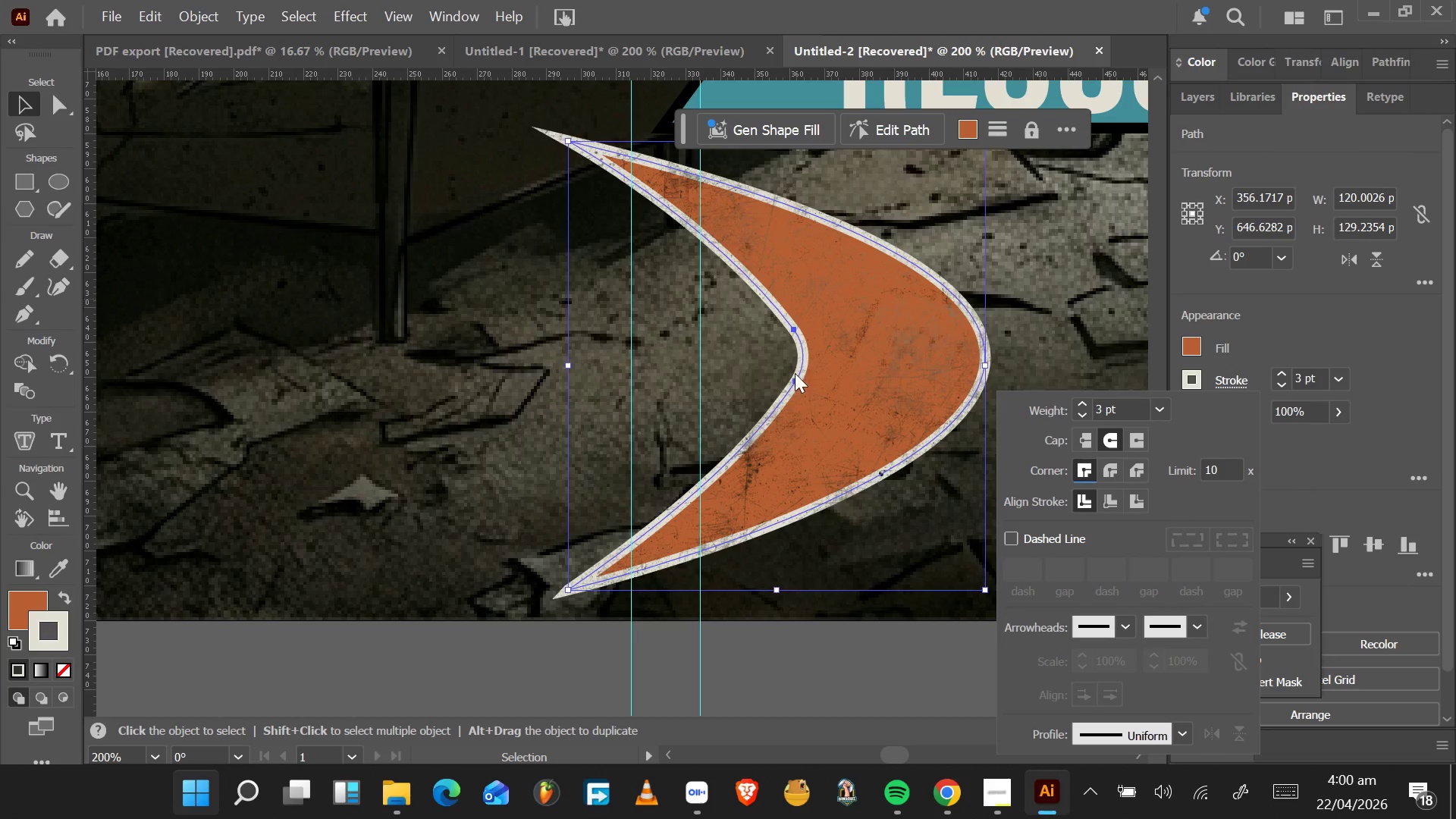 
left_click([794, 376])
 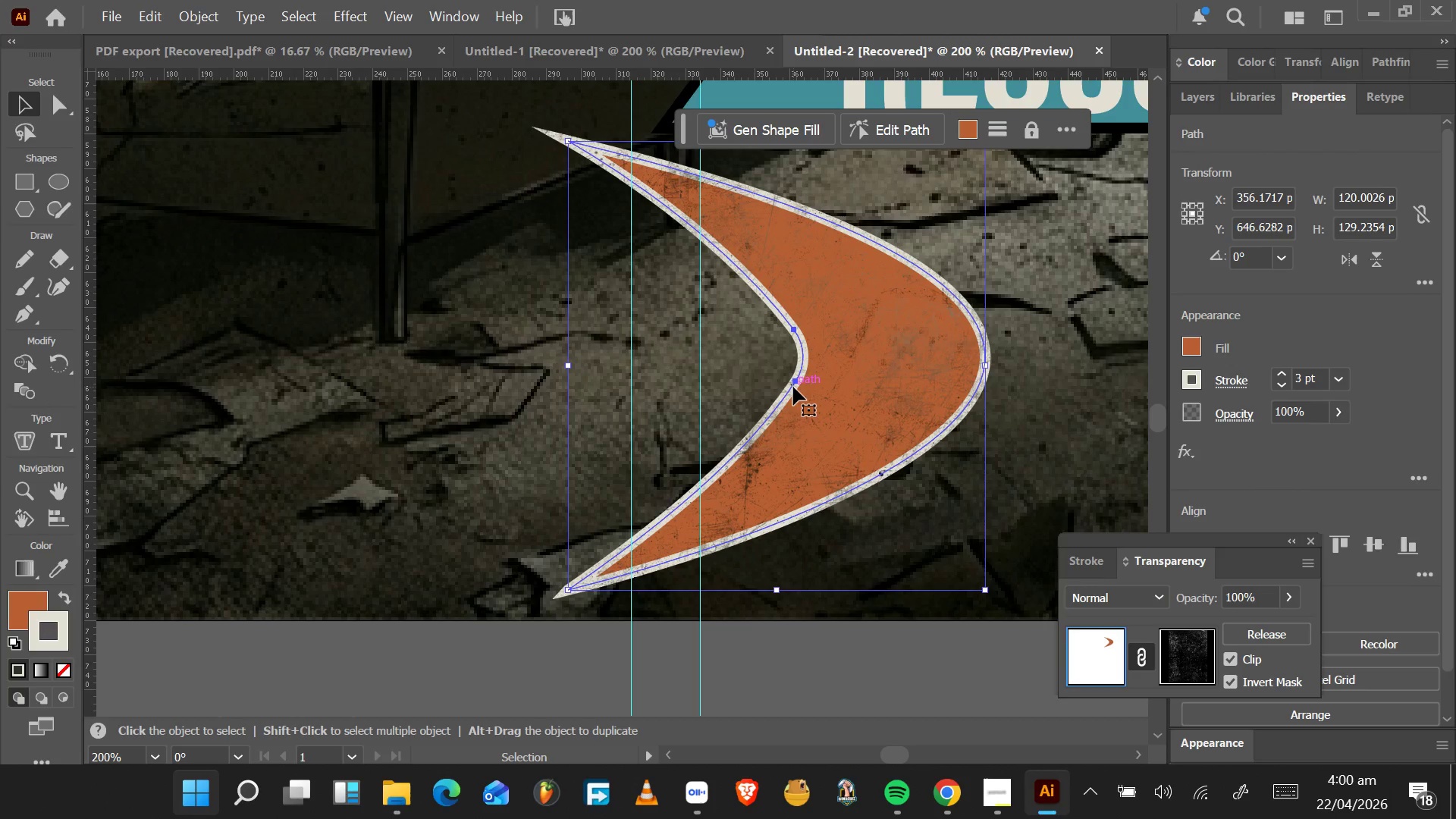 
left_click([793, 387])
 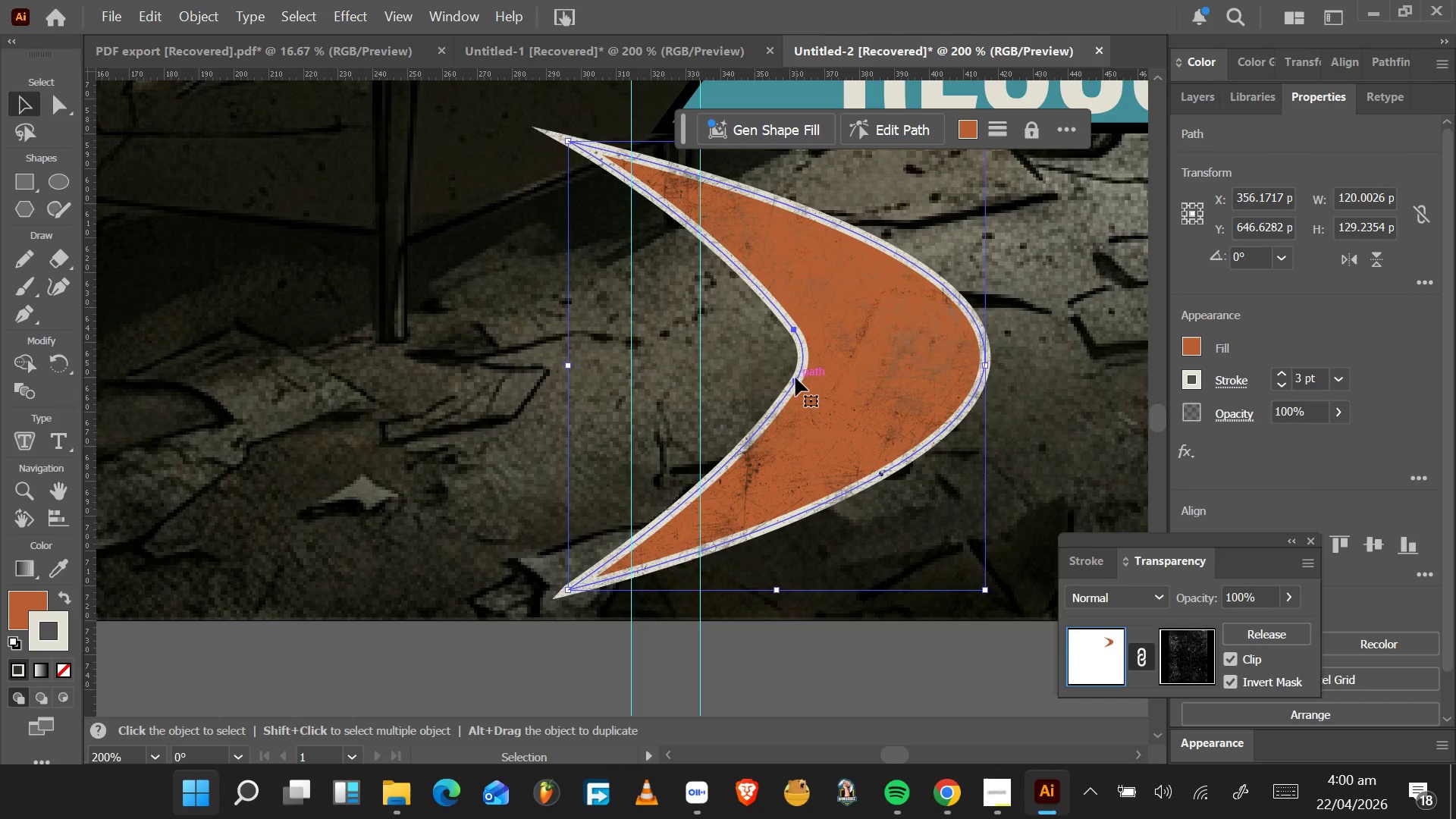 
left_click([795, 378])
 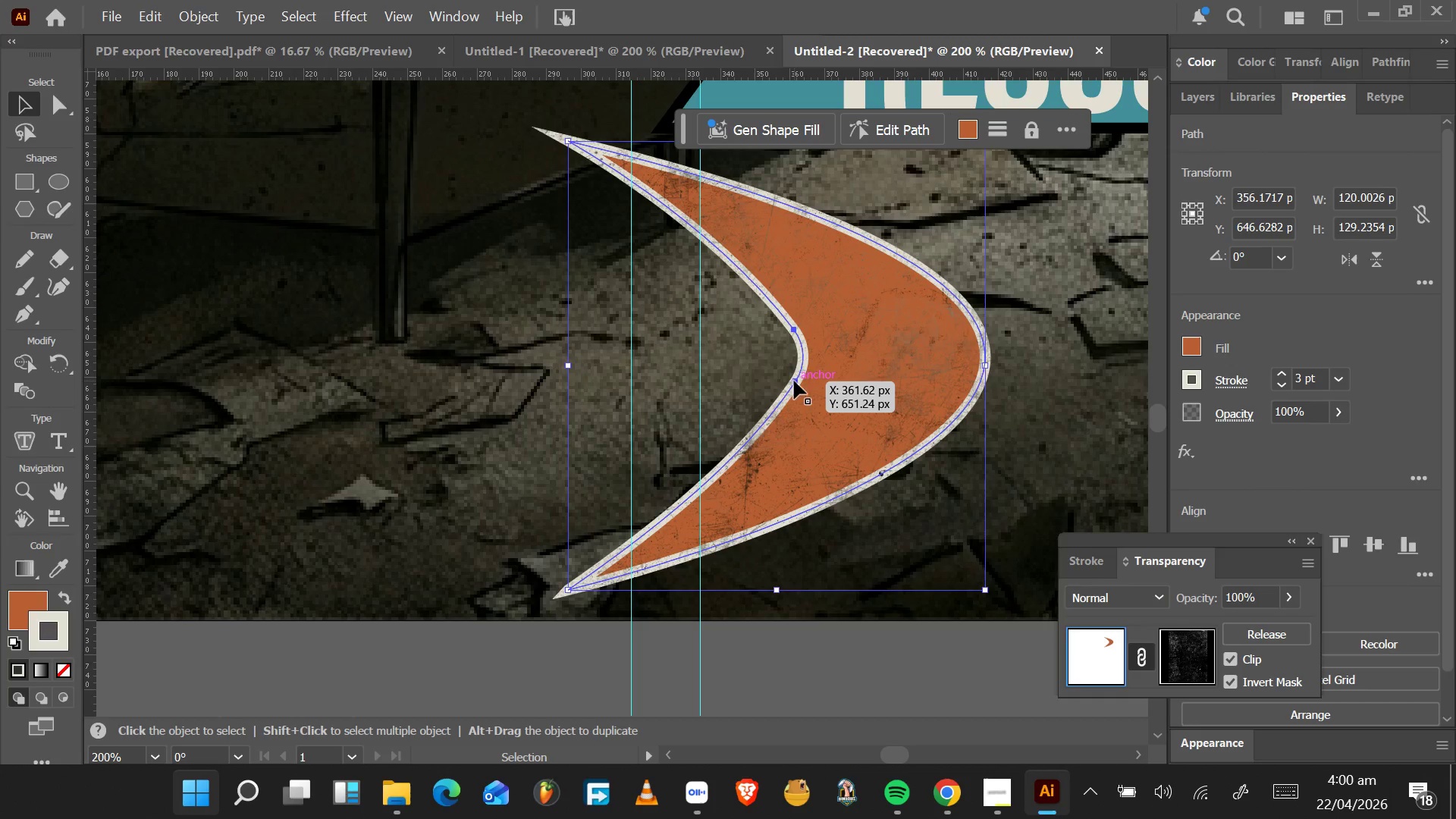 
left_click([794, 381])
 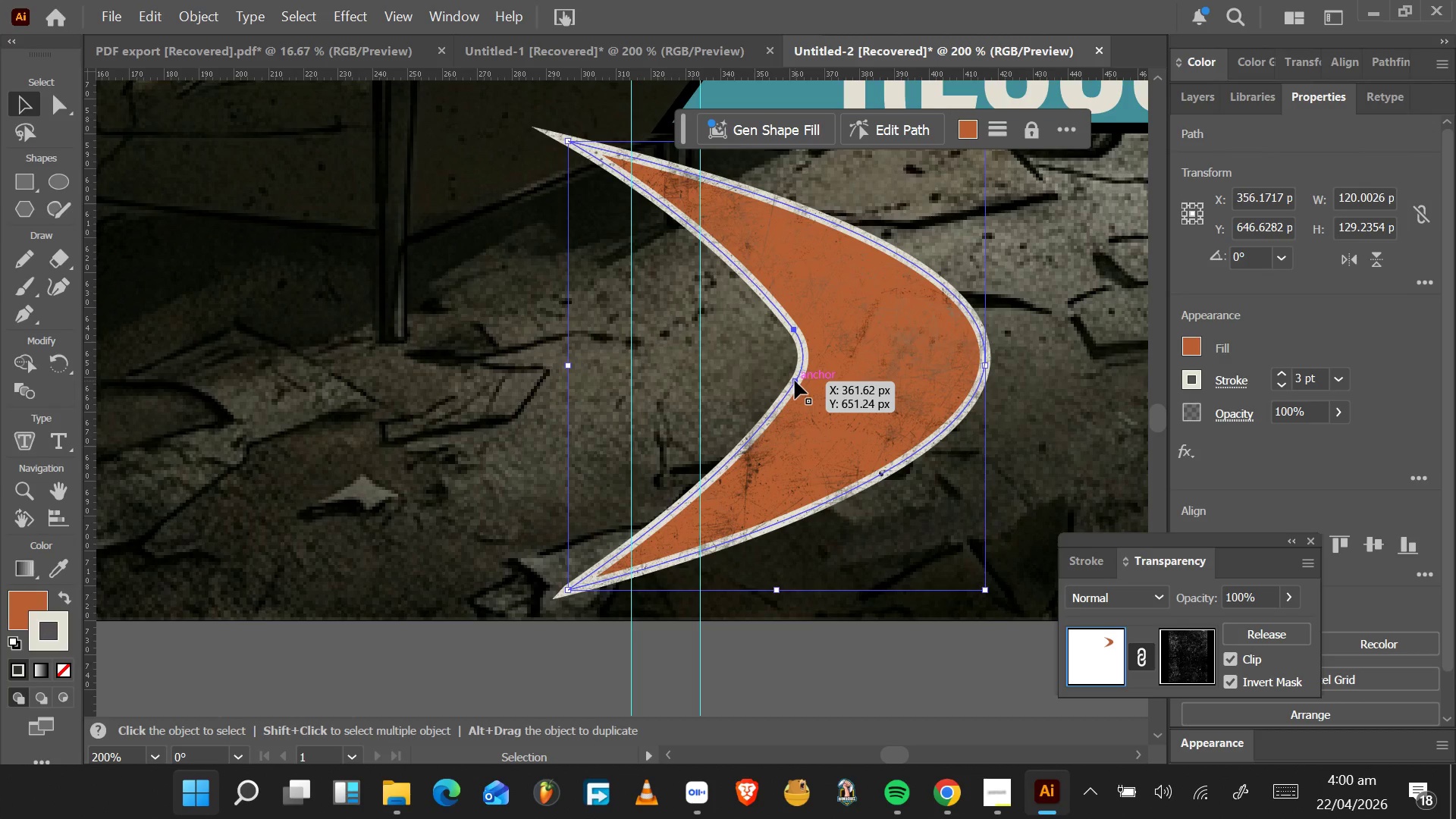 
key(A)
 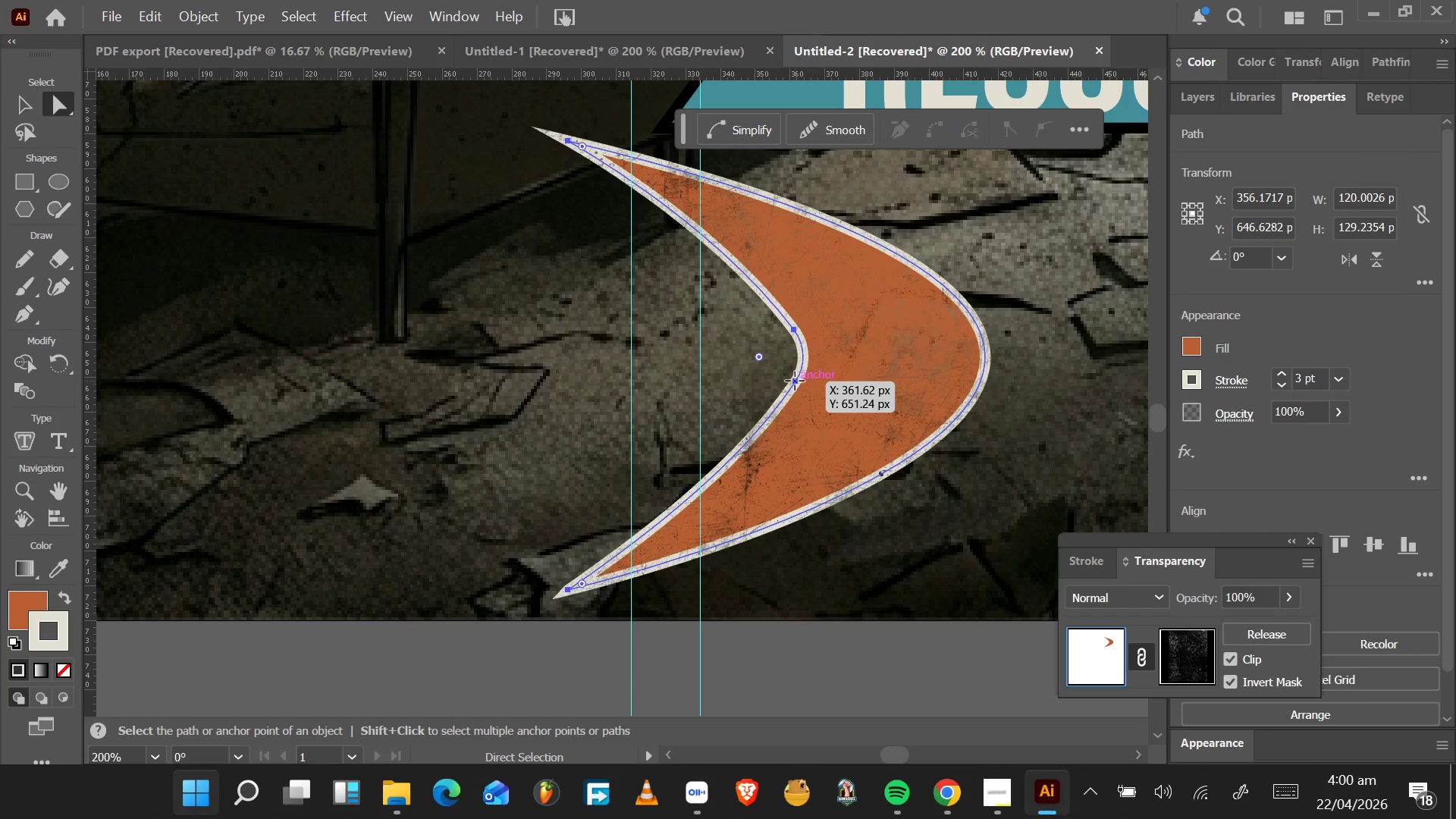 
left_click([795, 381])
 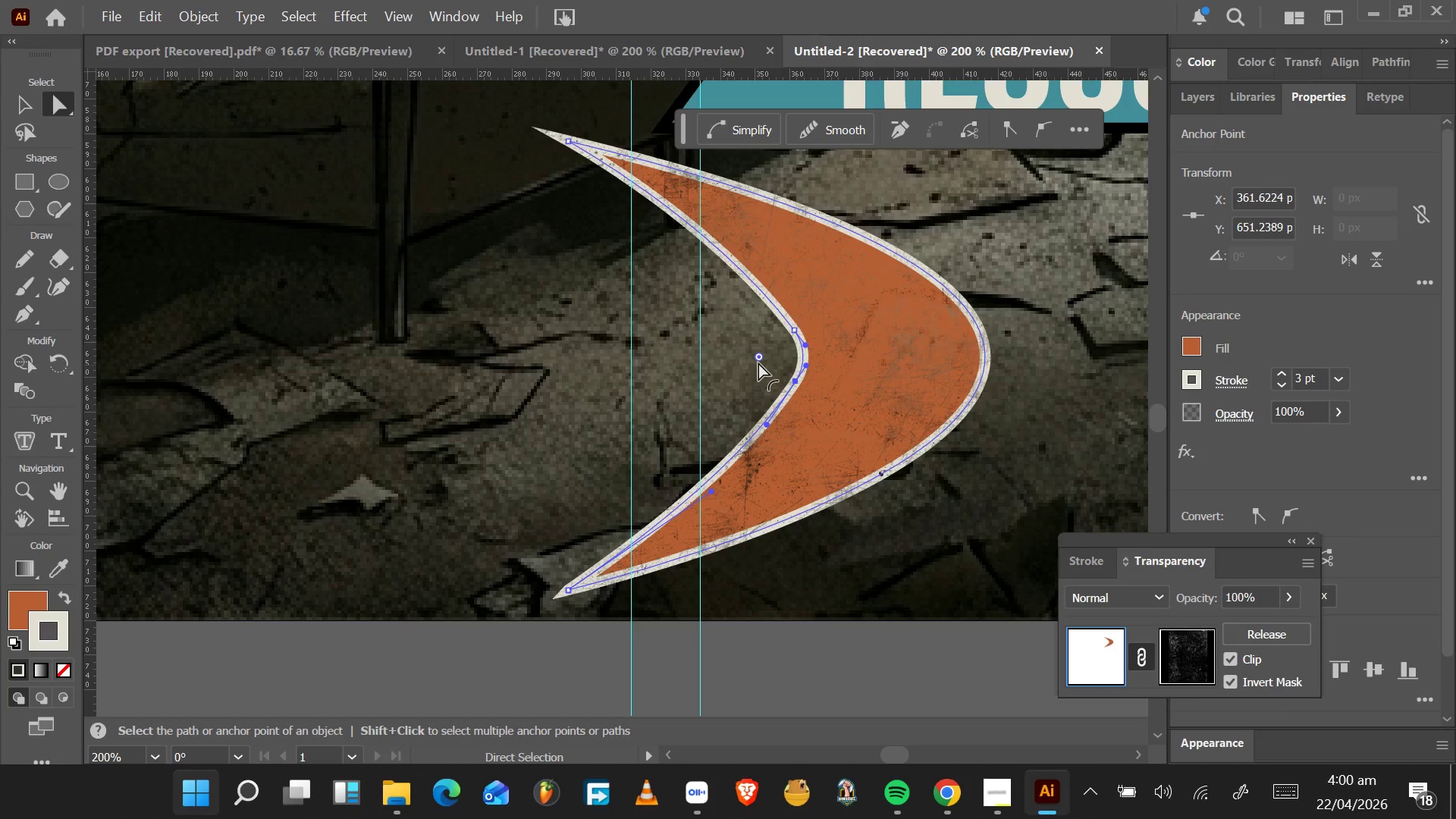 
left_click_drag(start_coordinate=[759, 362], to_coordinate=[726, 370])
 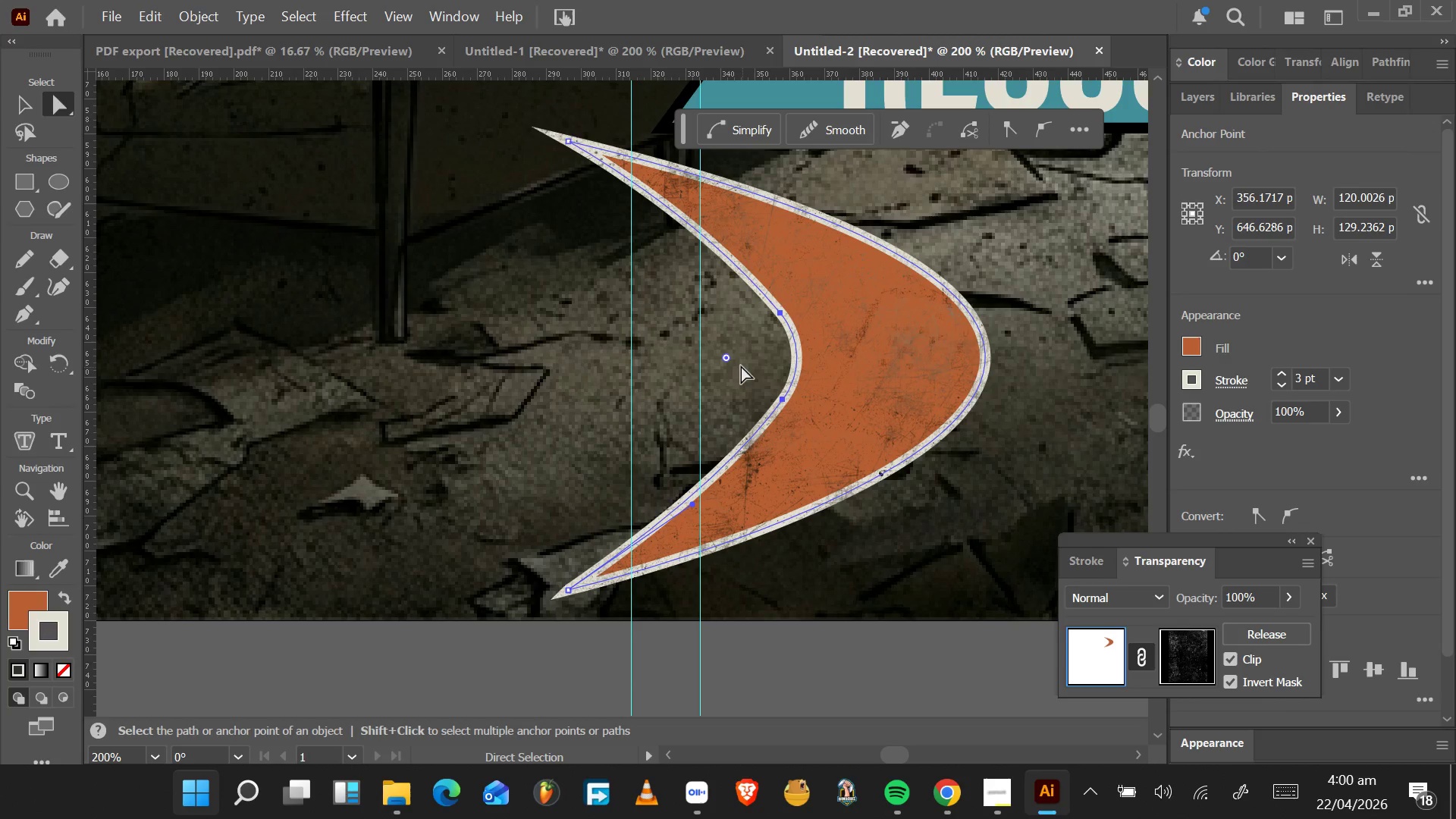 
left_click_drag(start_coordinate=[726, 357], to_coordinate=[761, 384])
 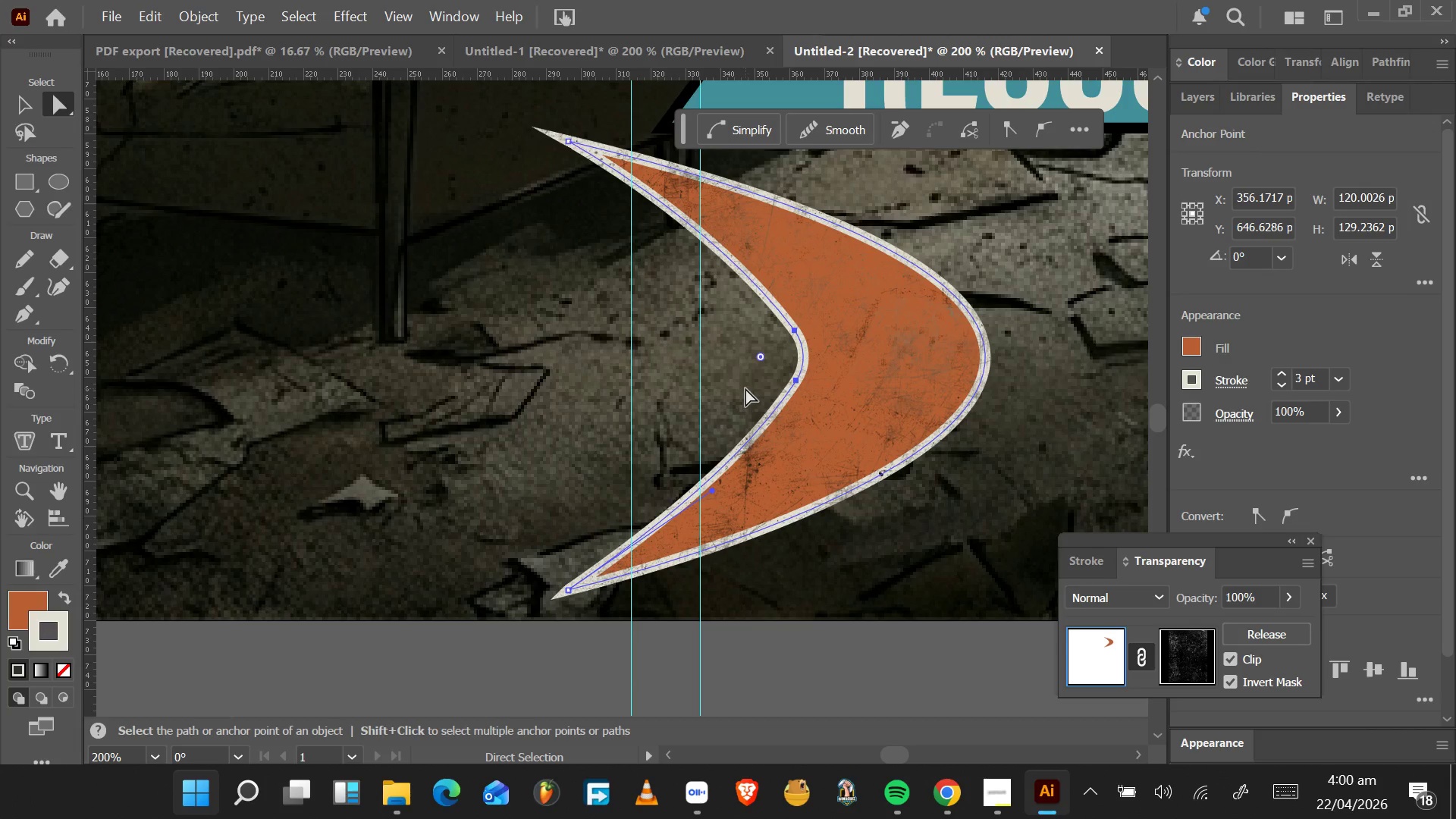 
hold_key(key=AltLeft, duration=0.39)
scroll: coordinate [747, 388], scroll_direction: down, amount: 1.0
 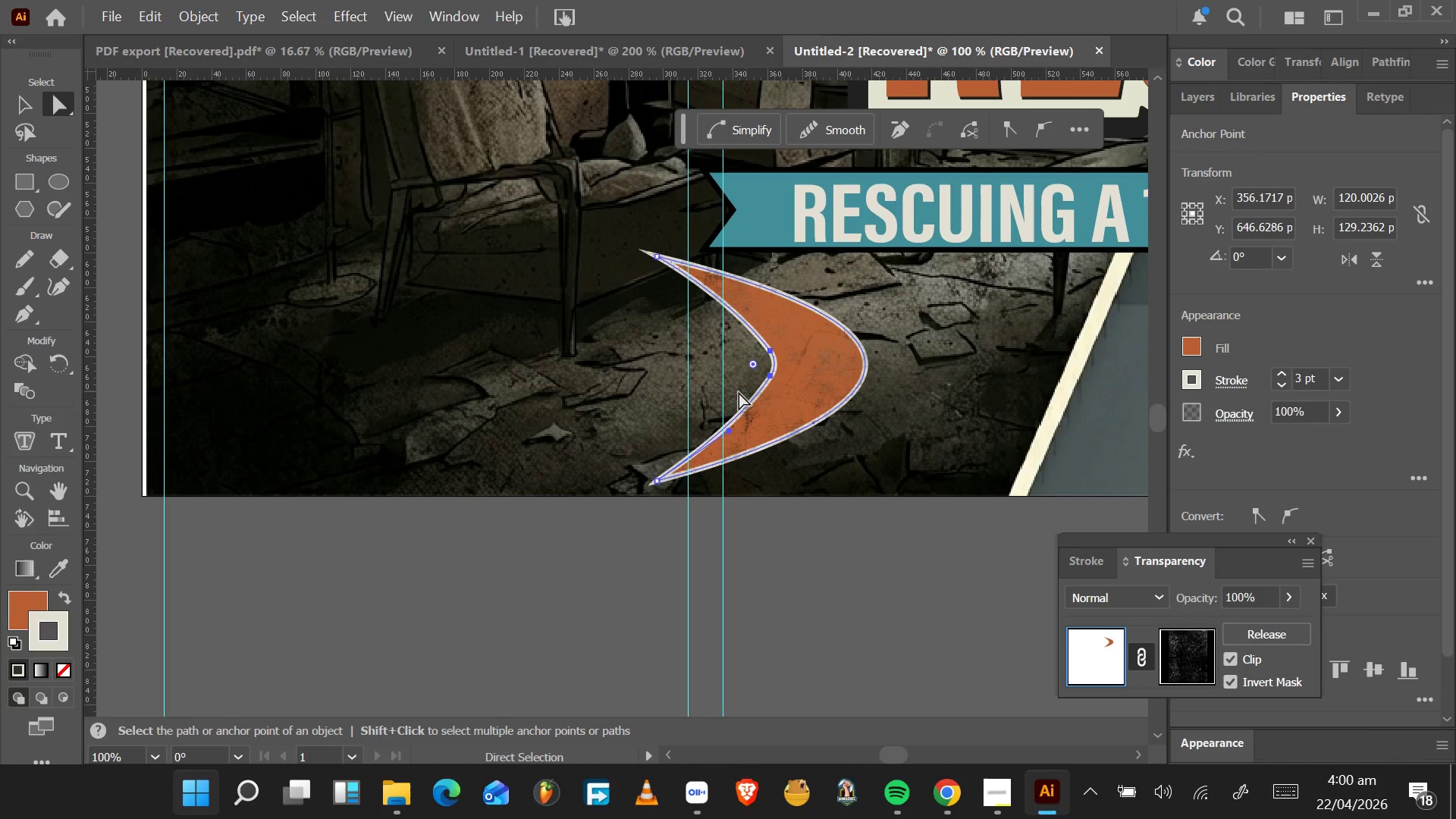 
left_click([794, 381])
 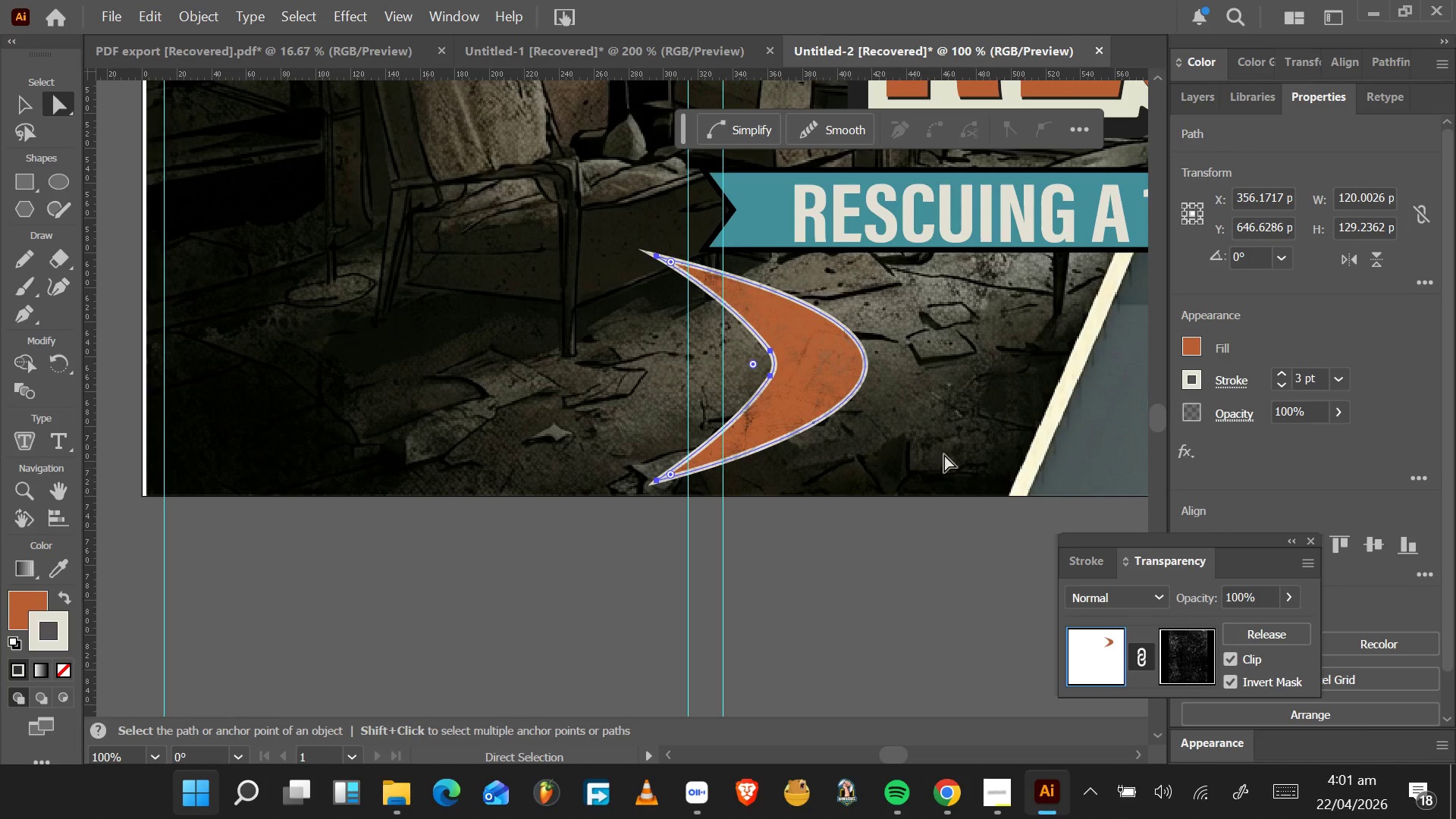 
wait(6.45)
 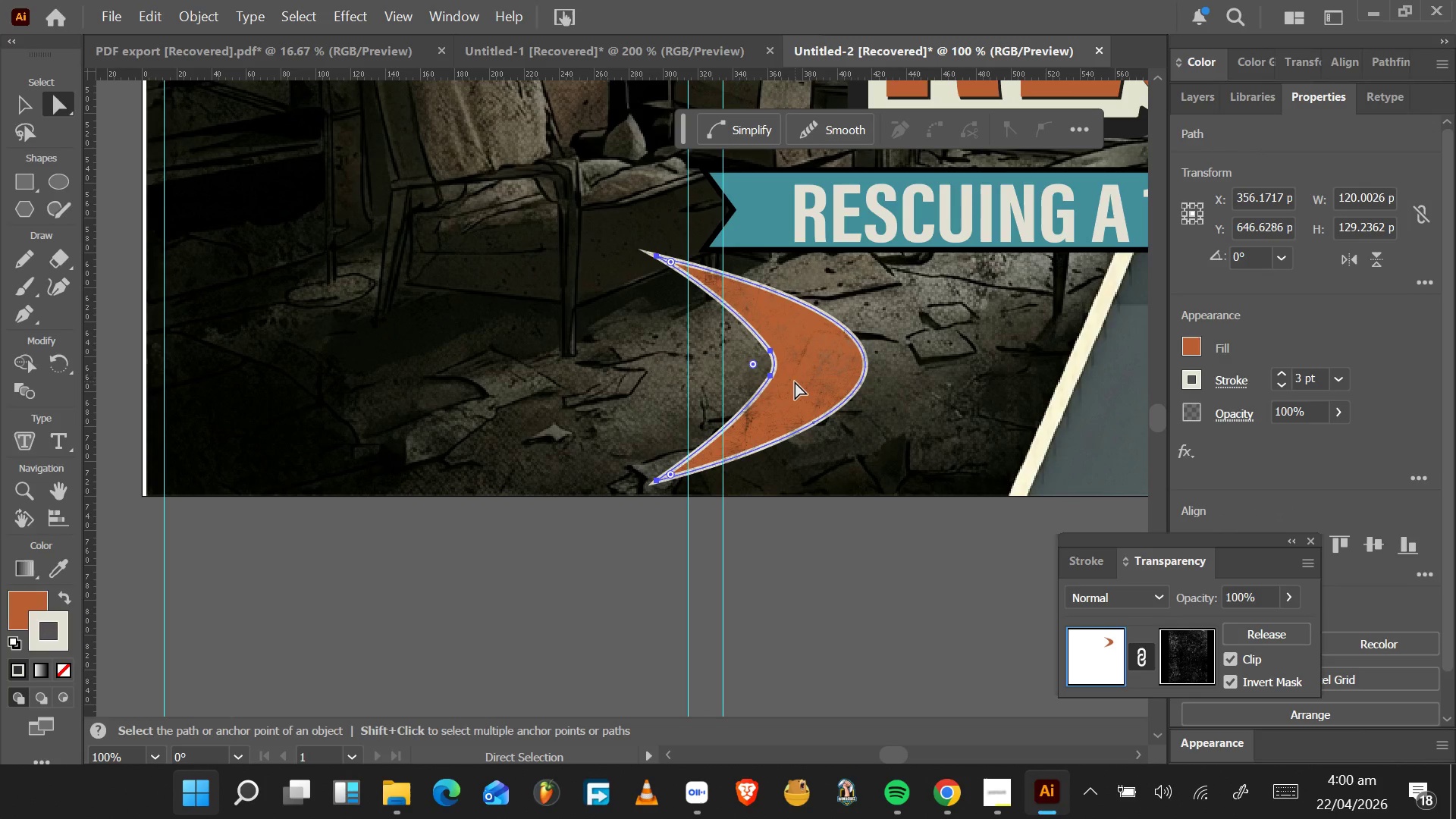 
left_click([1281, 389])
 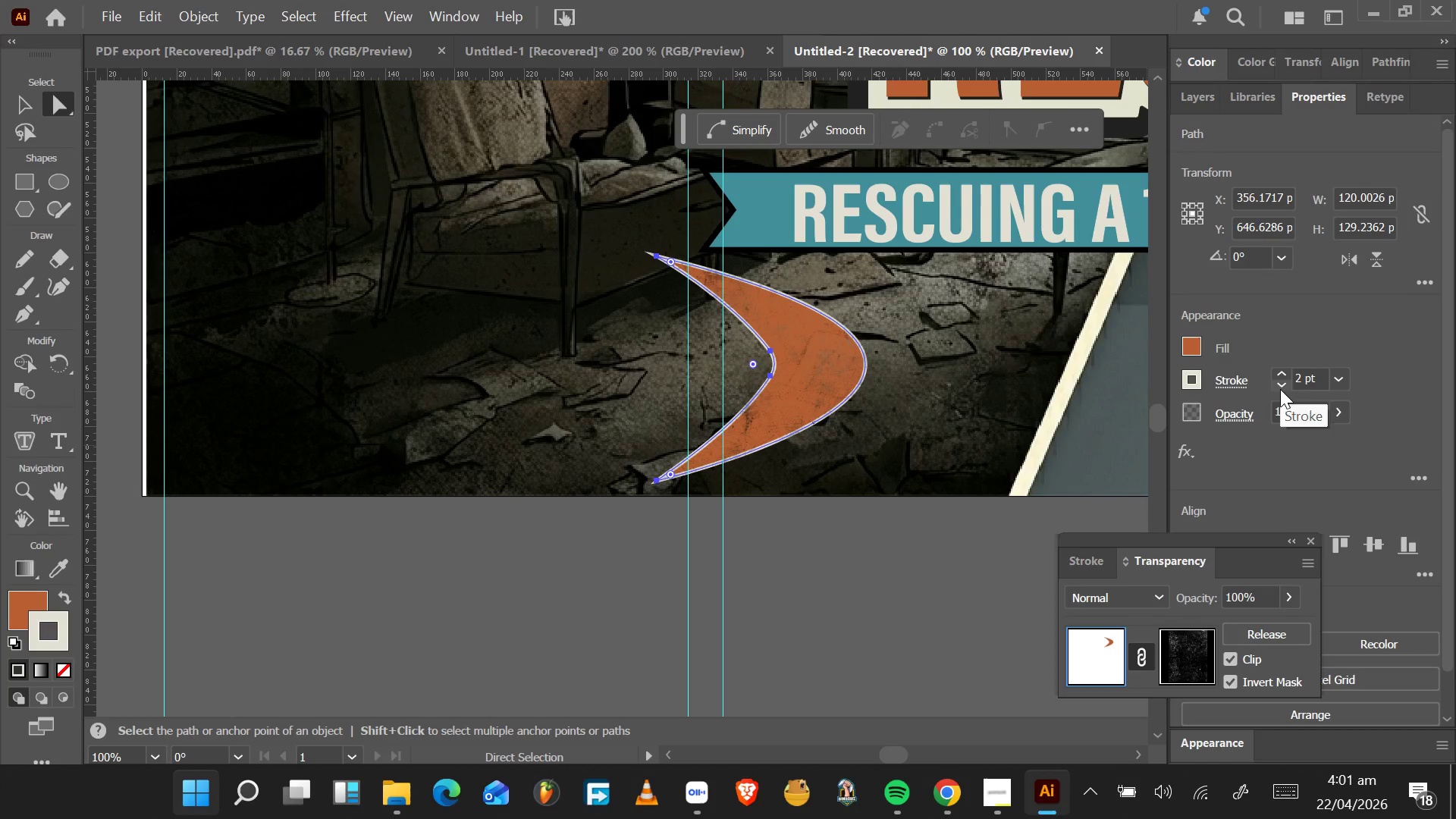 
left_click([1280, 389])
 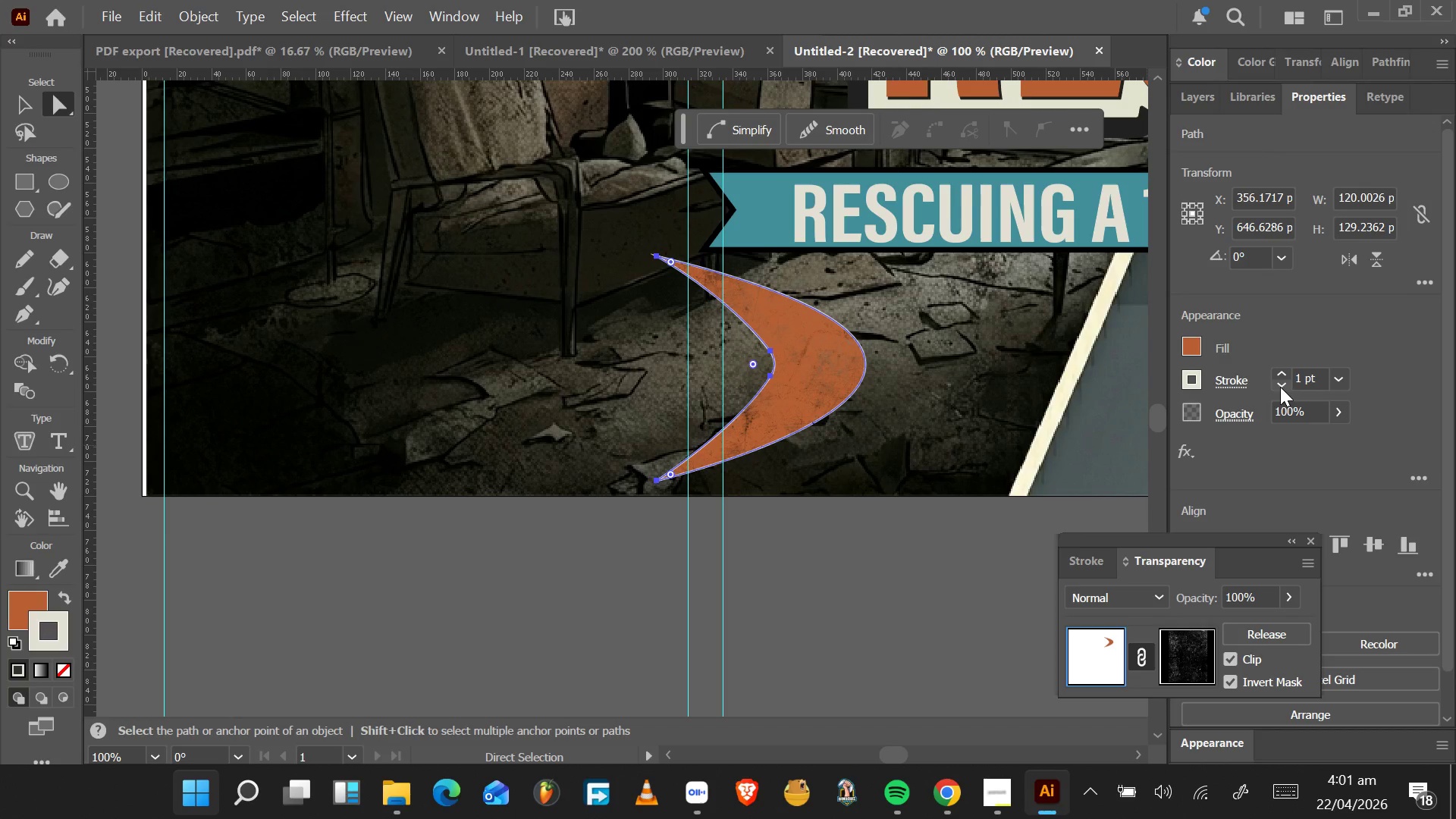 
left_click([1282, 378])
 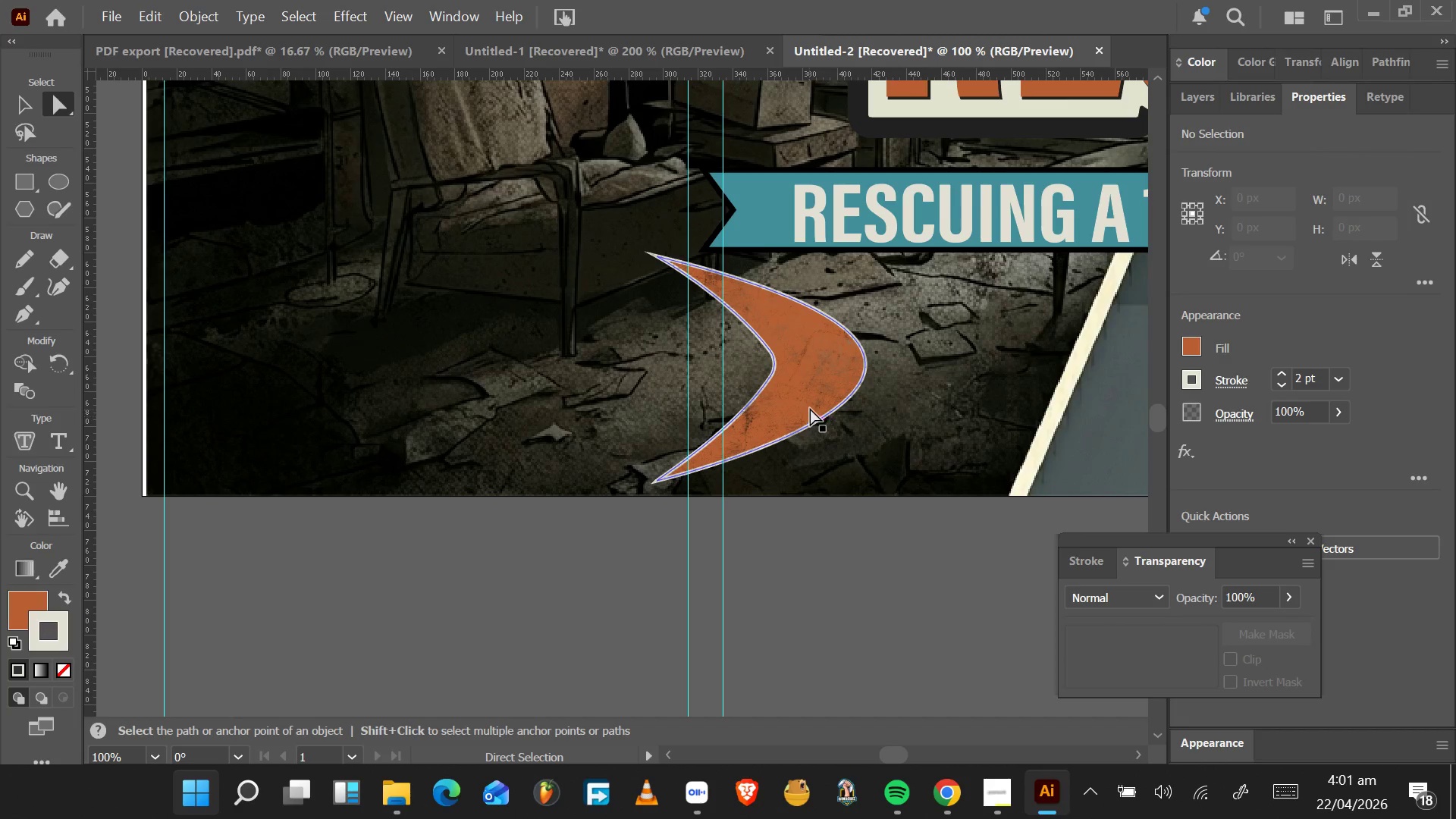 
hold_key(key=AltLeft, duration=1.08)
left_click_drag(start_coordinate=[810, 407], to_coordinate=[410, 395])
 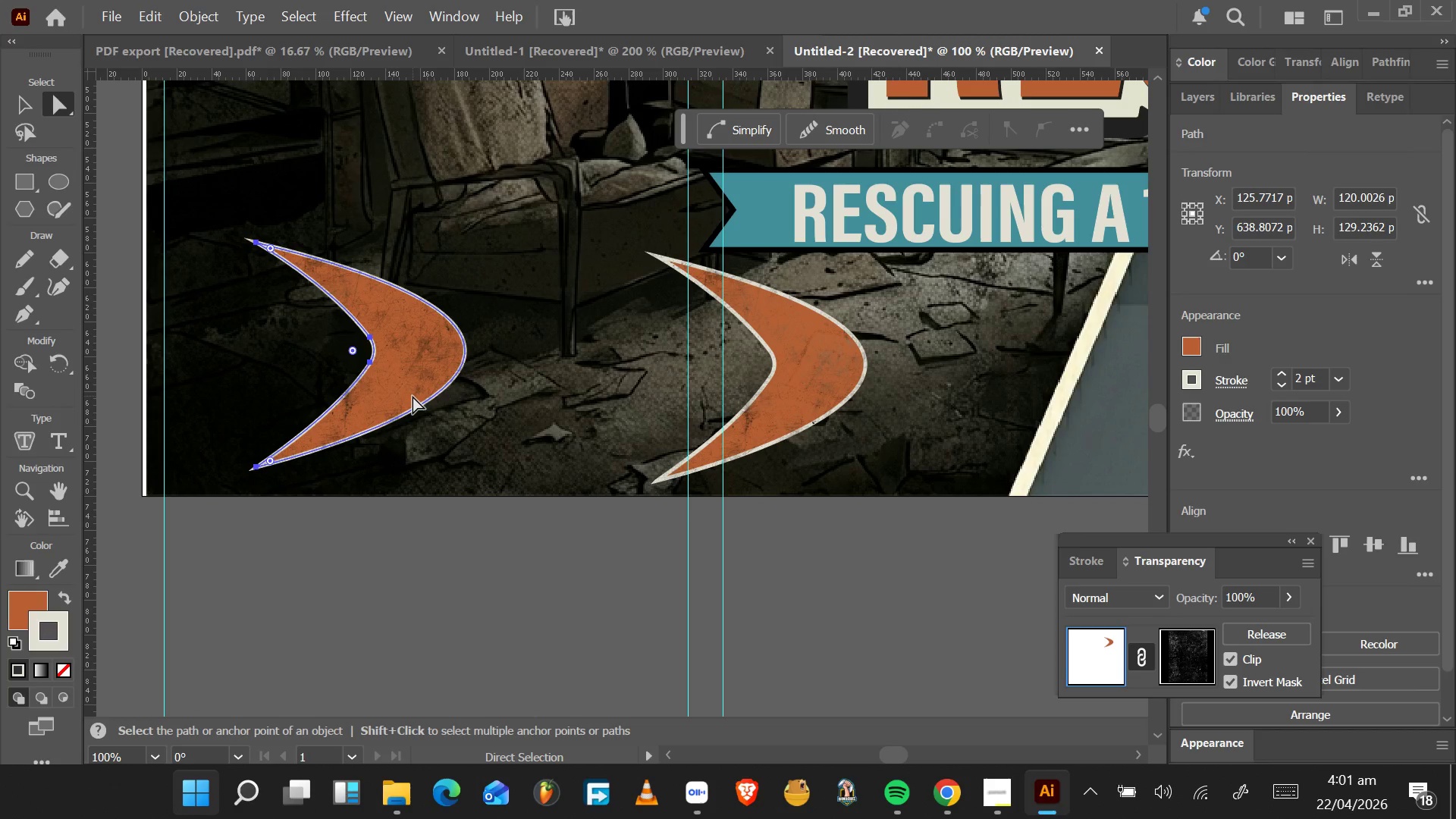 
key(V)
 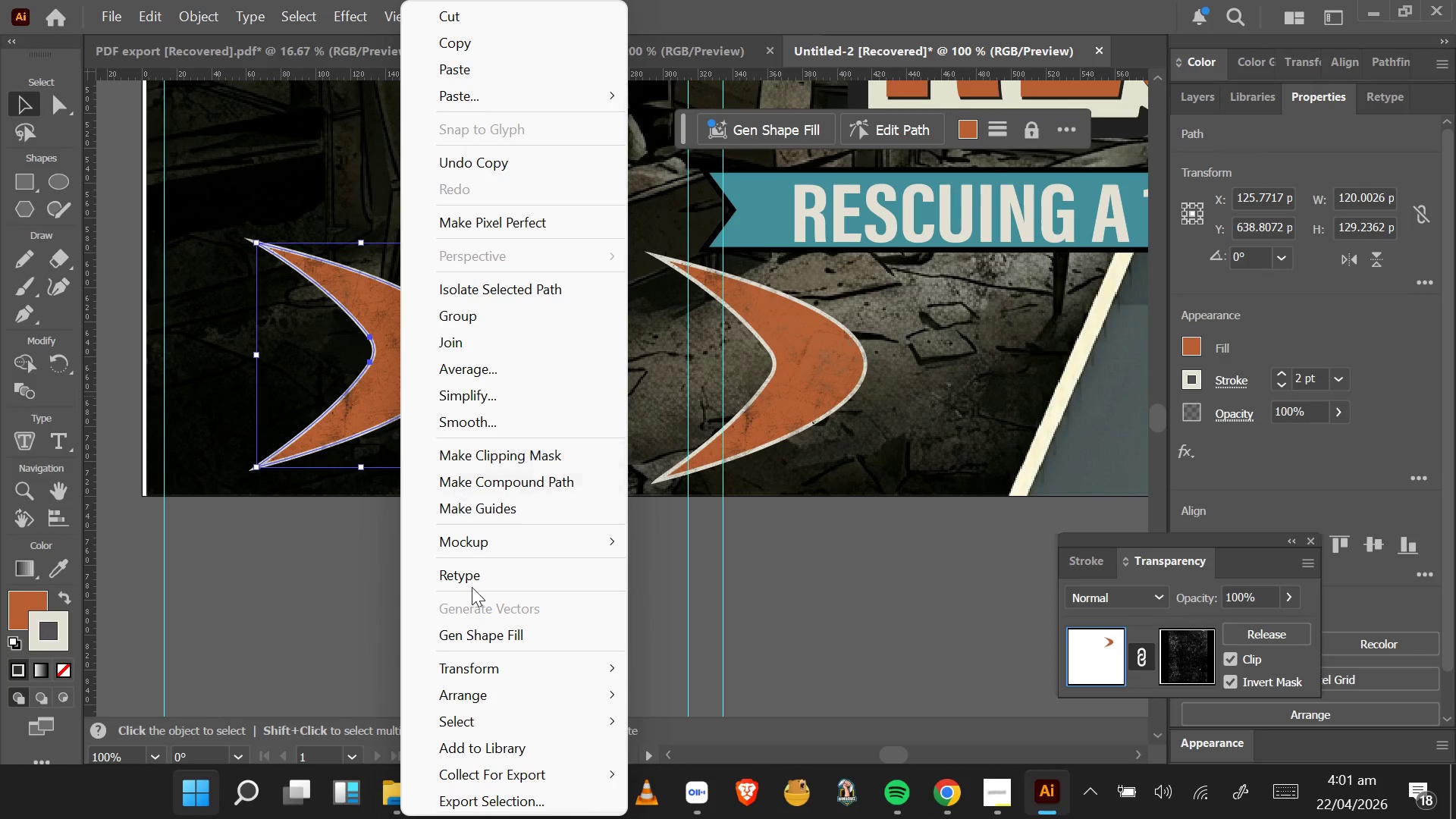 
mouse_move([503, 664])
 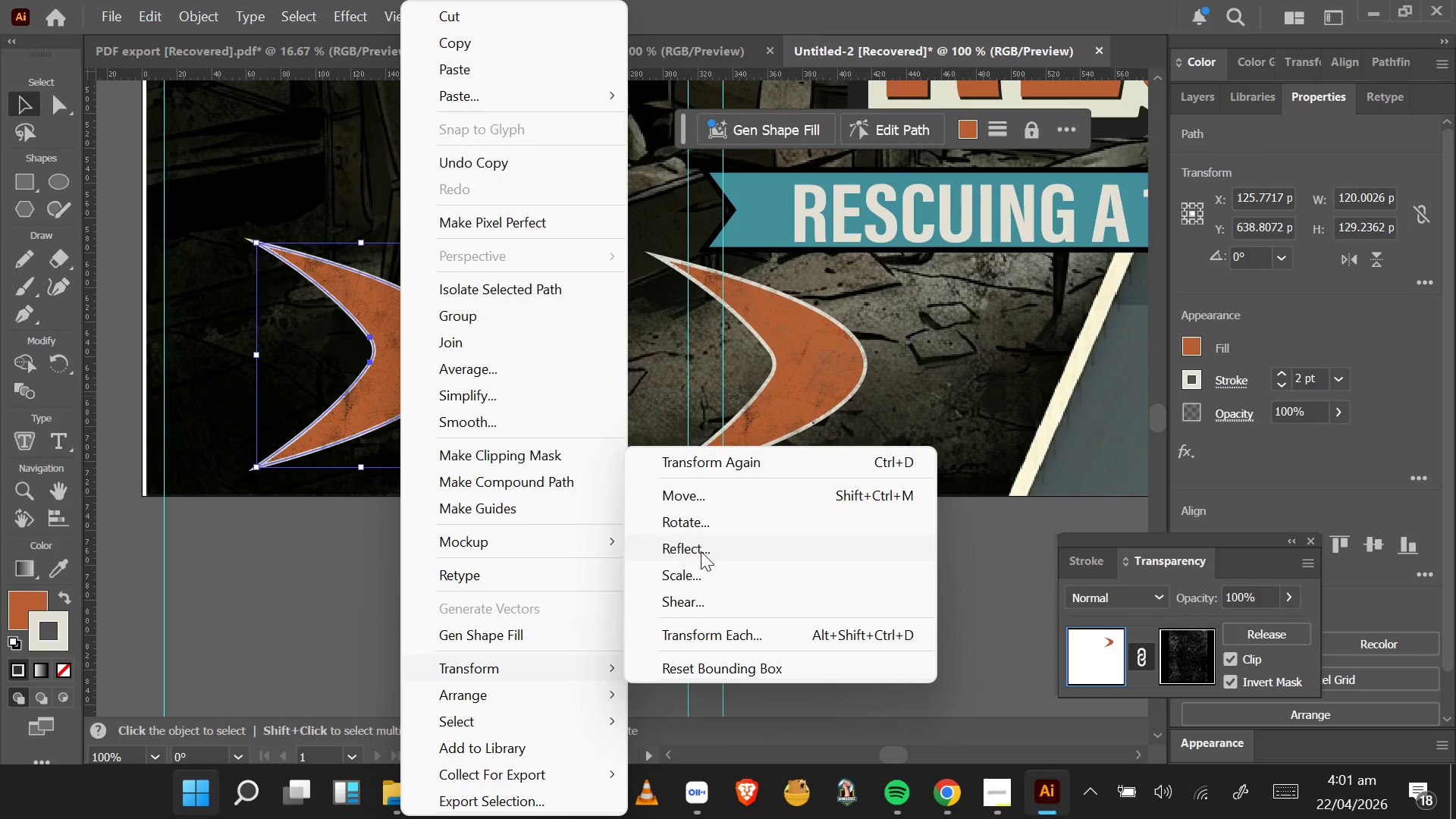 
left_click([701, 551])
 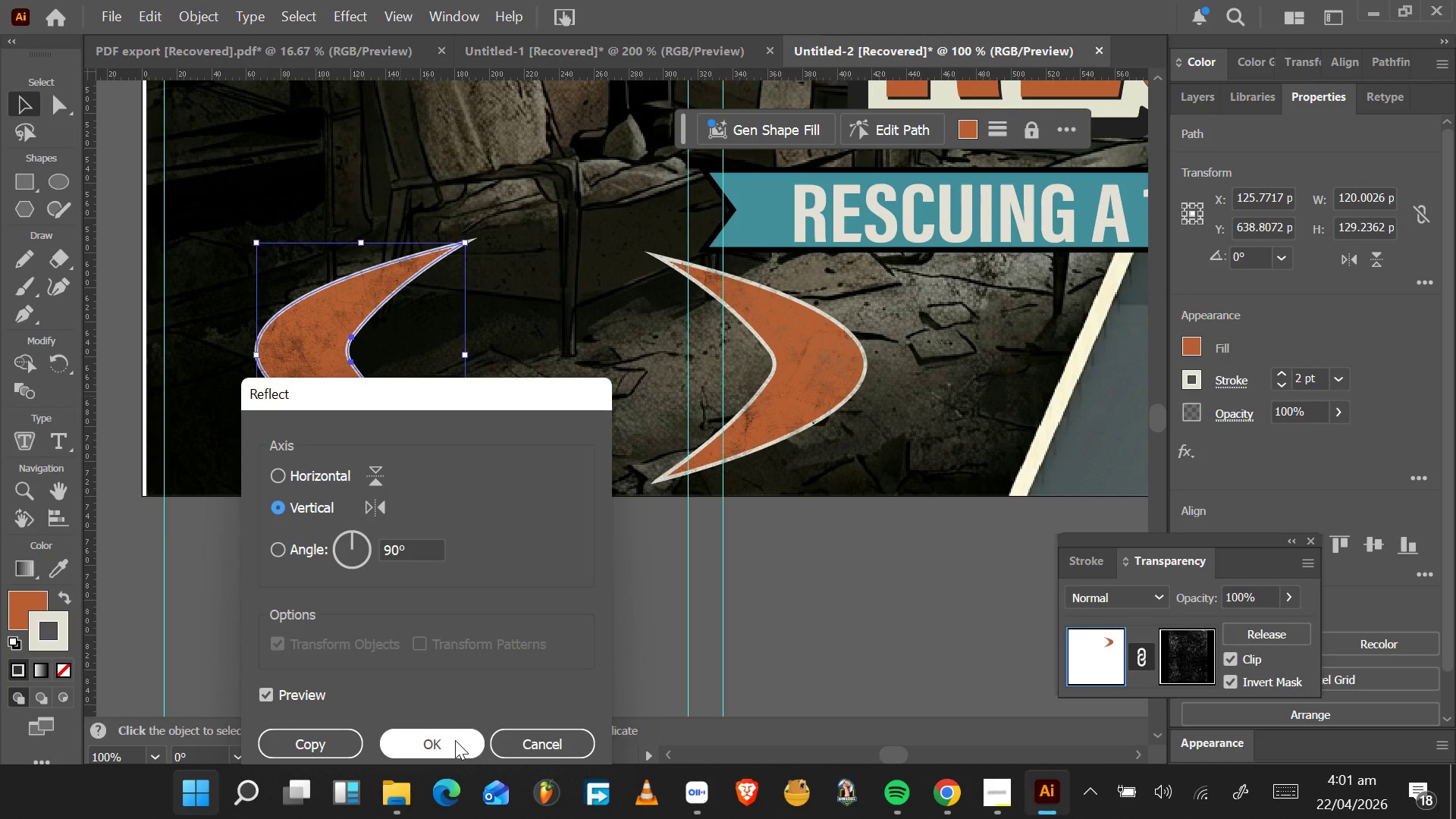 
left_click([457, 740])
 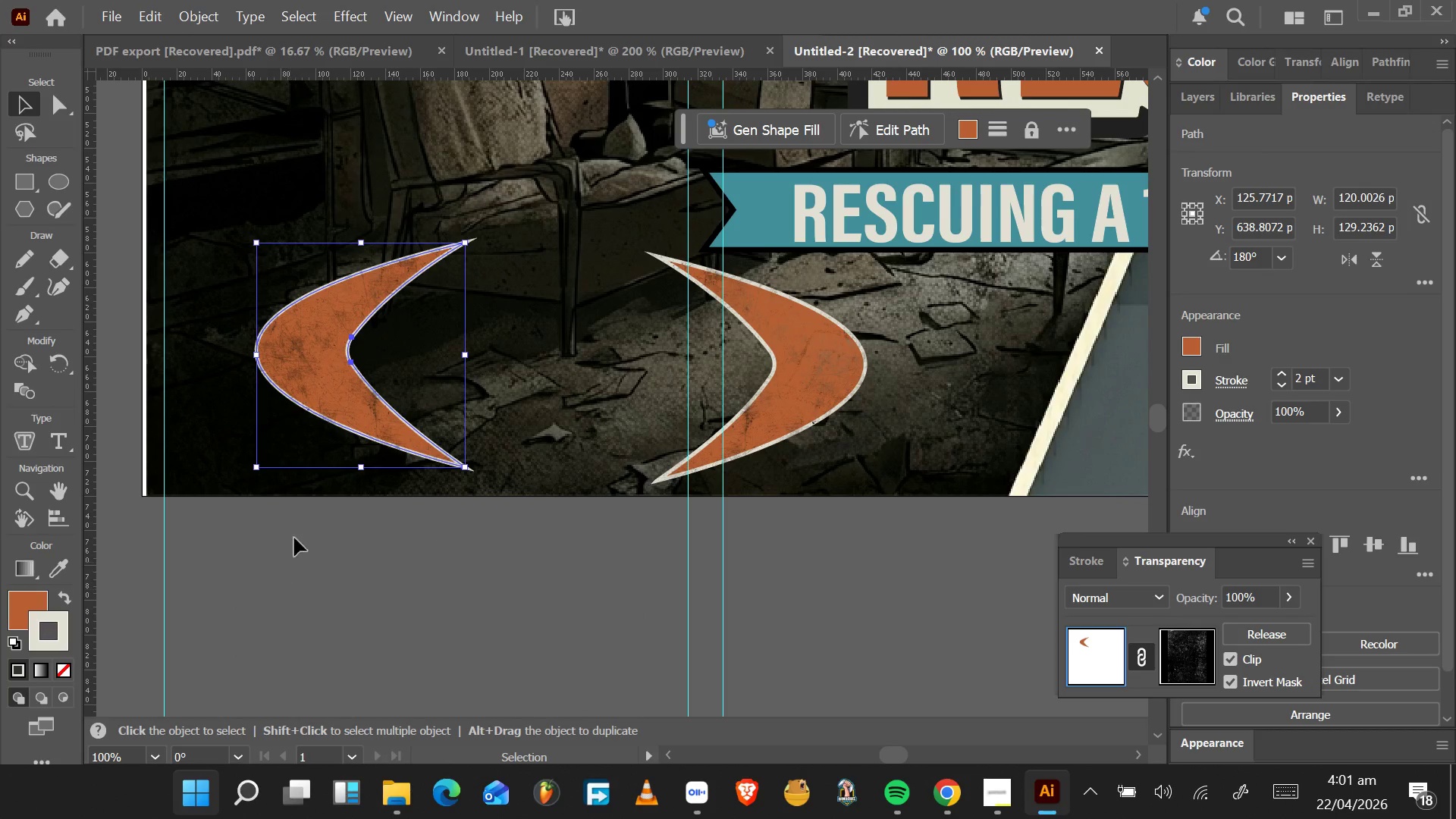 
left_click_drag(start_coordinate=[332, 402], to_coordinate=[241, 416])
 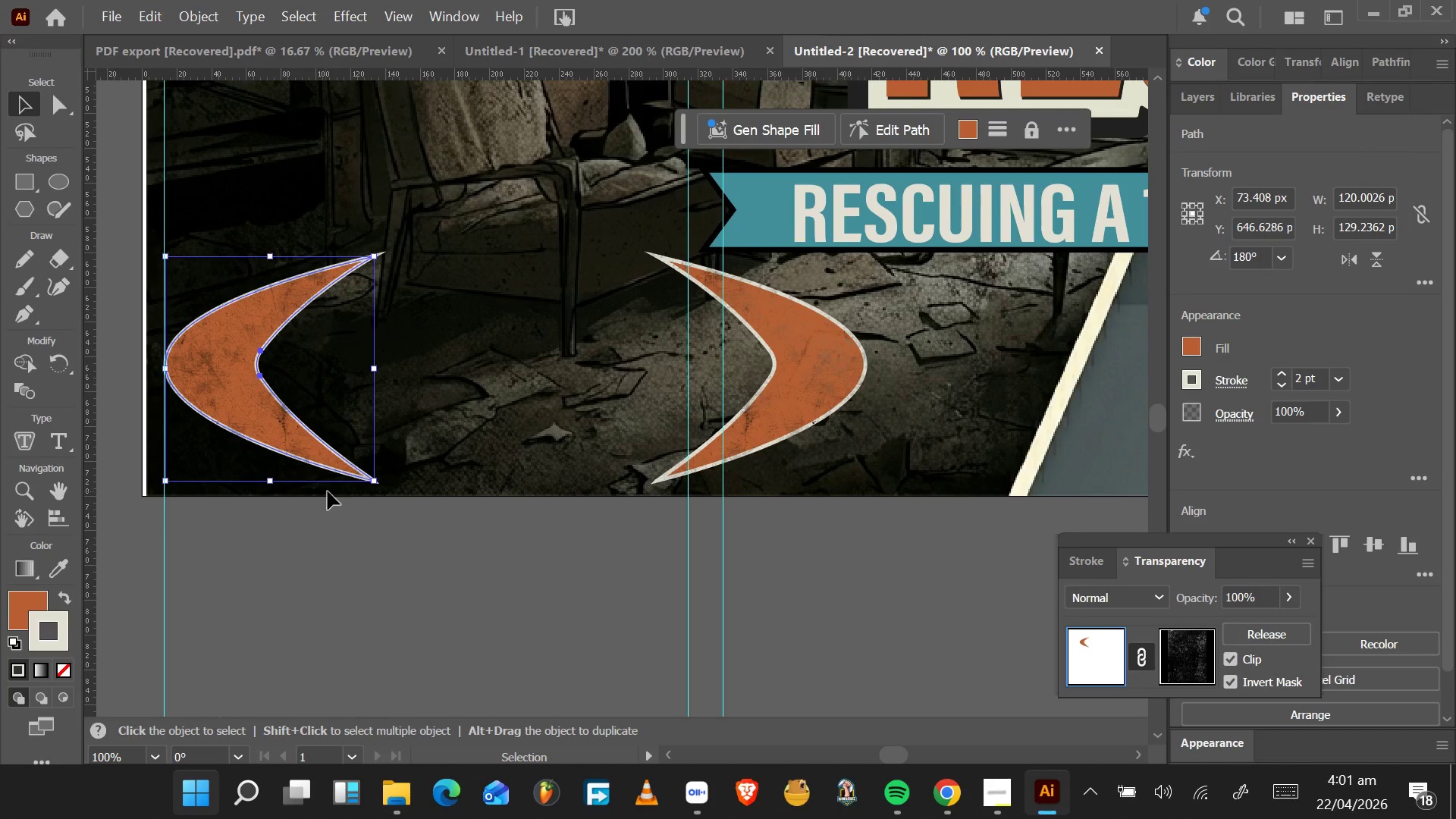 
wait(11.22)
 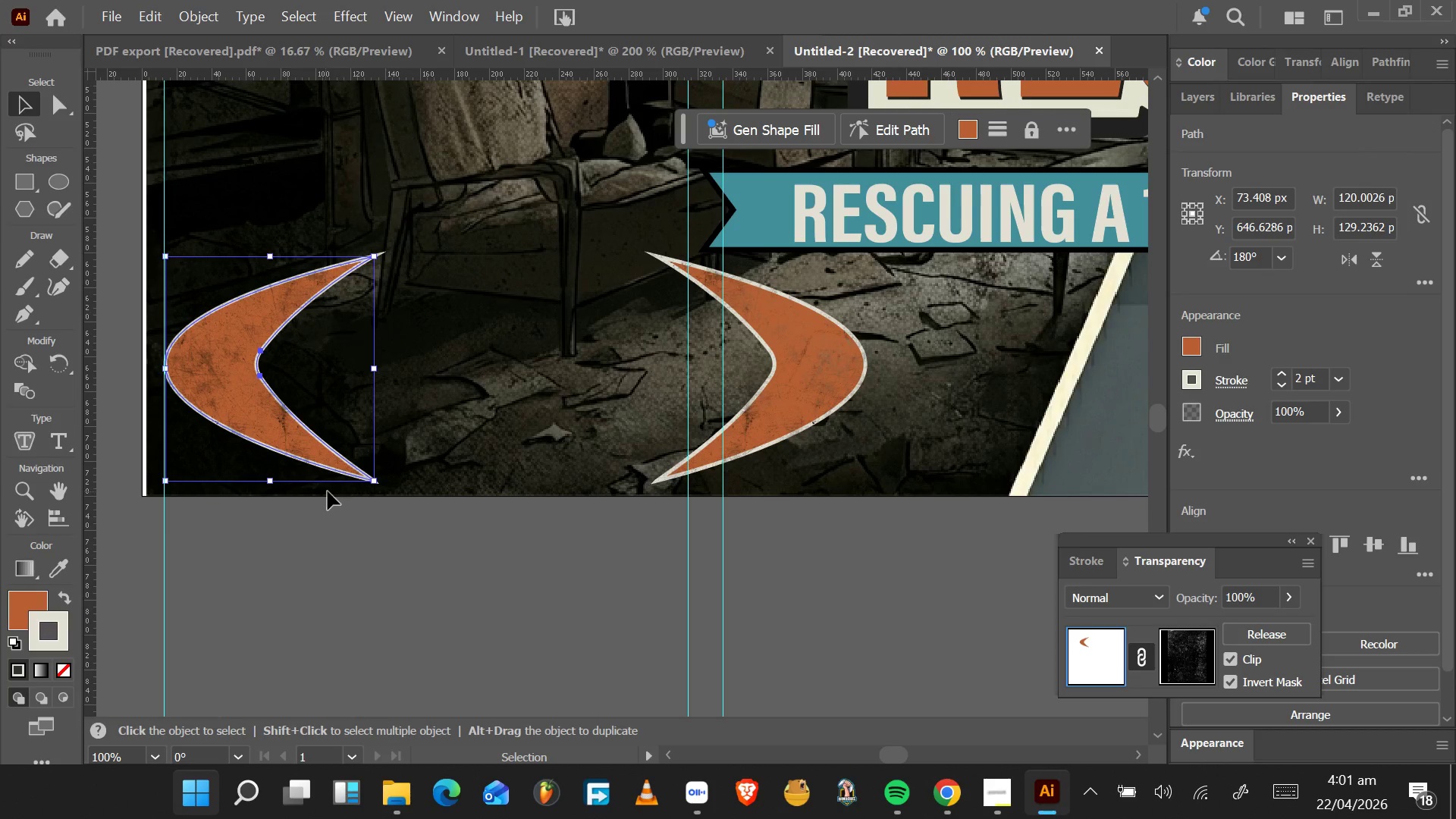 
hold_key(key=AltLeft, duration=0.7)
scroll: coordinate [660, 412], scroll_direction: down, amount: 5.0
 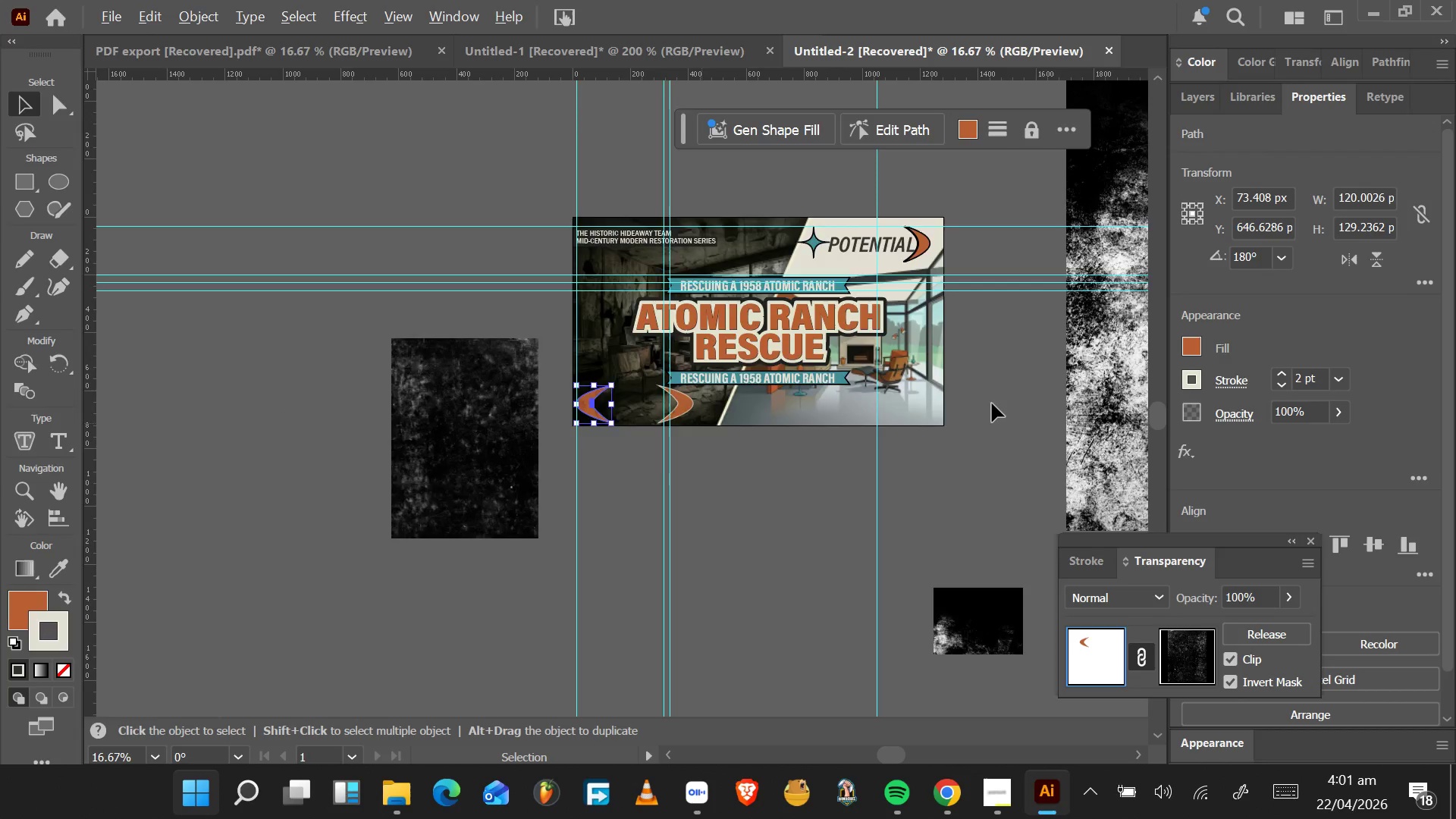 
hold_key(key=AltLeft, duration=0.67)
 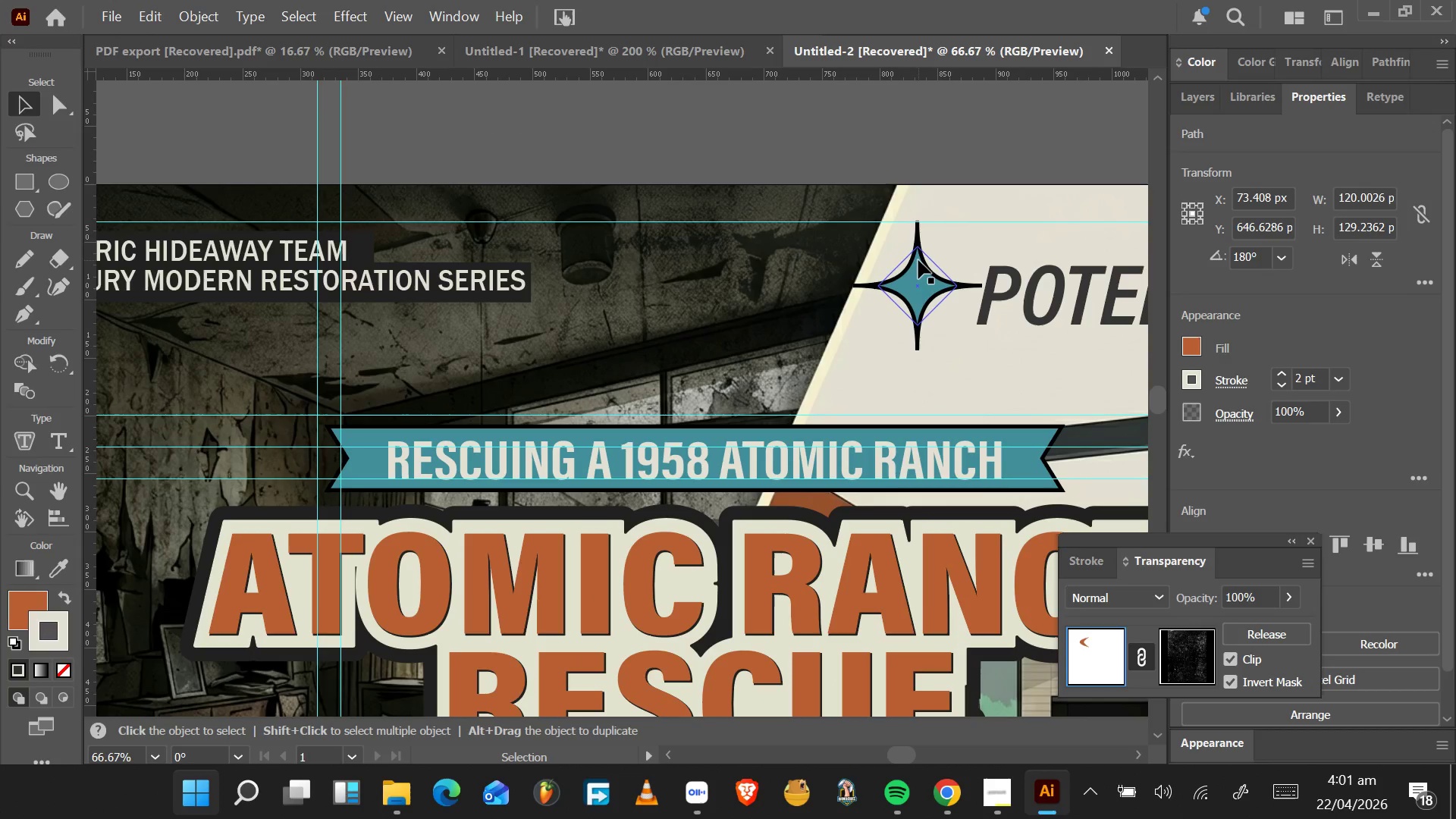 
scroll: coordinate [780, 351], scroll_direction: up, amount: 8.0
 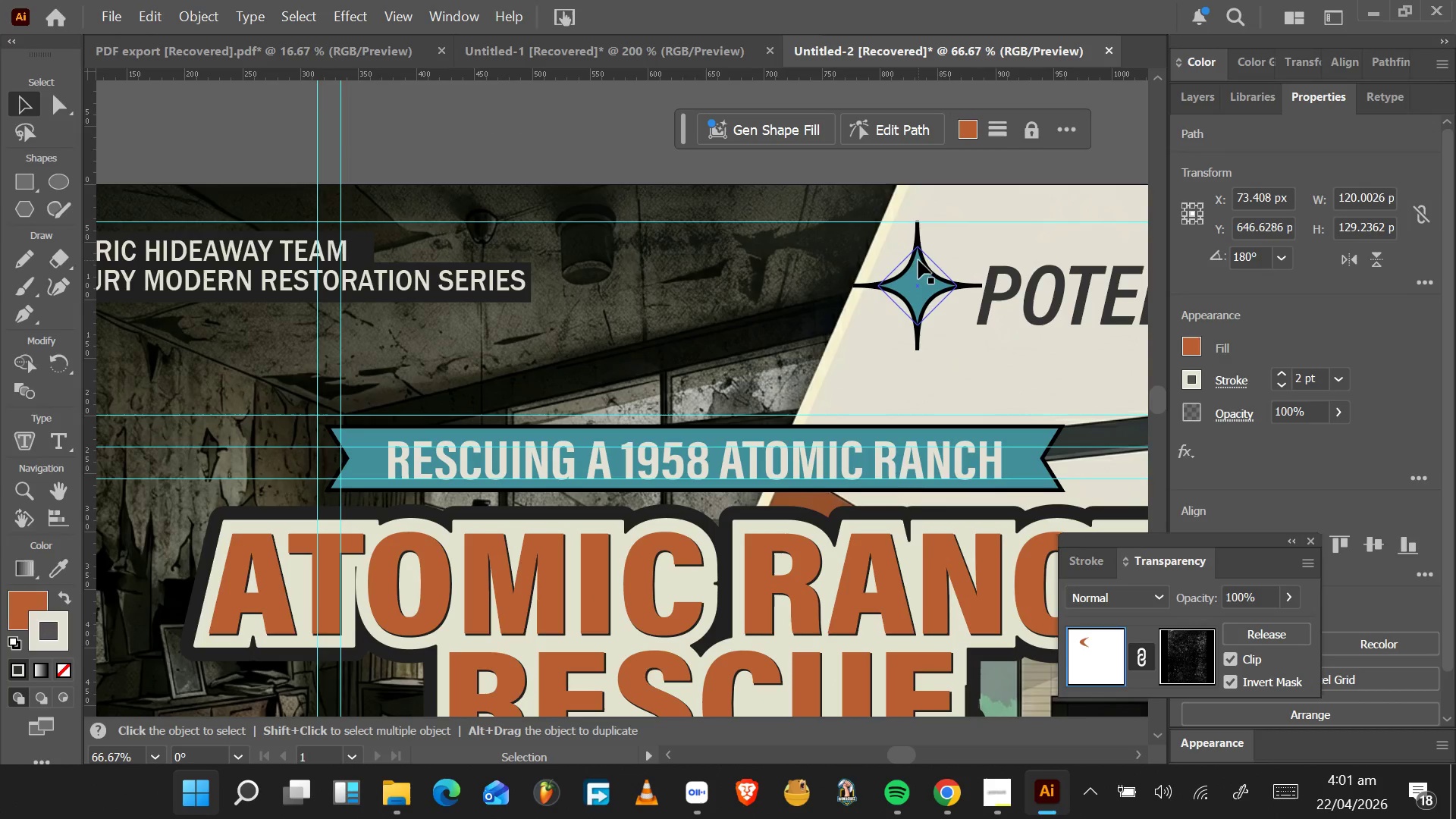 
left_click([916, 267])
 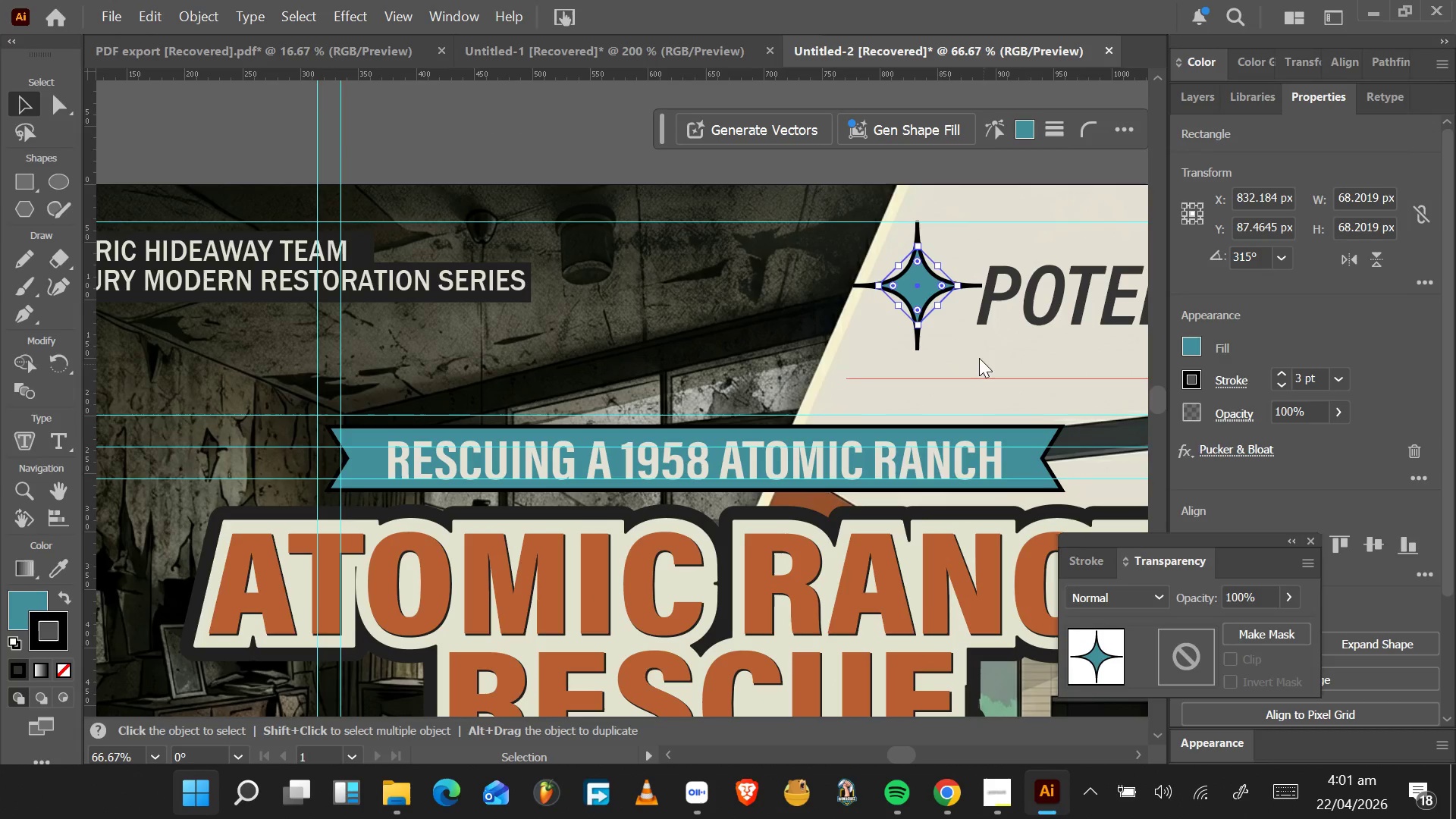 
right_click([910, 285])
 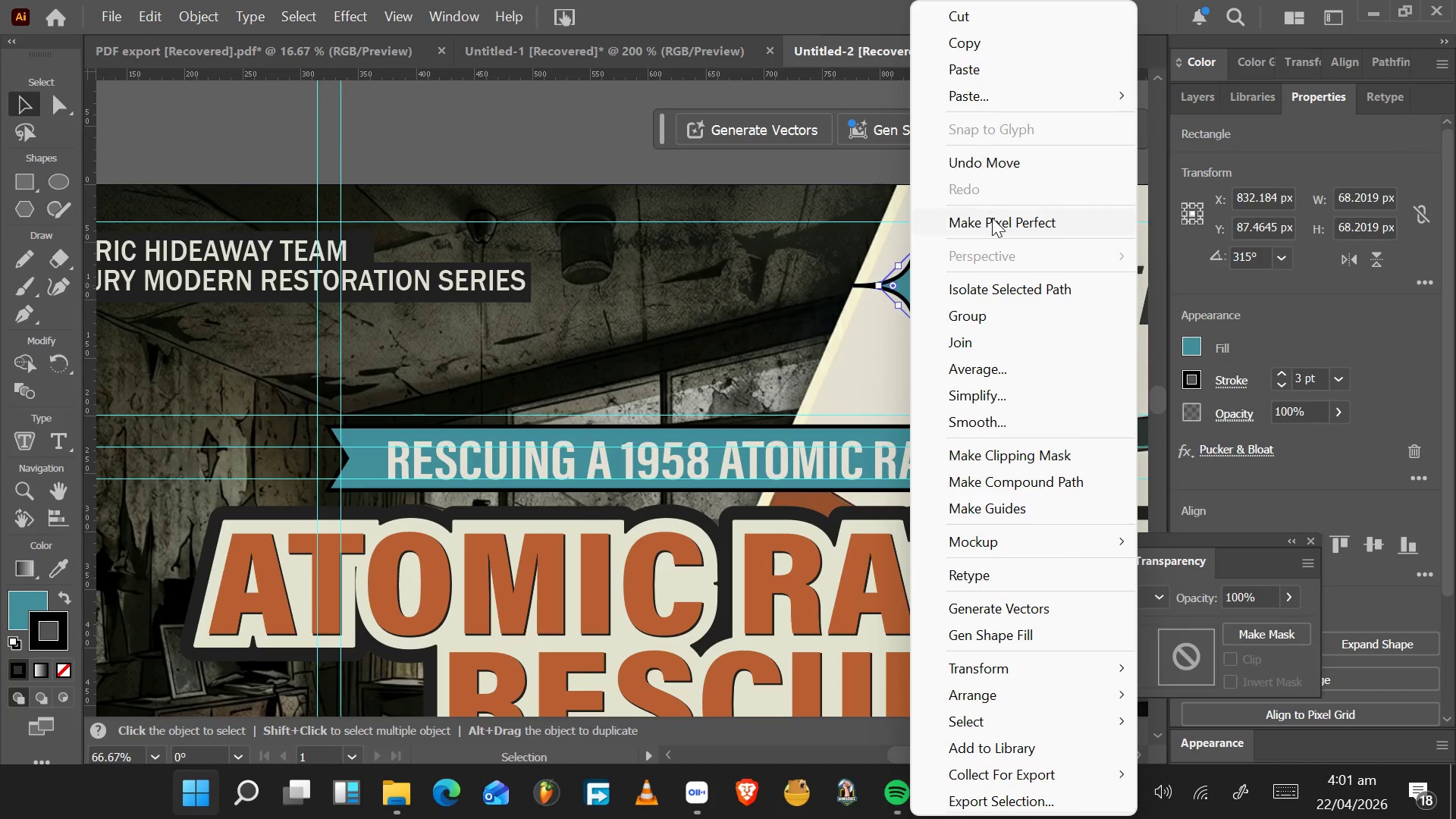 
left_click([992, 219])
 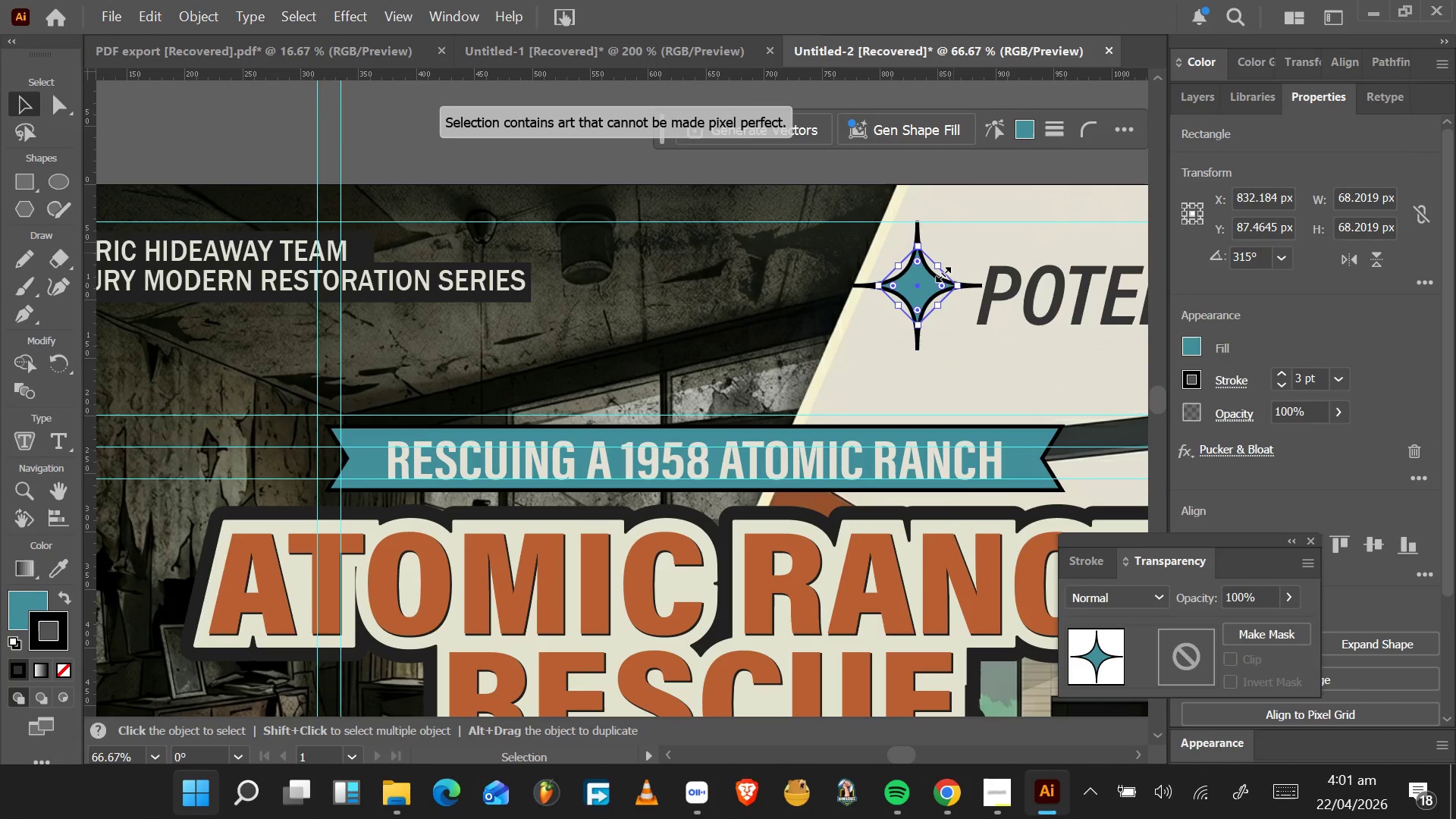 
right_click([922, 281])
 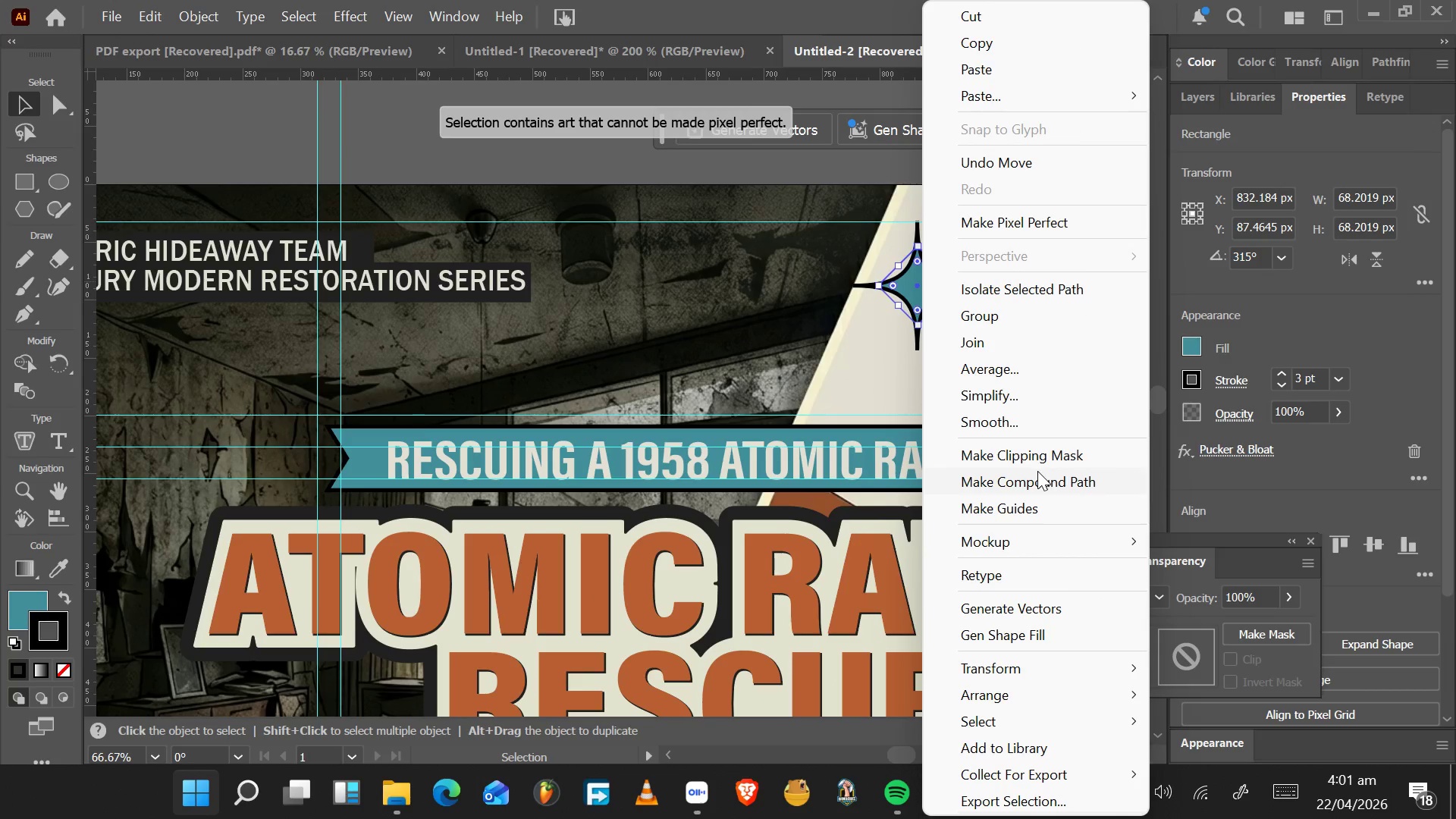 
left_click([1037, 479])
 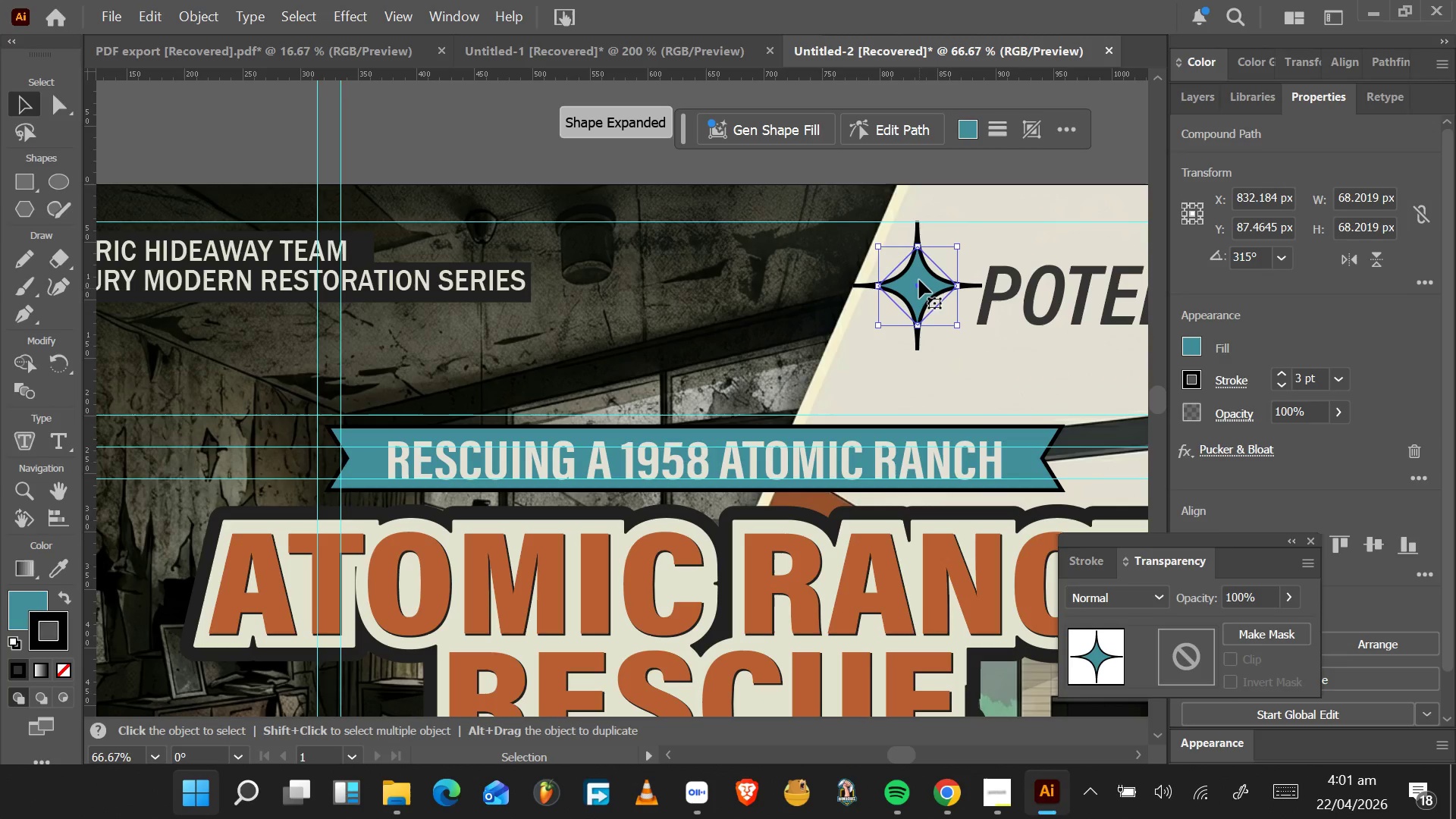 
left_click([918, 279])
 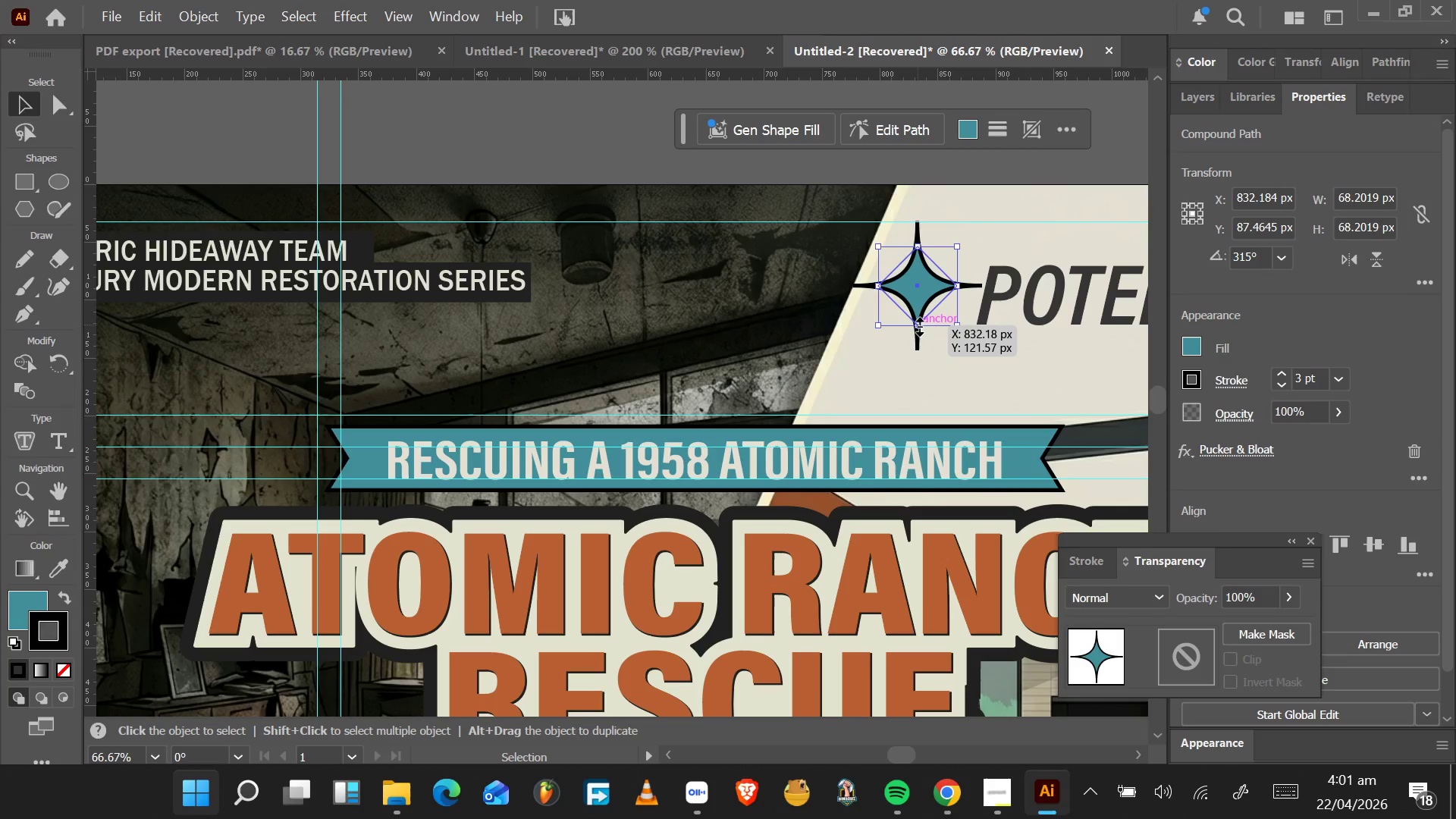 
key(A)
 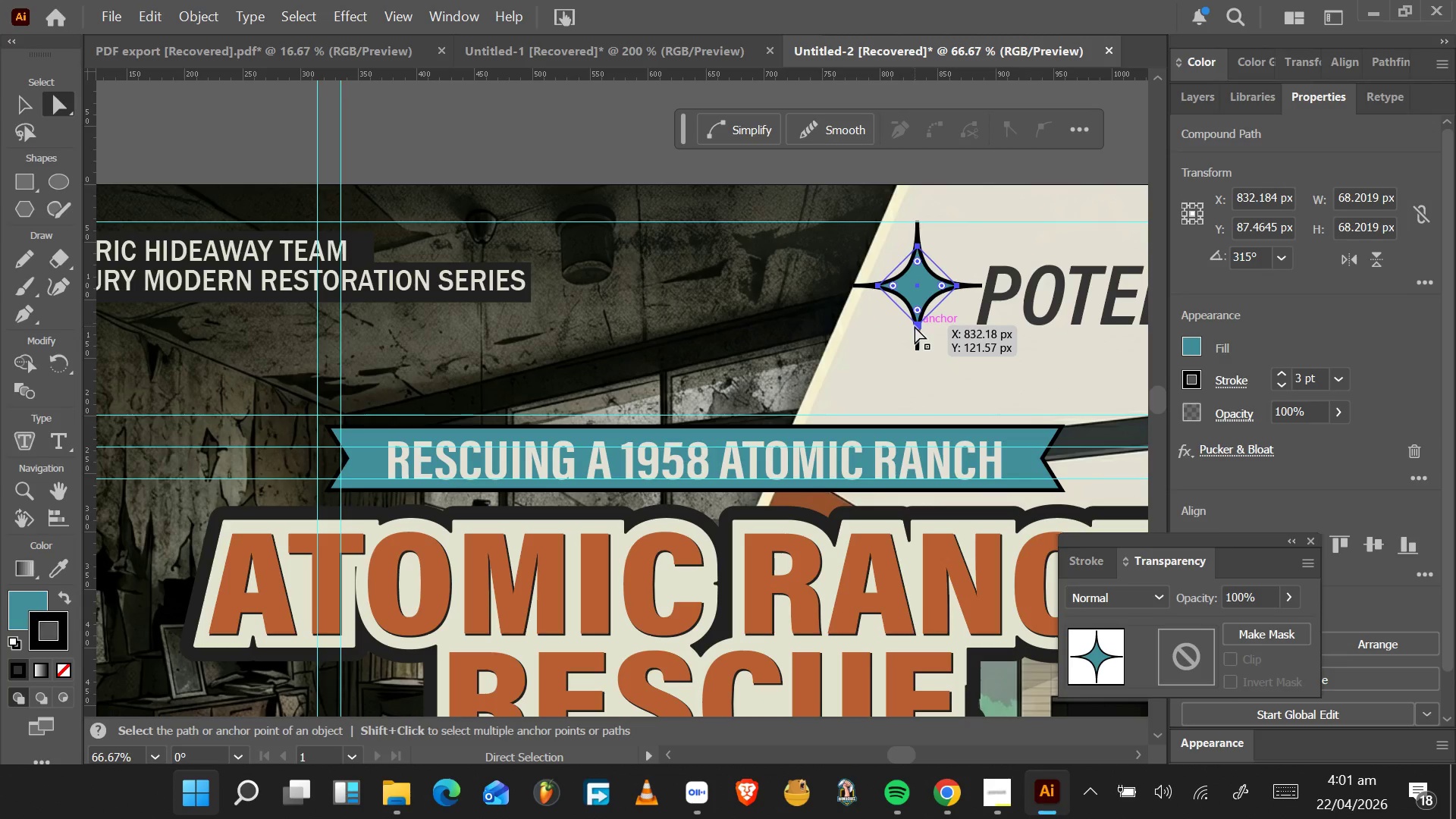 
left_click_drag(start_coordinate=[915, 326], to_coordinate=[915, 347])
 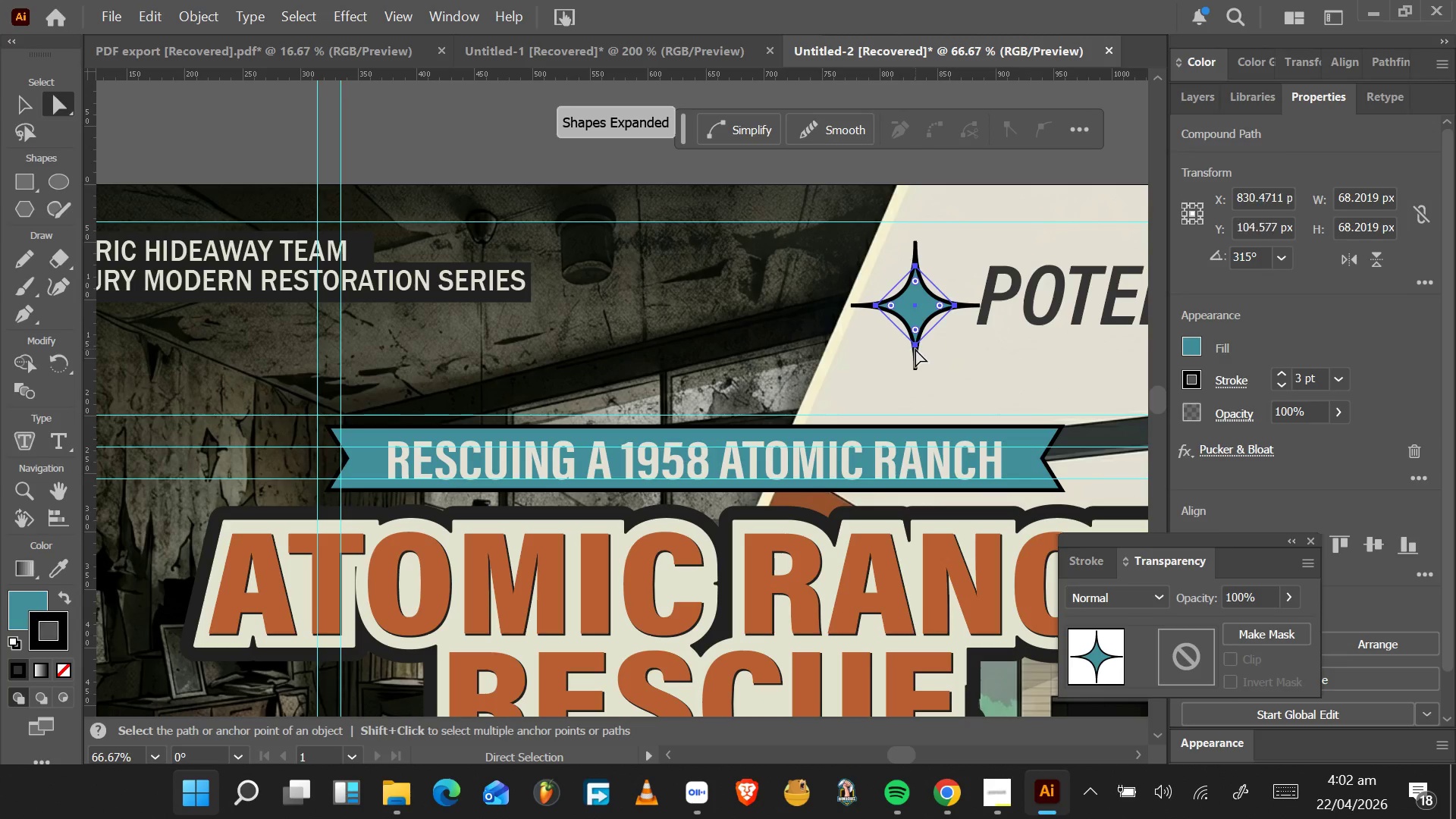 
left_click([915, 349])
 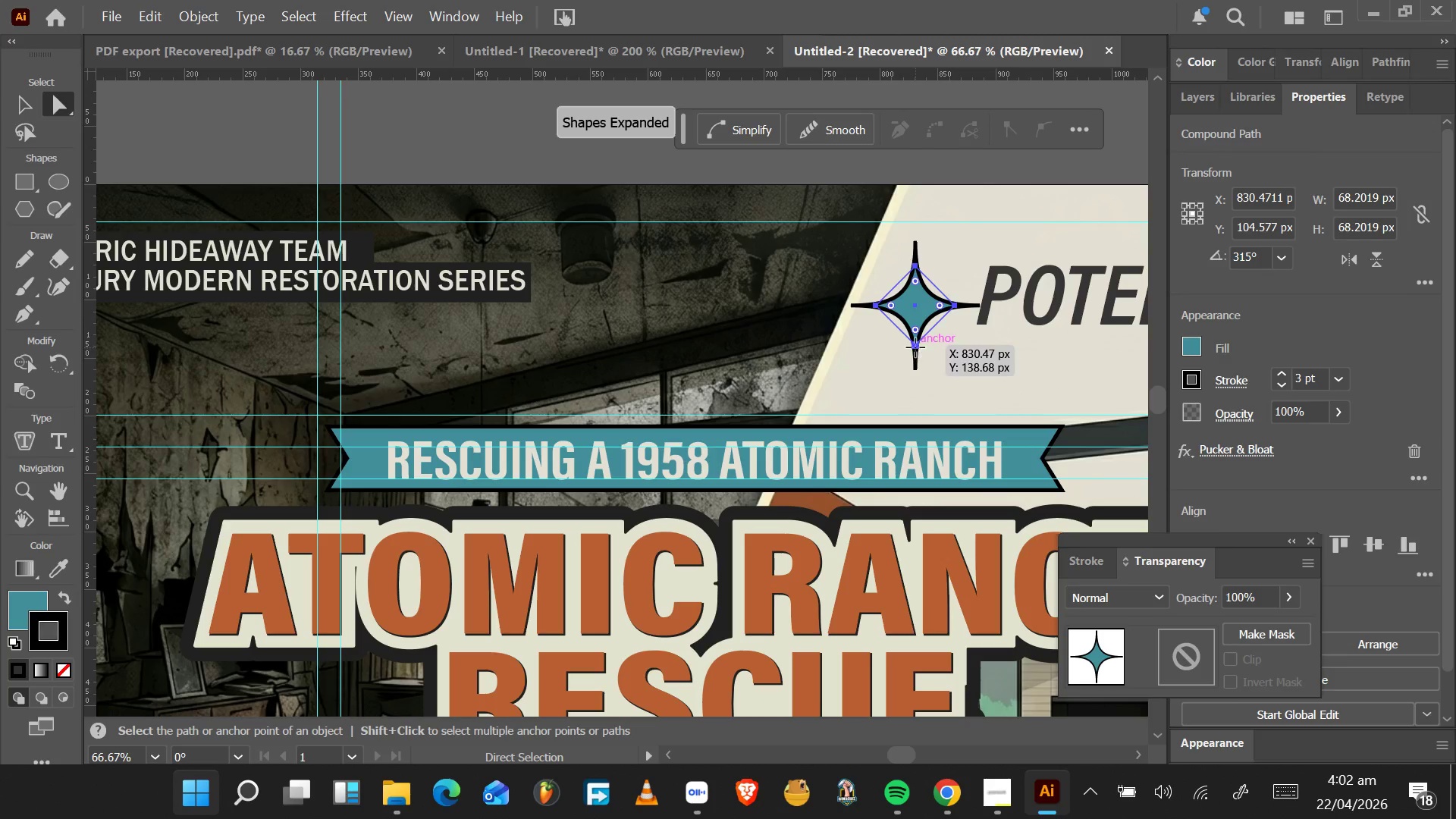 
left_click_drag(start_coordinate=[915, 347], to_coordinate=[913, 370])
 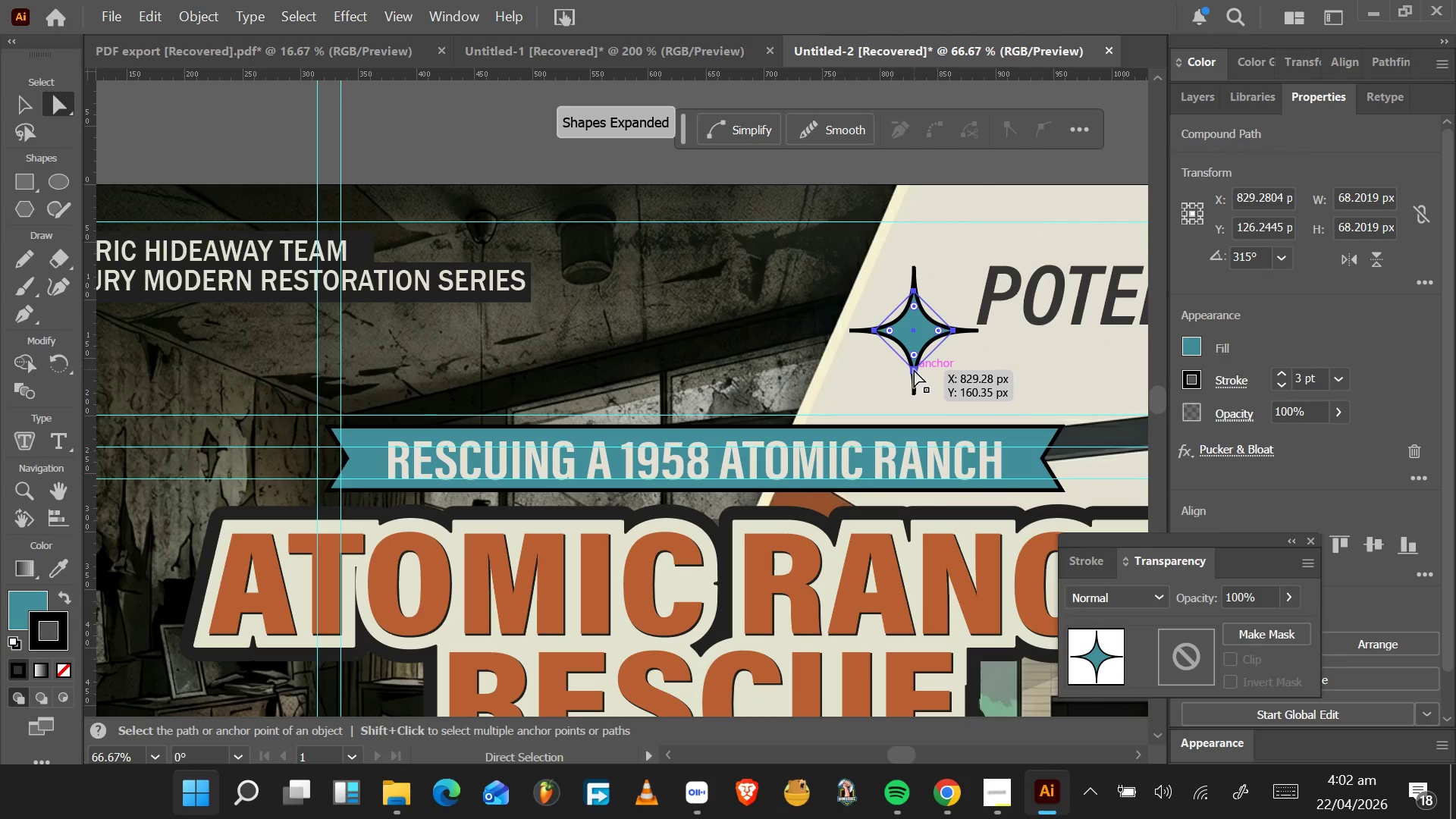 
left_click([914, 369])
 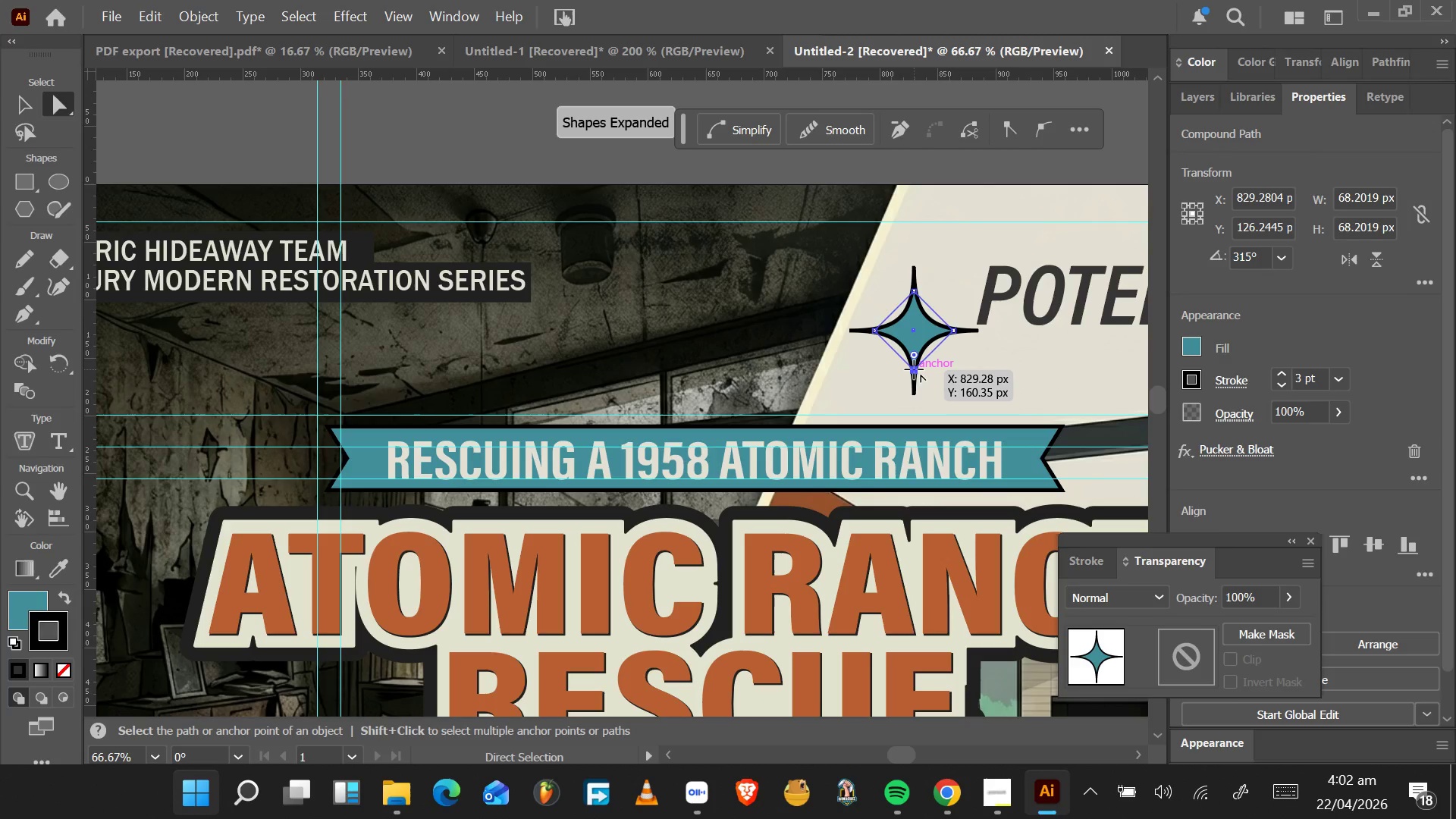 
left_click_drag(start_coordinate=[914, 369], to_coordinate=[908, 451])
 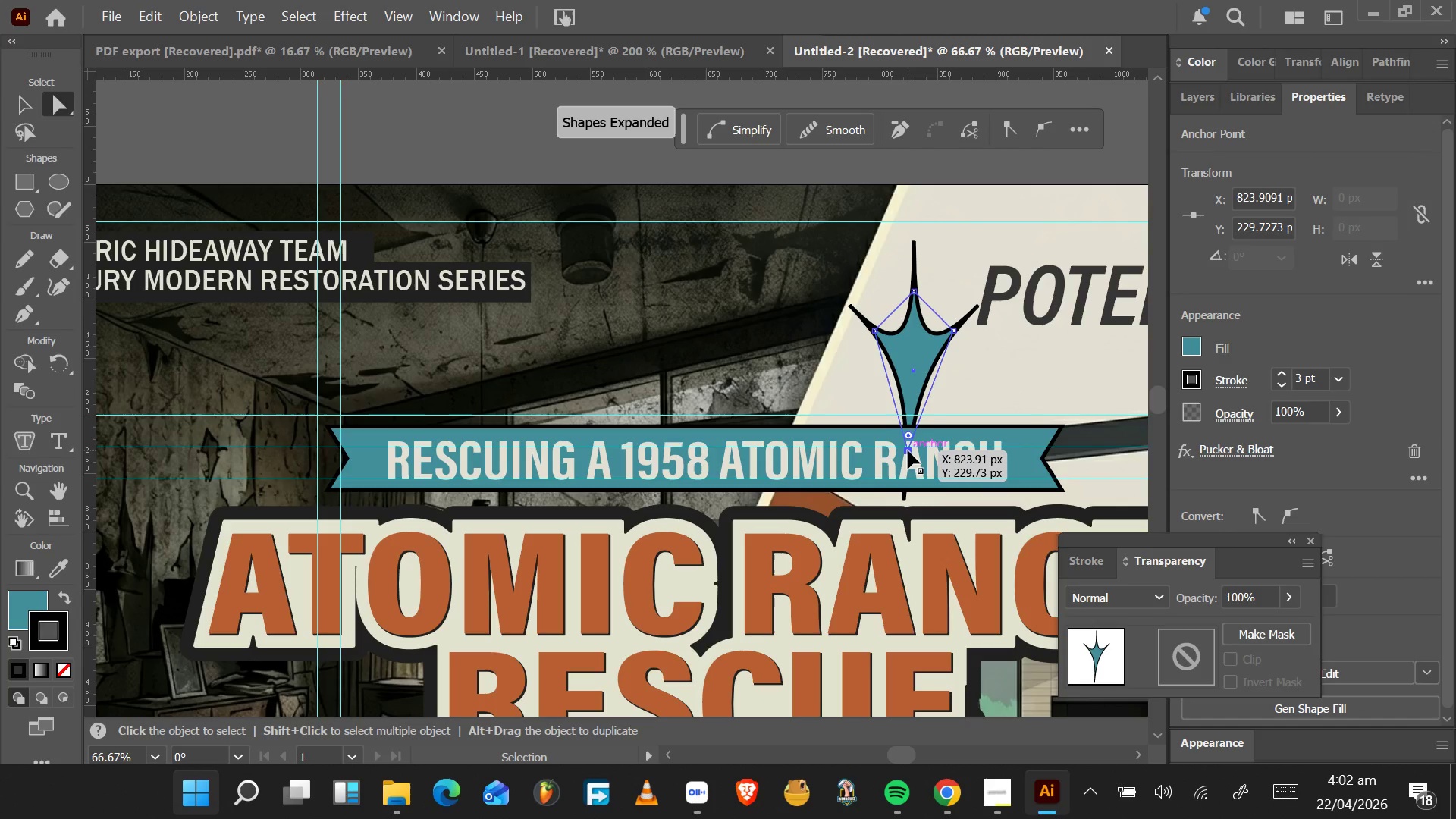 
key(Control+Z)
 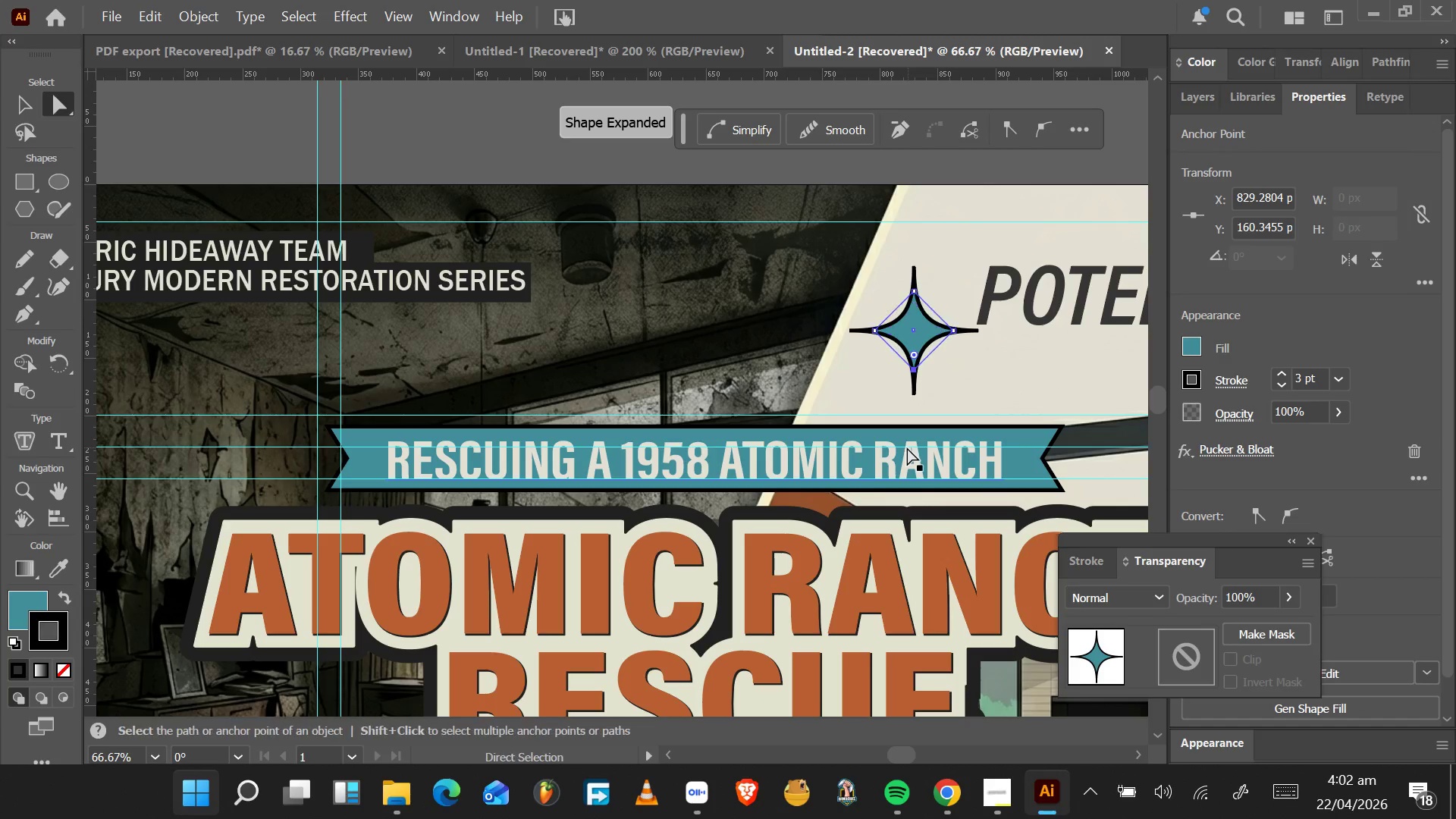 
key(Control+Z)
 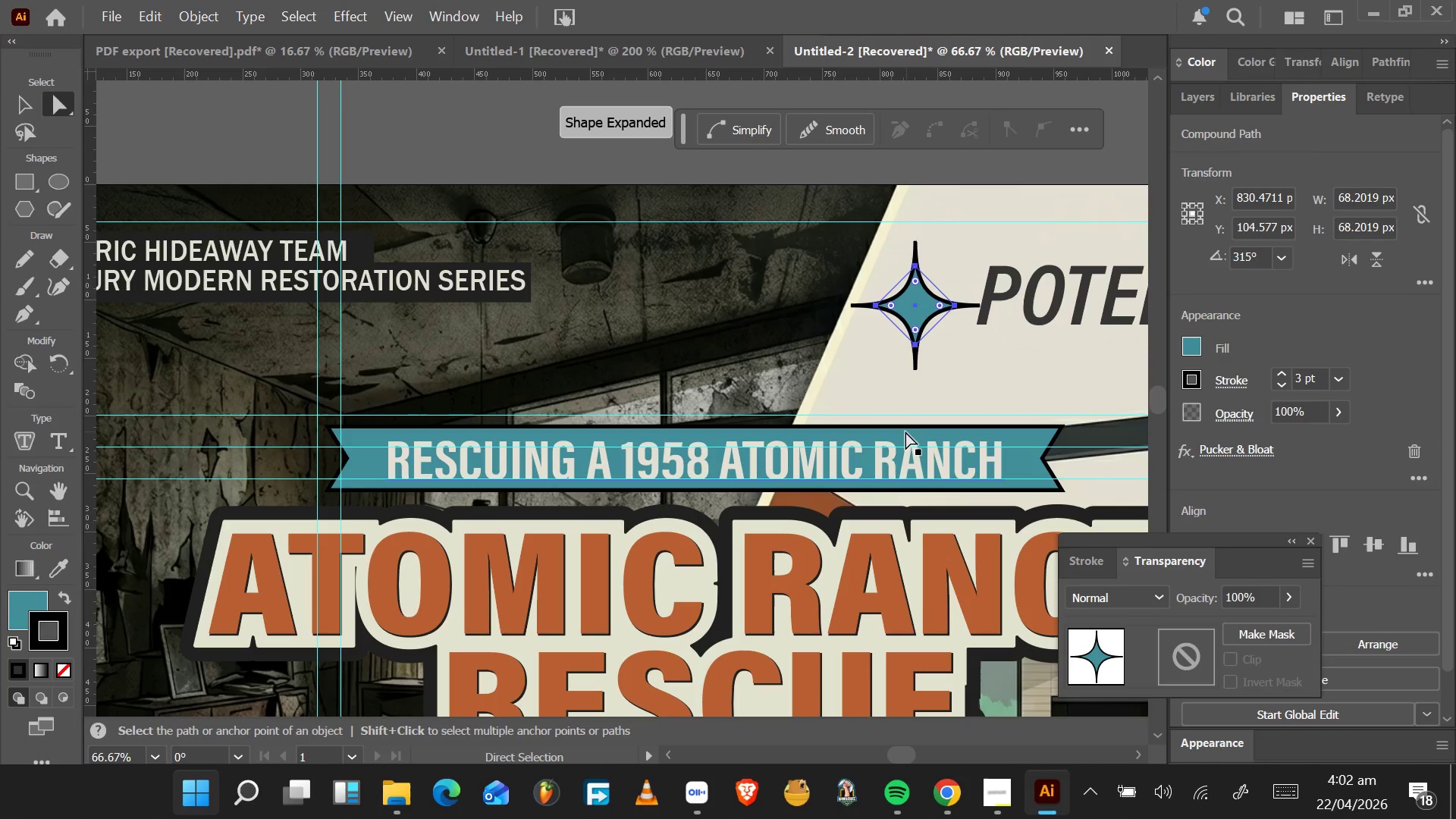 
key(Control+Z)
 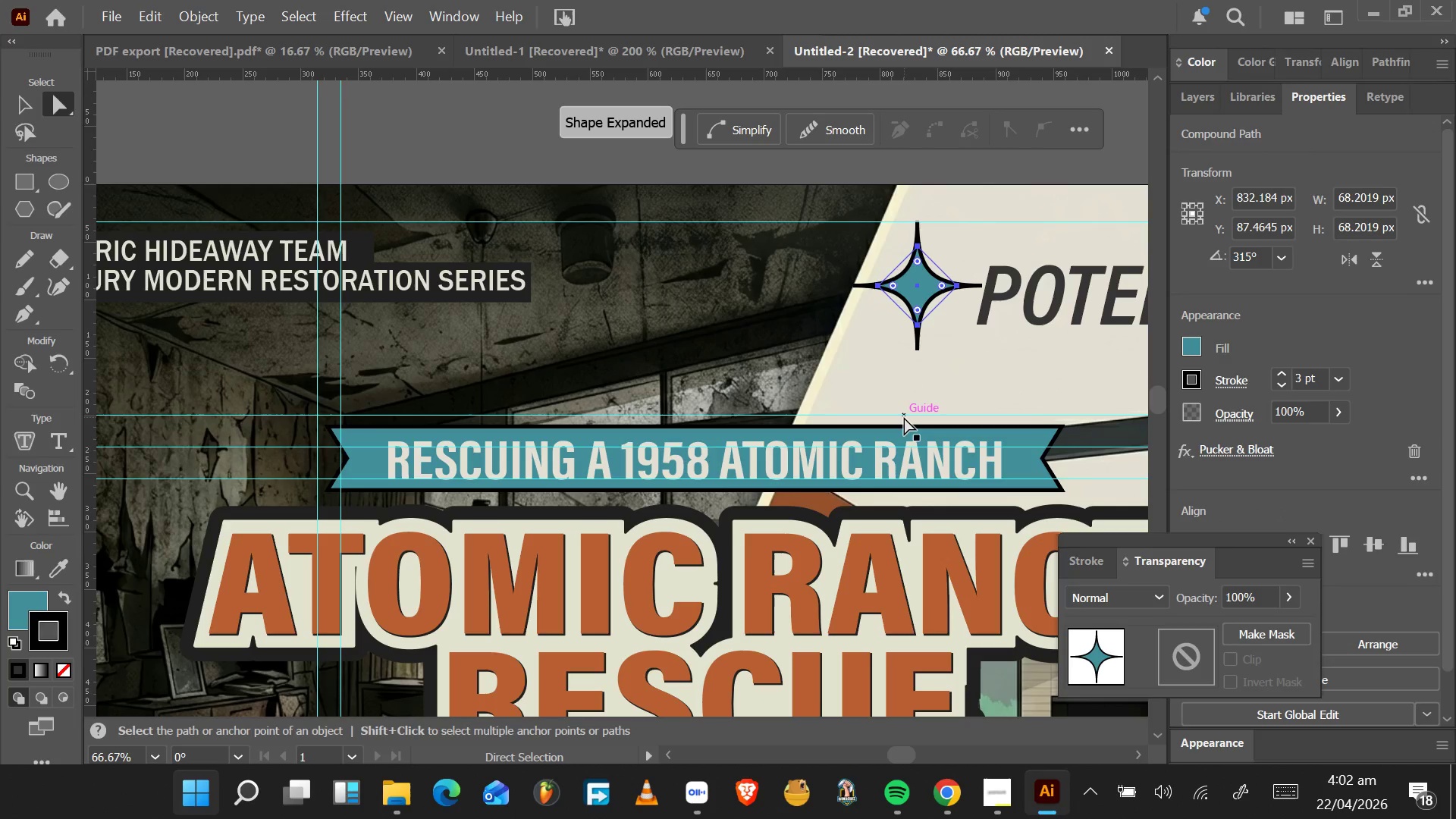 
key(Control+Z)
 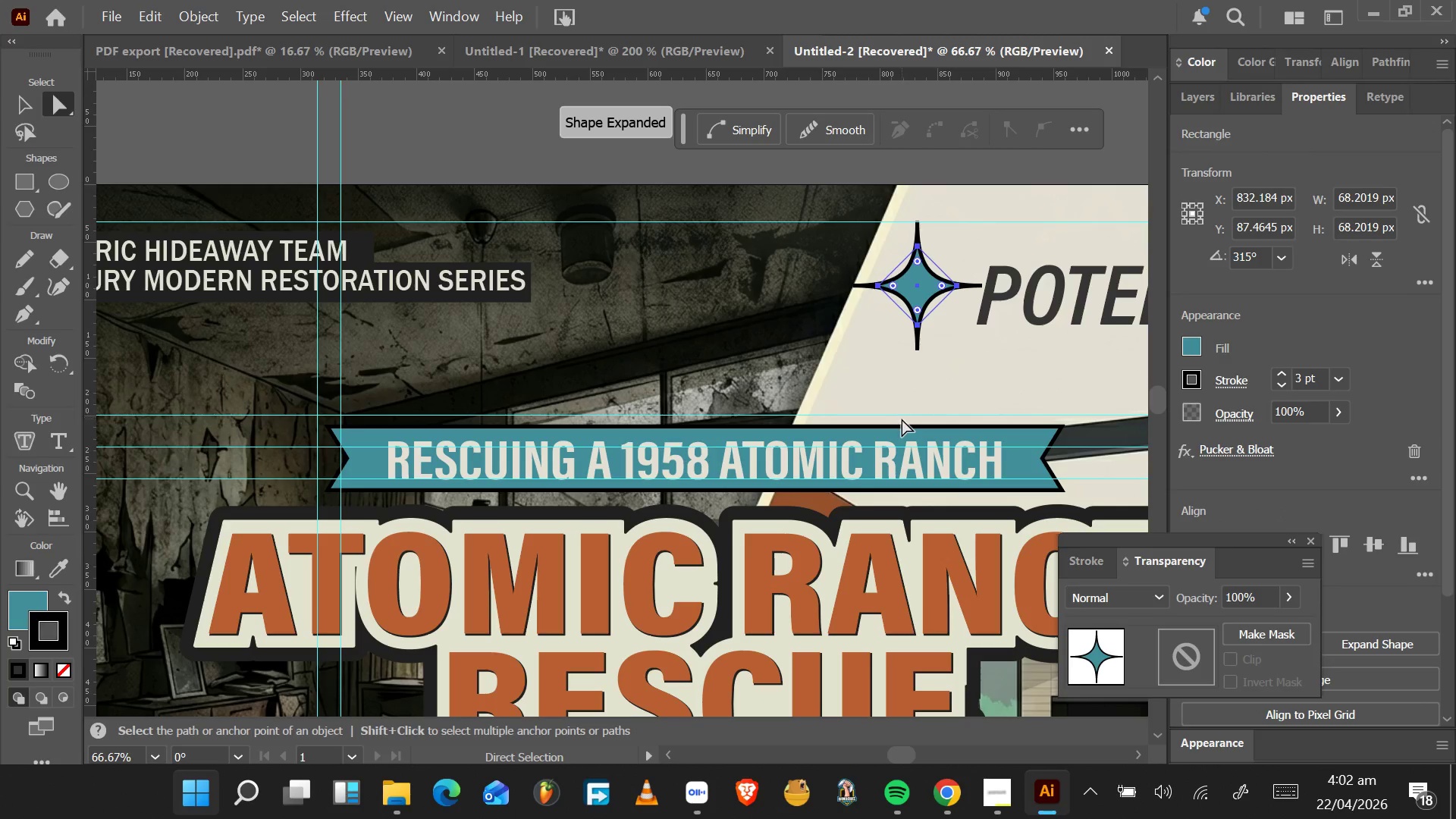 
key(Control+Z)
 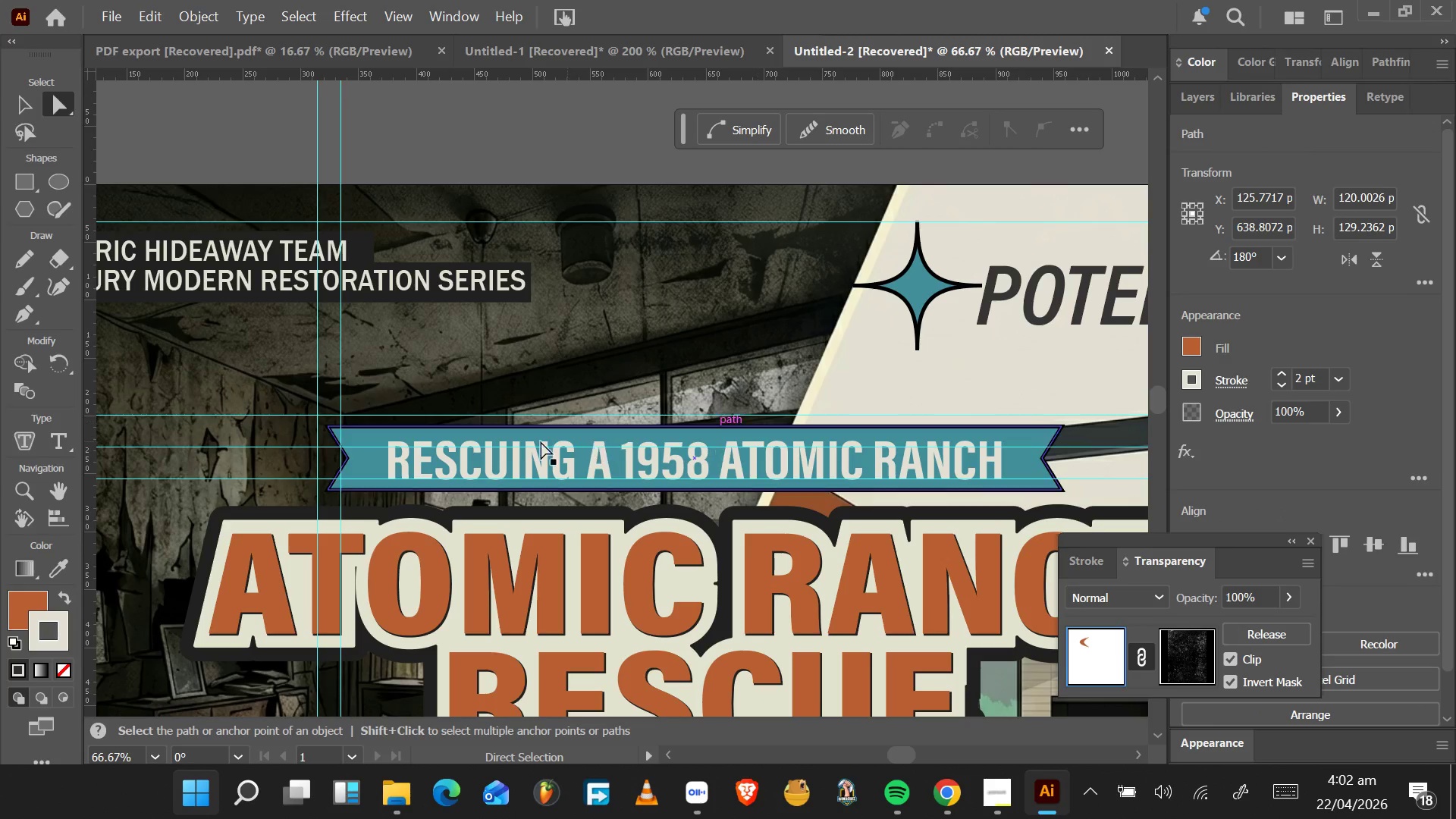 
scroll: coordinate [400, 494], scroll_direction: down, amount: 4.0
 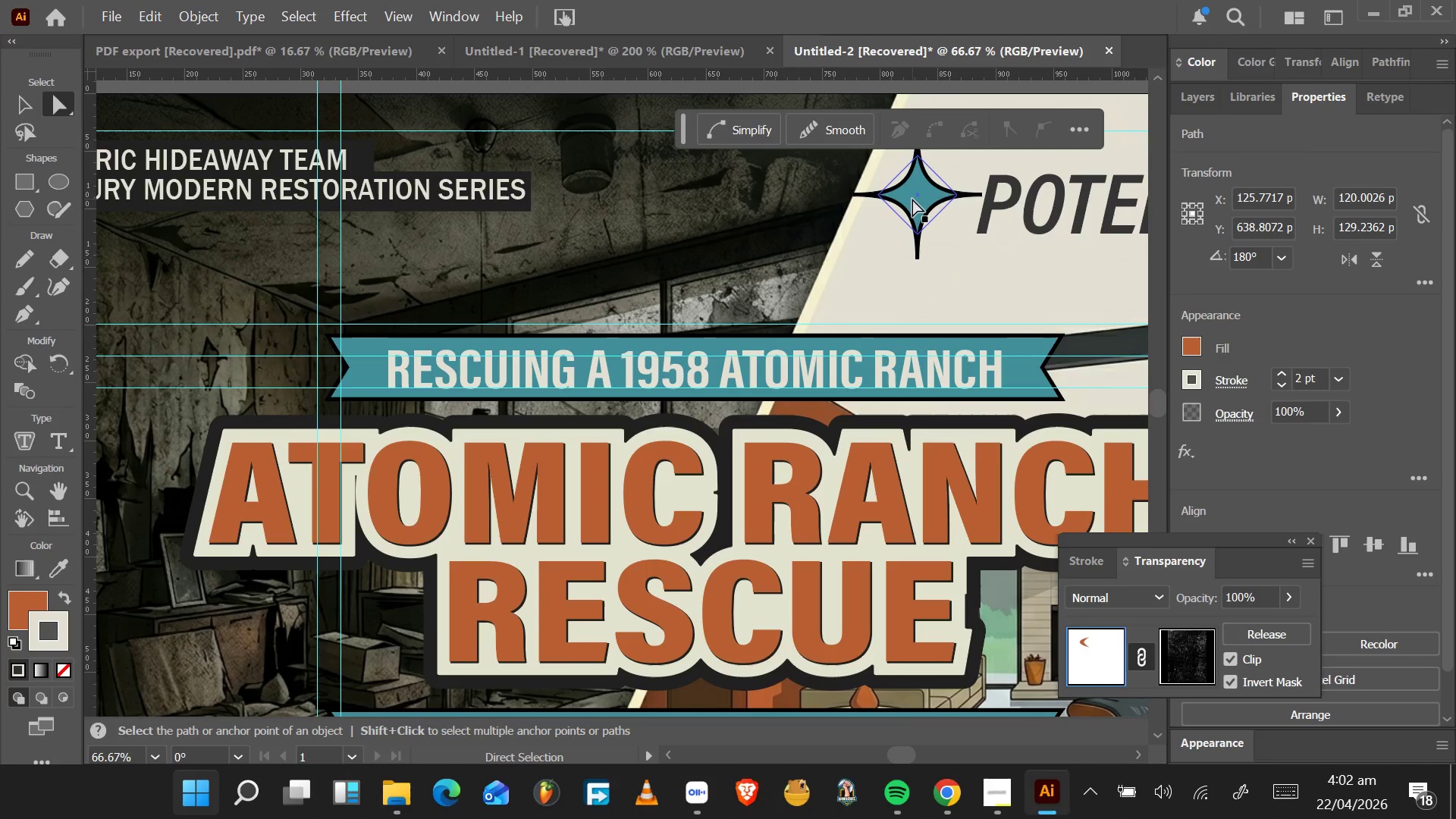 
hold_key(key=AltLeft, duration=1.45)
 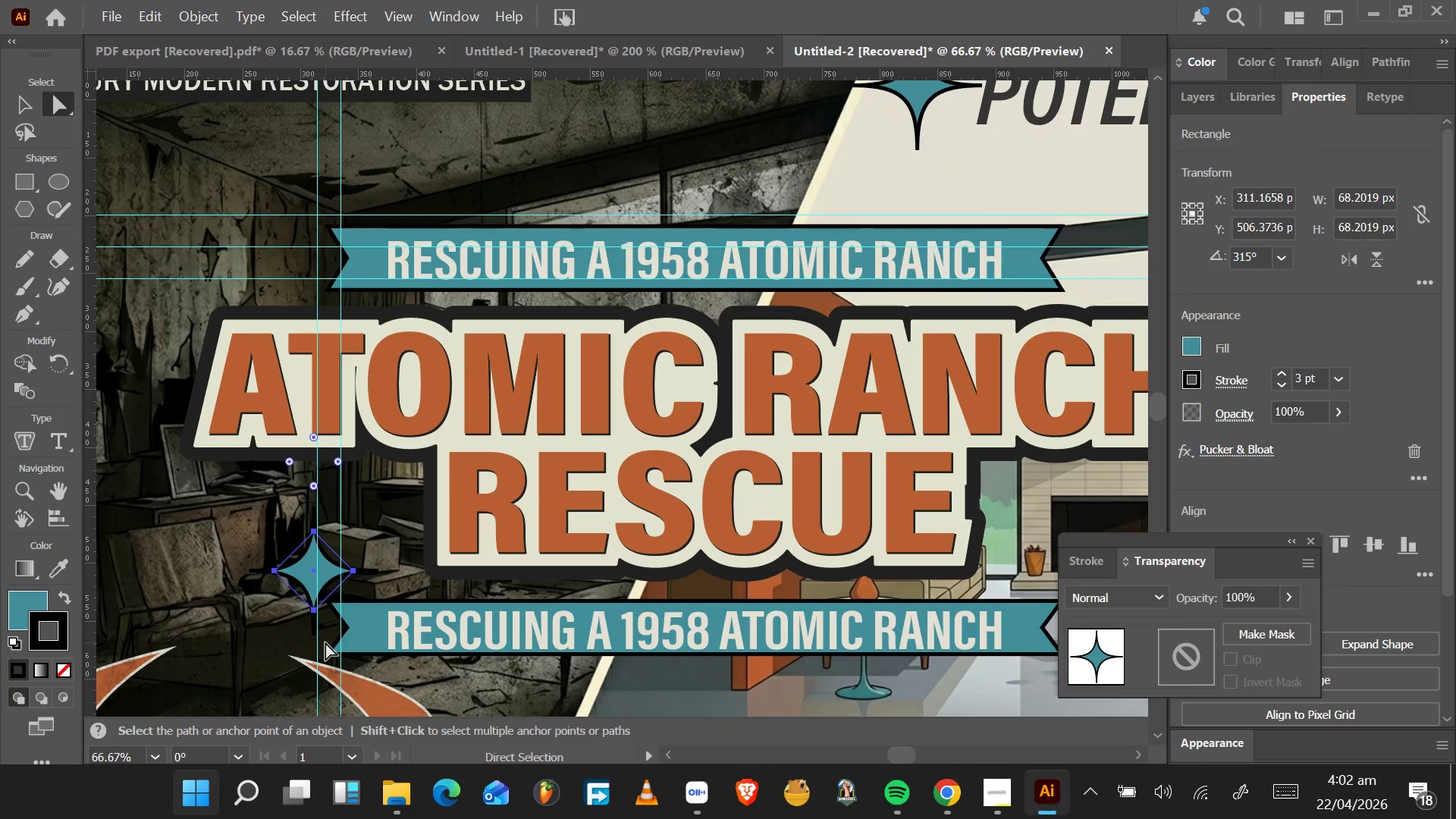 
key(Meta+MetaLeft)
 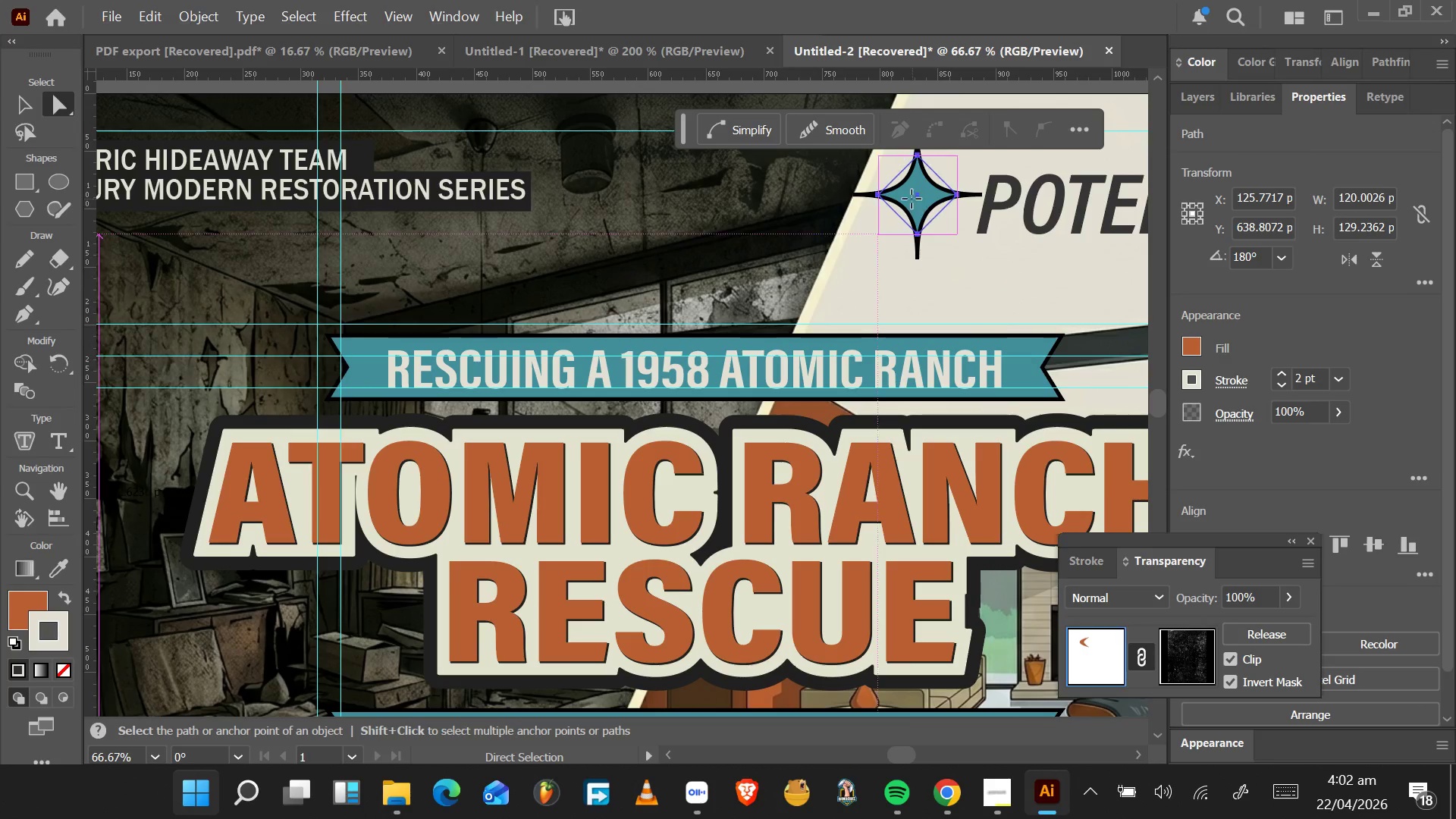 
left_click_drag(start_coordinate=[912, 199], to_coordinate=[309, 684])
 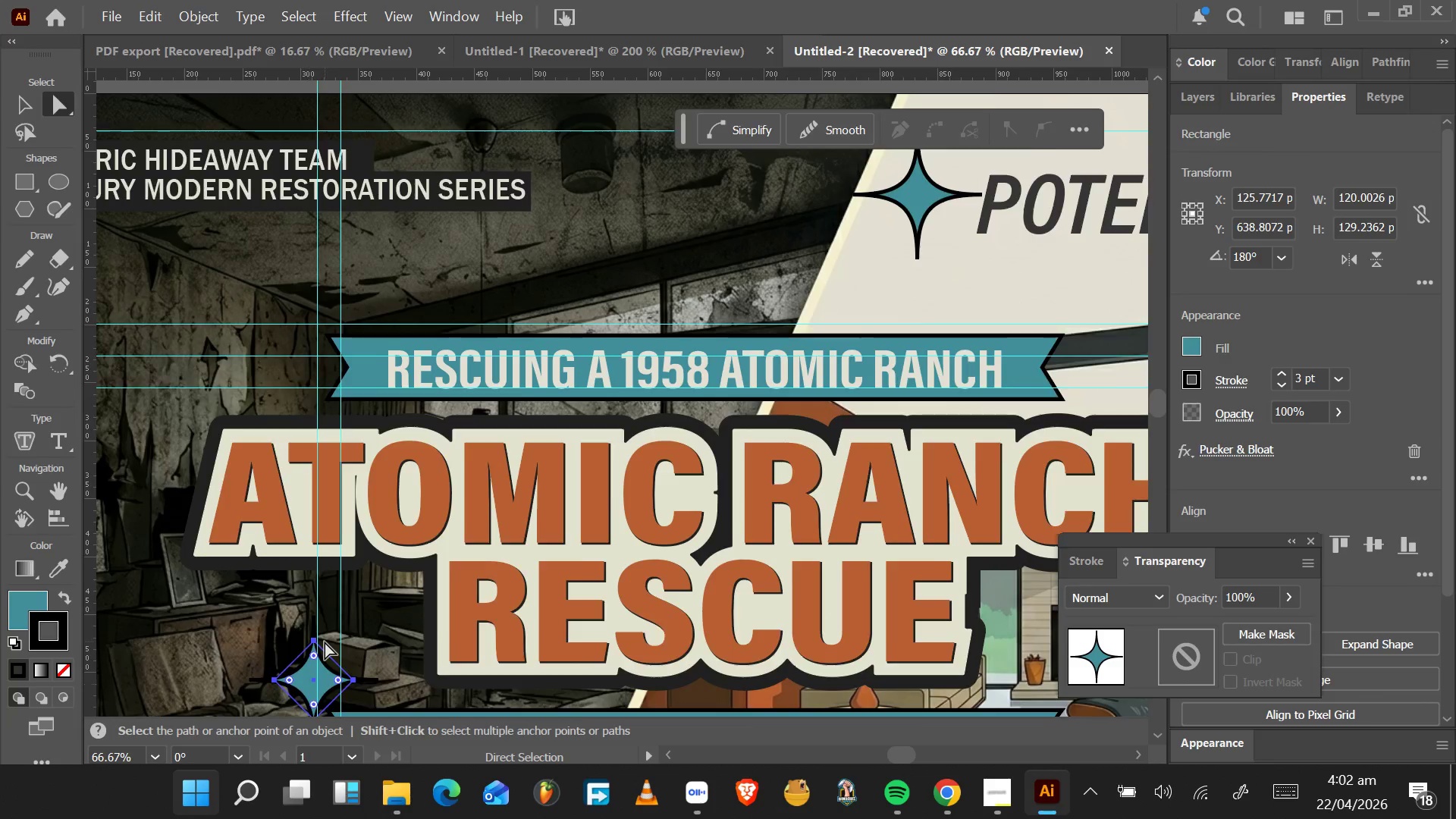 
hold_key(key=AltLeft, duration=0.33)
scroll: coordinate [325, 642], scroll_direction: down, amount: 9.0
 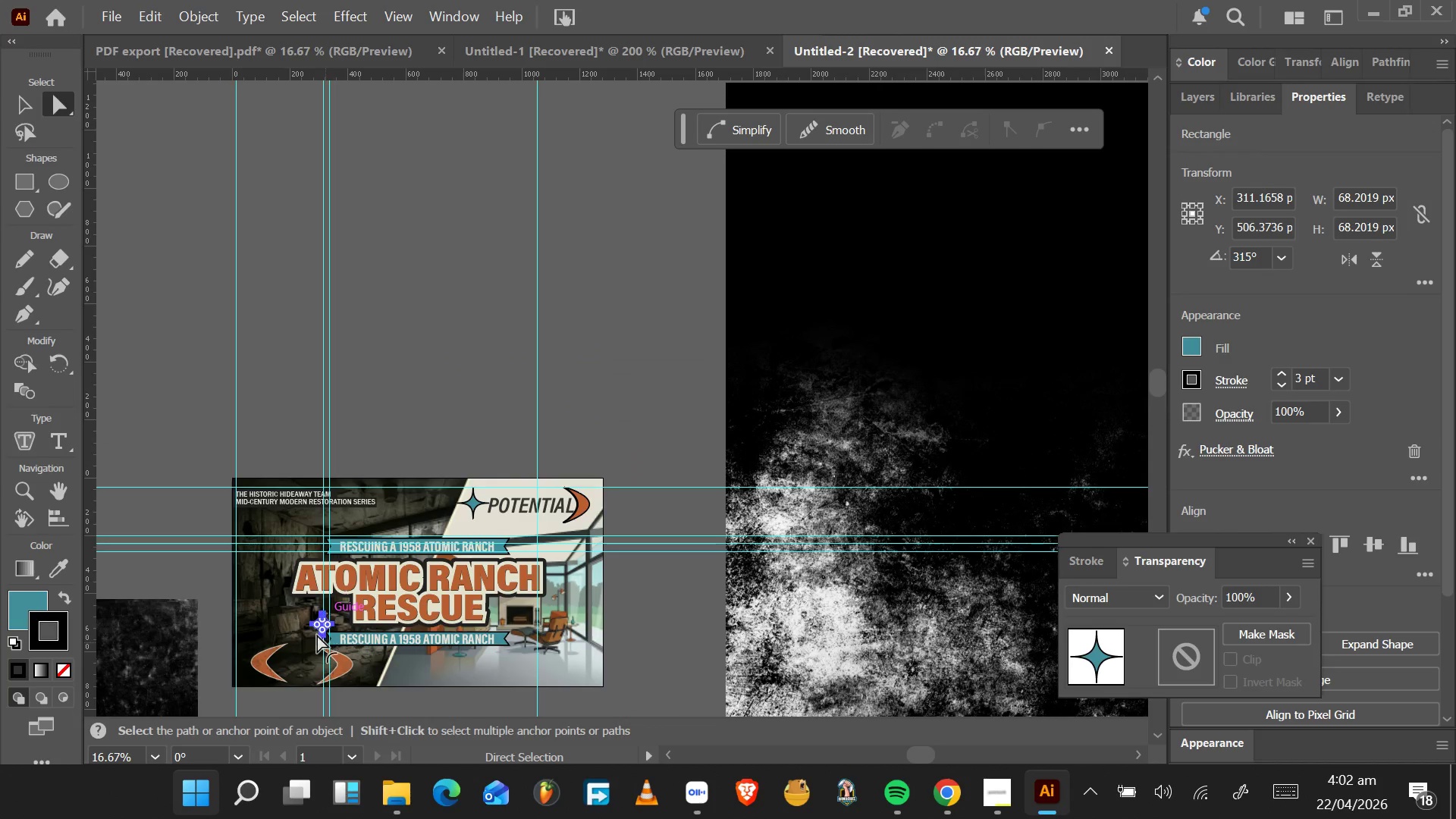 
hold_key(key=AltLeft, duration=0.38)
scroll: coordinate [318, 635], scroll_direction: up, amount: 3.0
 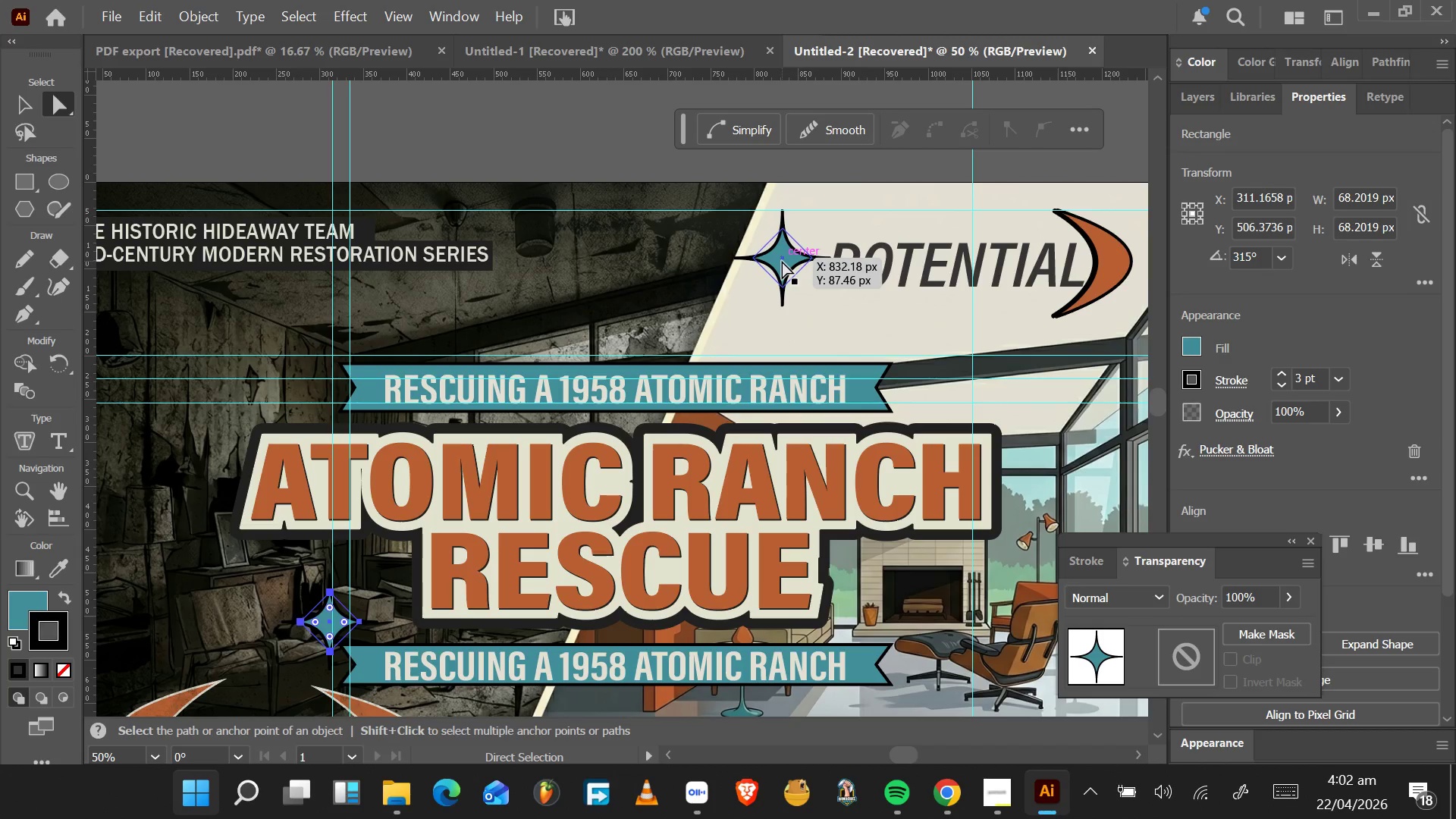 
hold_key(key=AltLeft, duration=0.41)
scroll: coordinate [783, 334], scroll_direction: up, amount: 6.0
 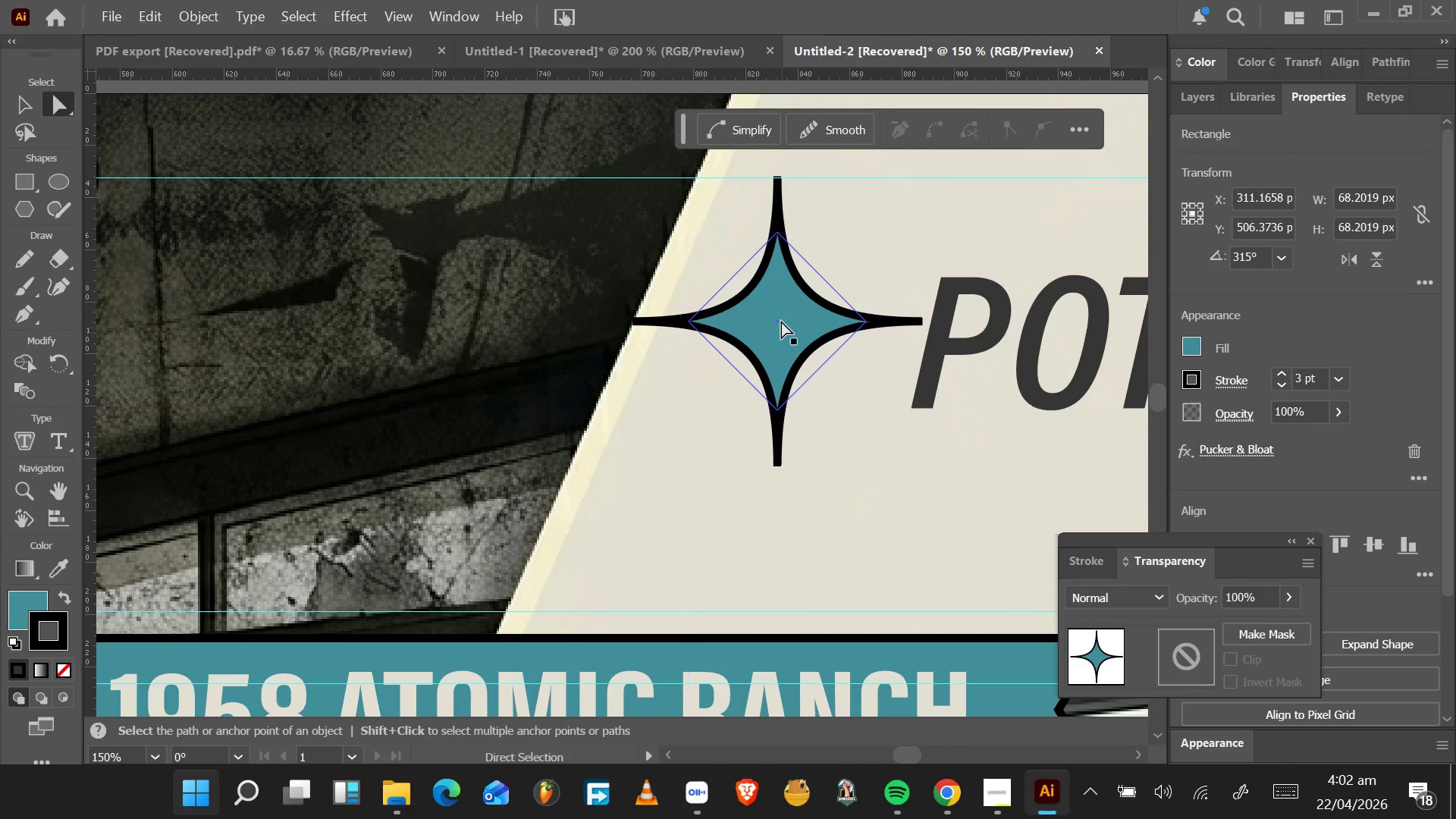 
left_click_drag(start_coordinate=[781, 321], to_coordinate=[877, 237])
 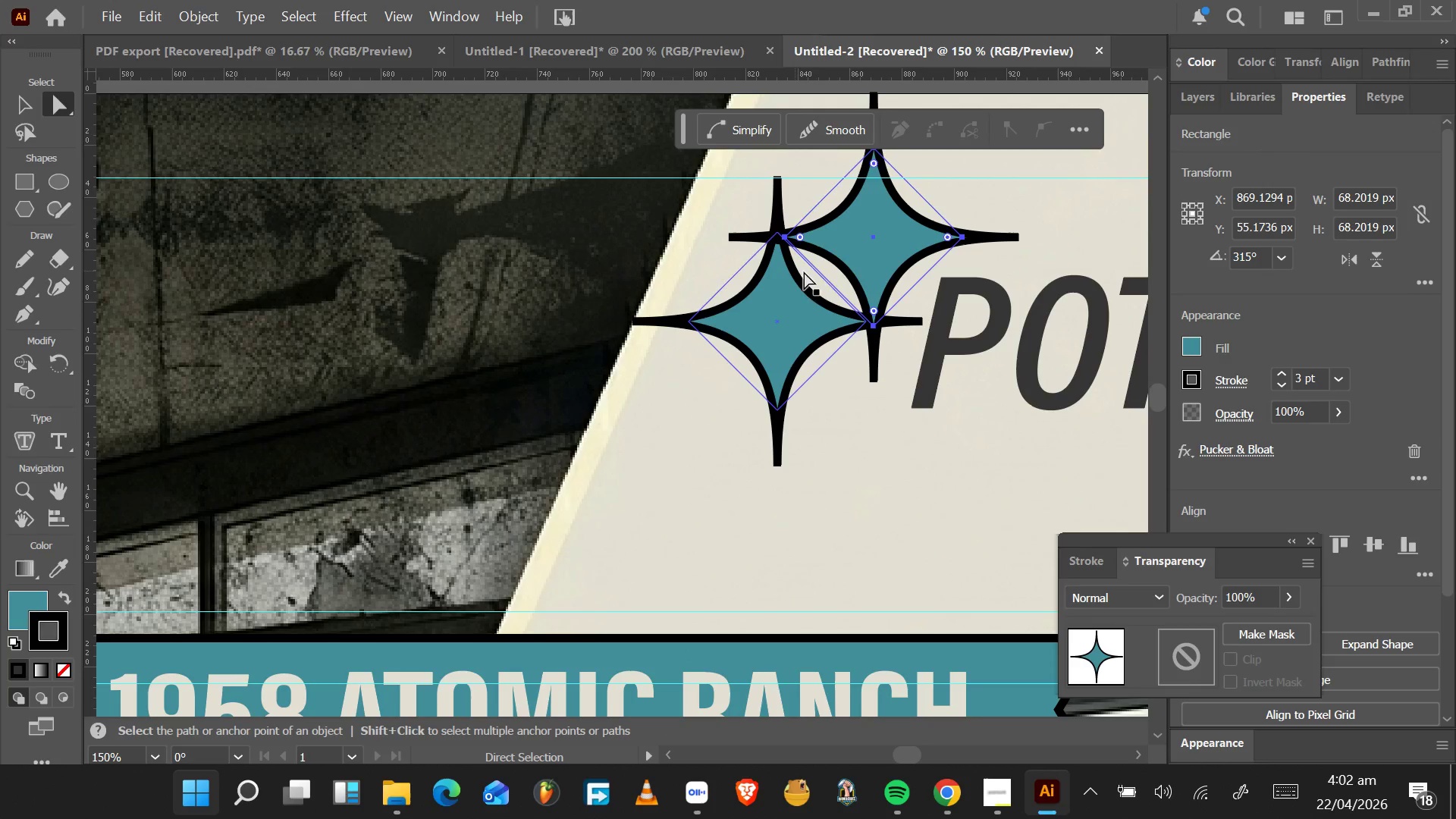 
hold_key(key=AltLeft, duration=1.12)
 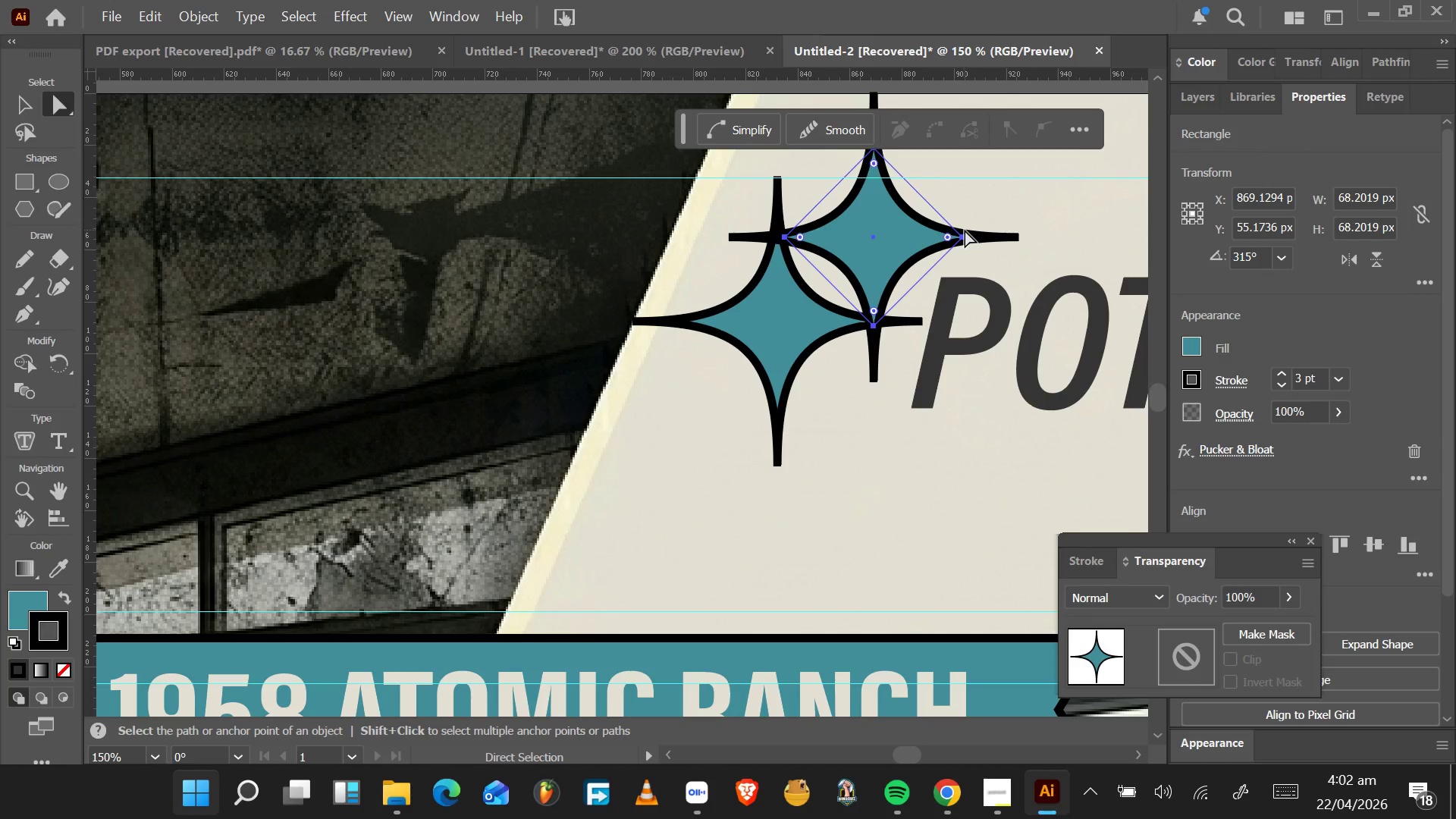 
hold_key(key=AltLeft, duration=4.66)
 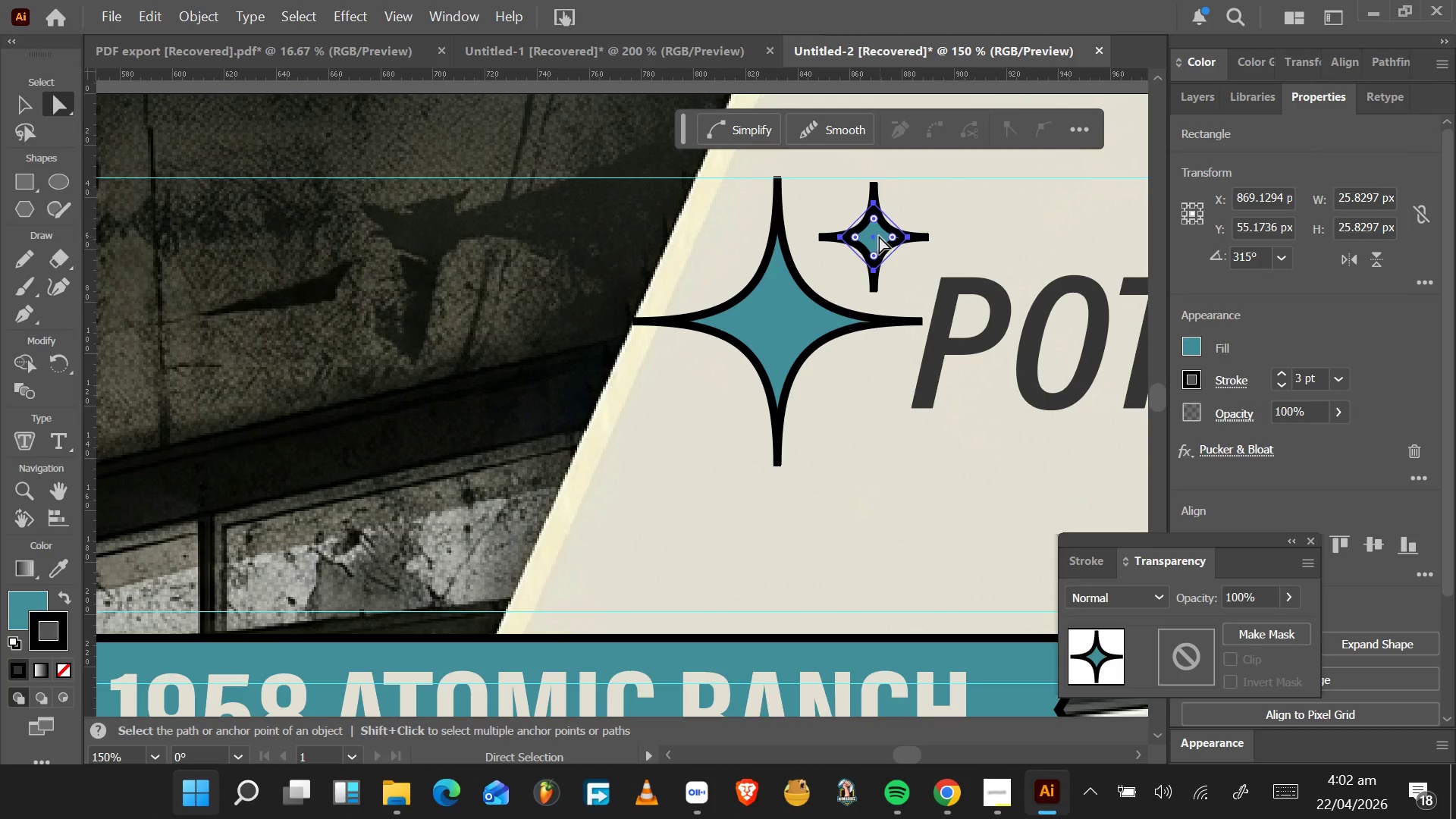 
hold_key(key=ShiftLeft, duration=1.55)
 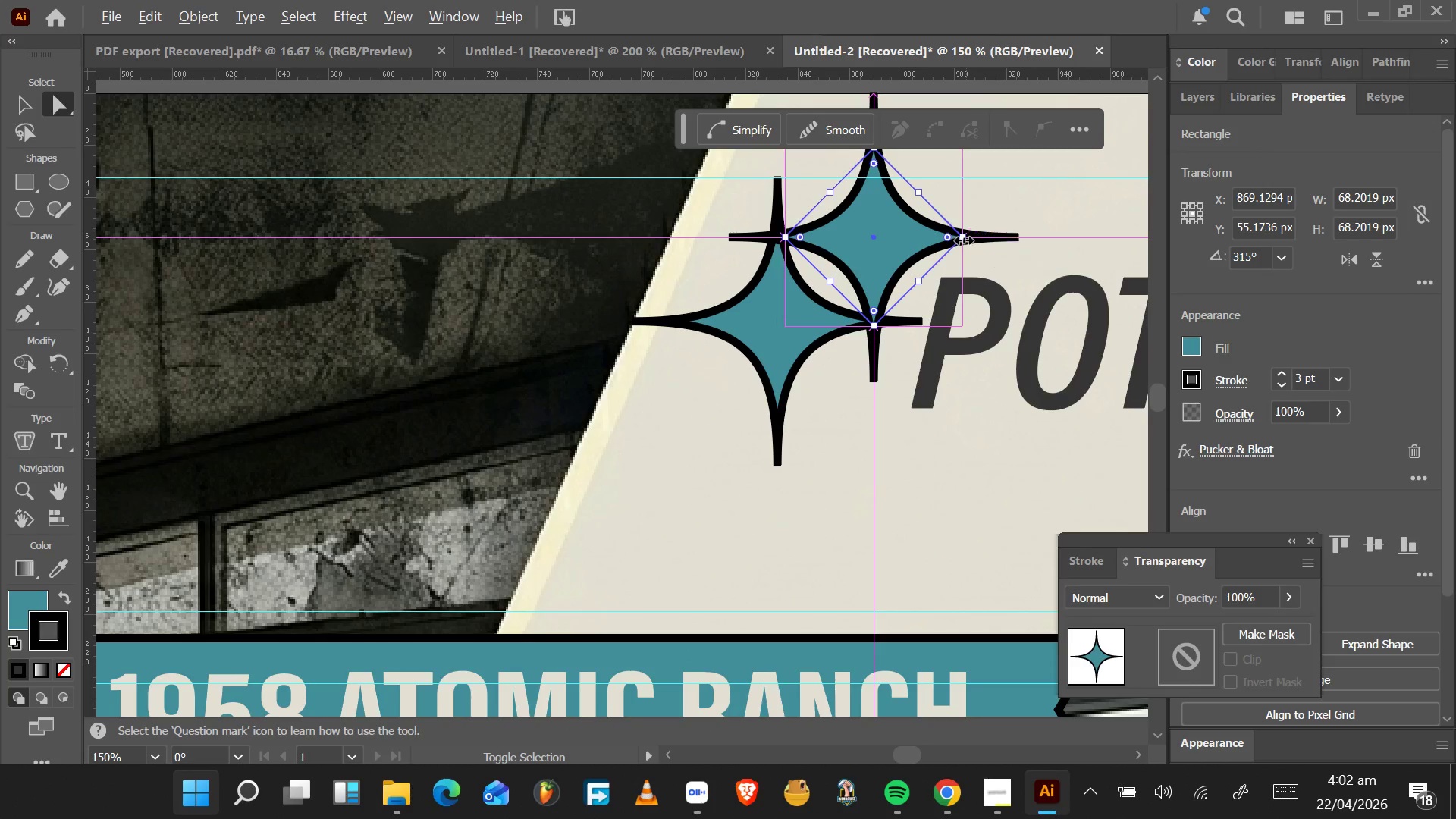 
key(Alt+Shift+ShiftLeft)
 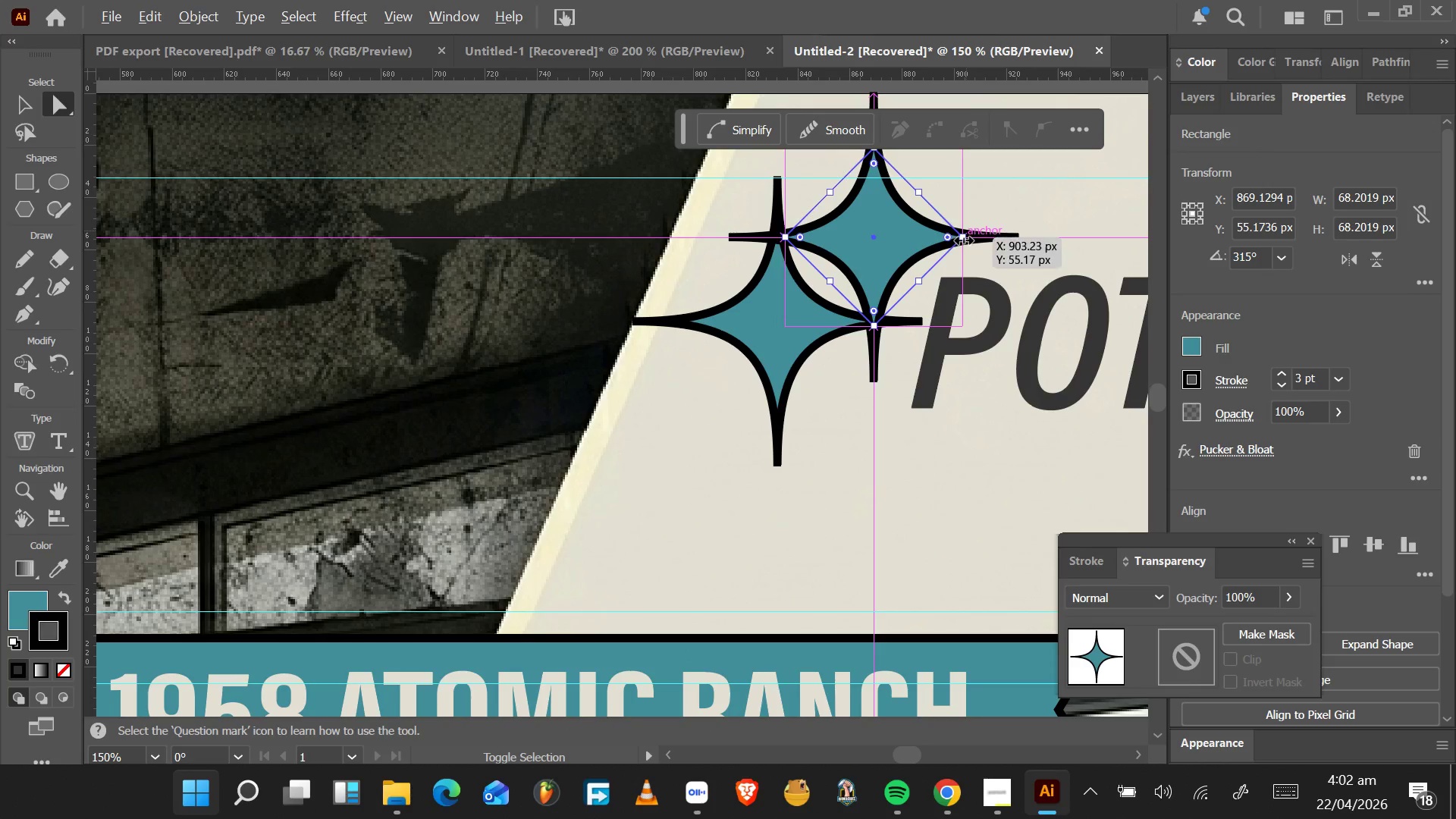 
key(Alt+Shift+ShiftLeft)
 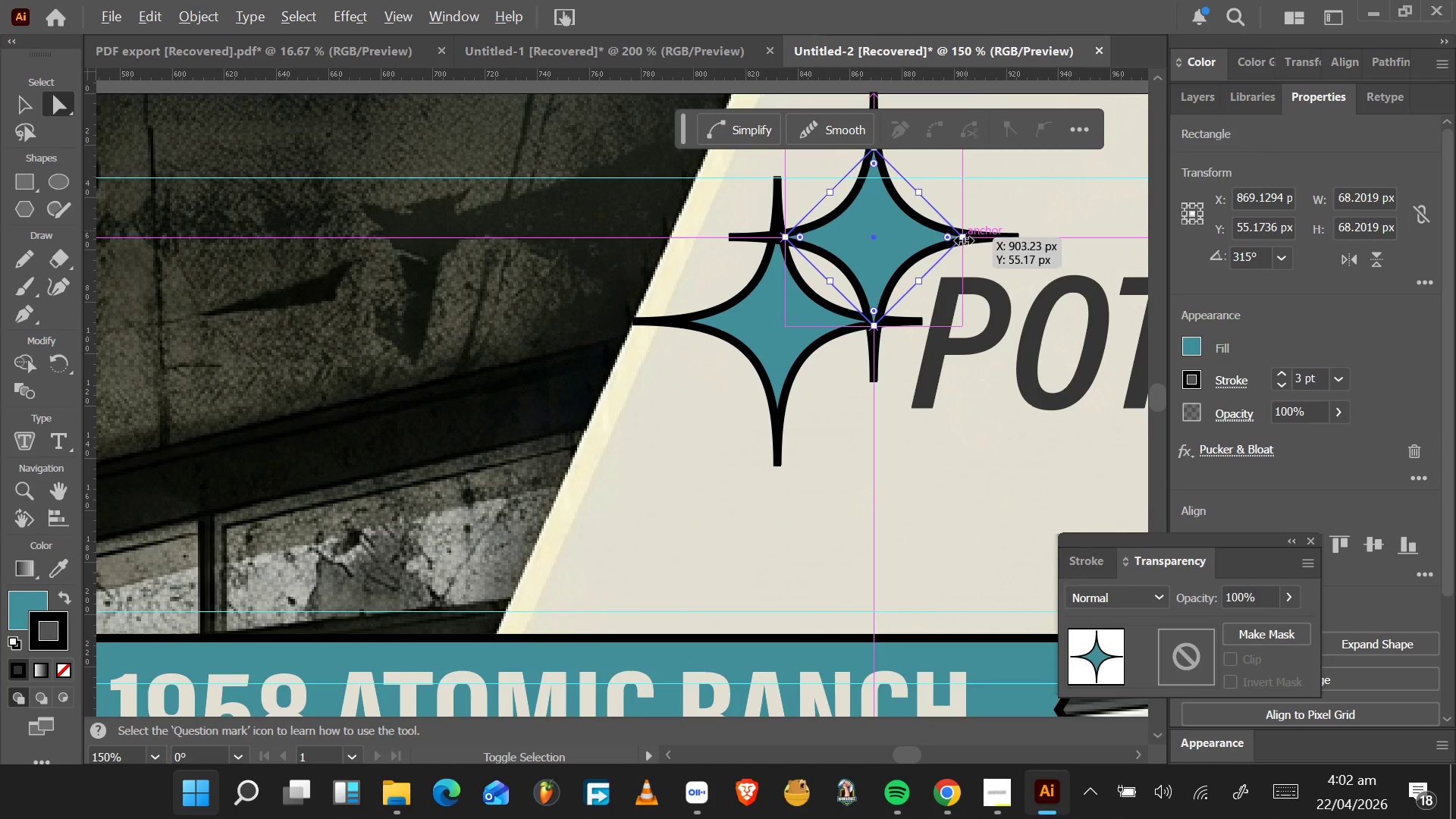 
key(Alt+Shift+ShiftLeft)
 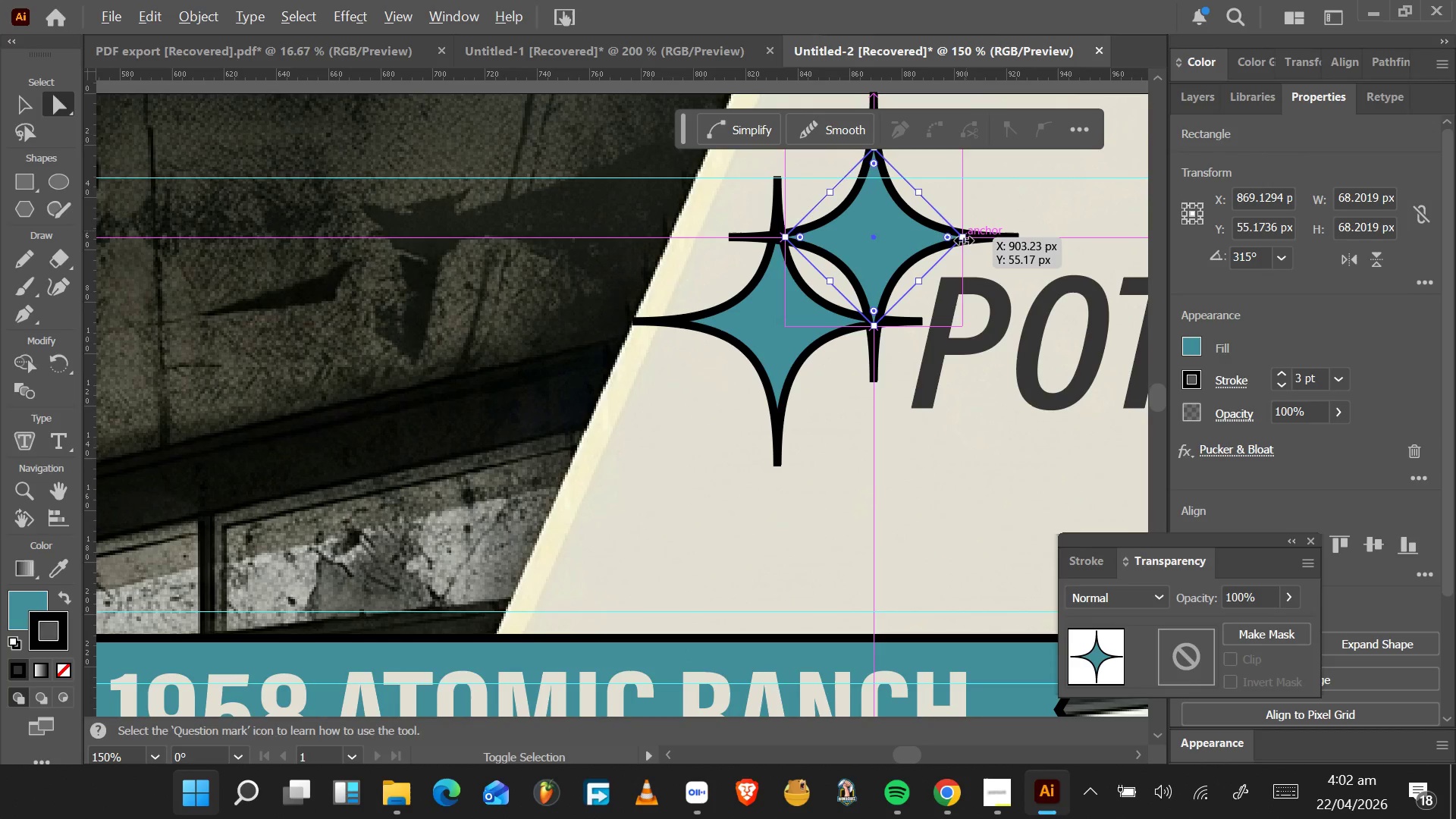 
key(Alt+Shift+ShiftLeft)
 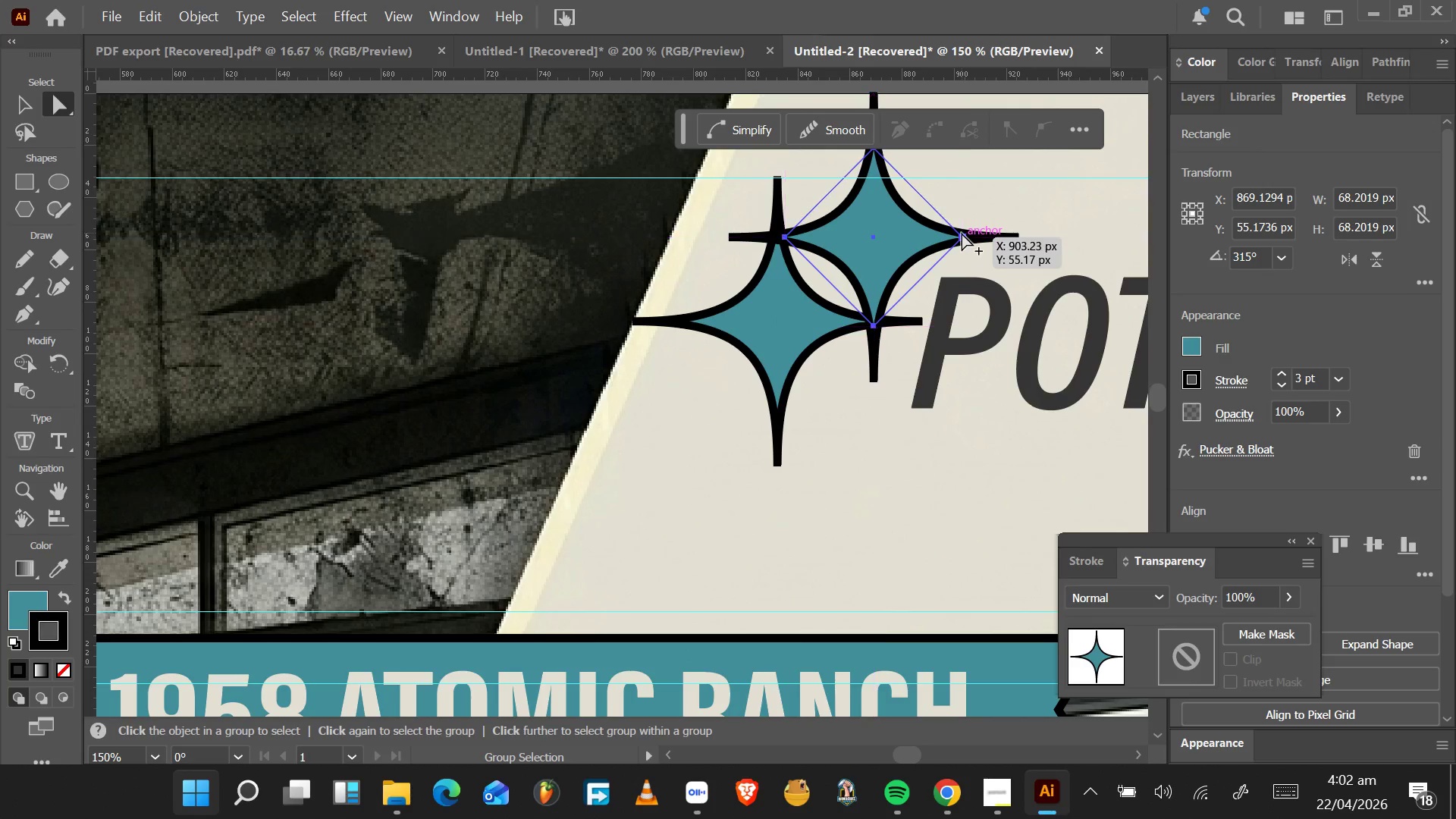 
hold_key(key=ShiftLeft, duration=1.58)
left_click_drag(start_coordinate=[959, 236], to_coordinate=[912, 241])
 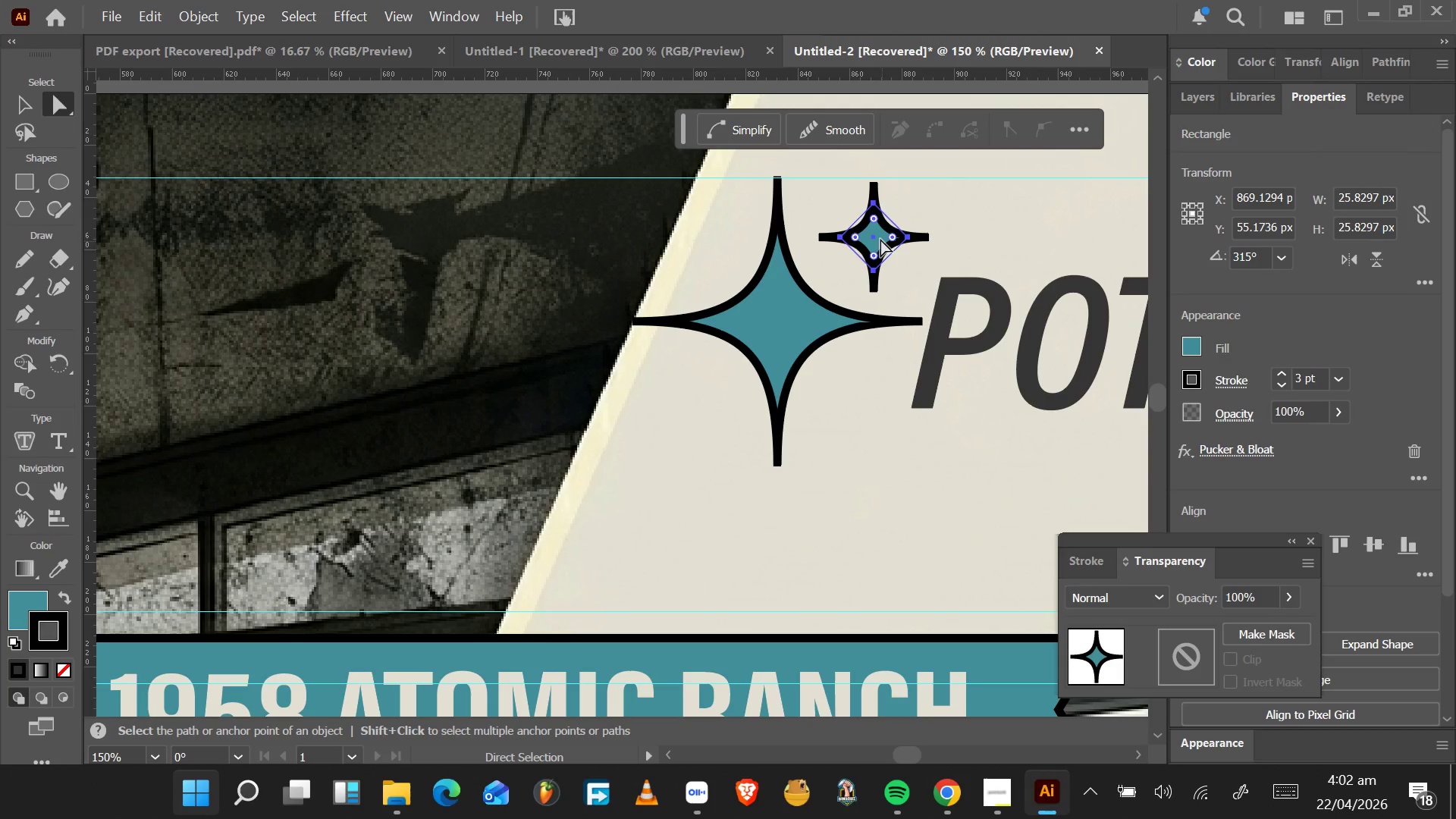 
left_click_drag(start_coordinate=[879, 234], to_coordinate=[865, 243])
 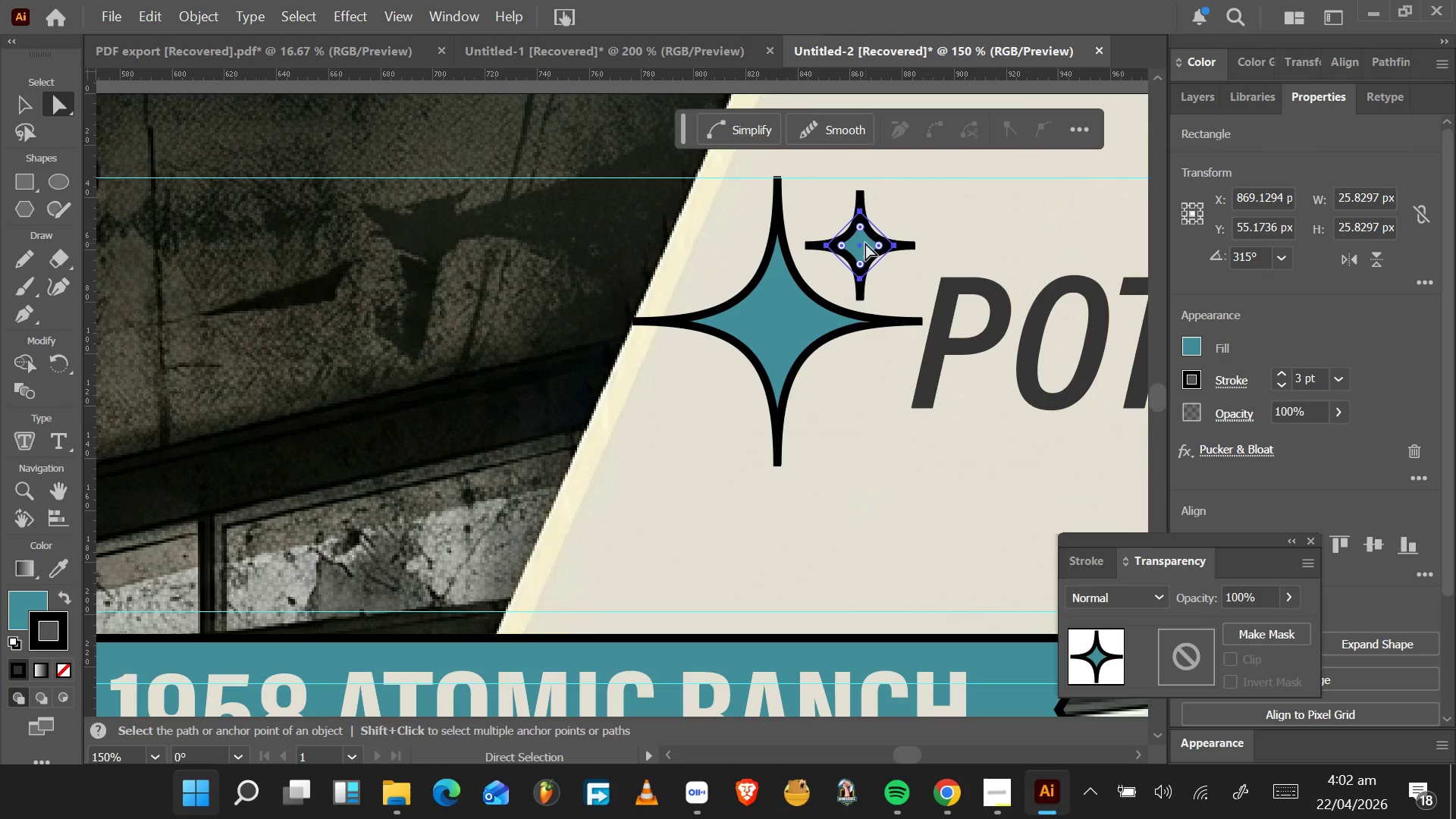 
hold_key(key=AltLeft, duration=0.84)
scroll: coordinate [868, 249], scroll_direction: down, amount: 2.0
 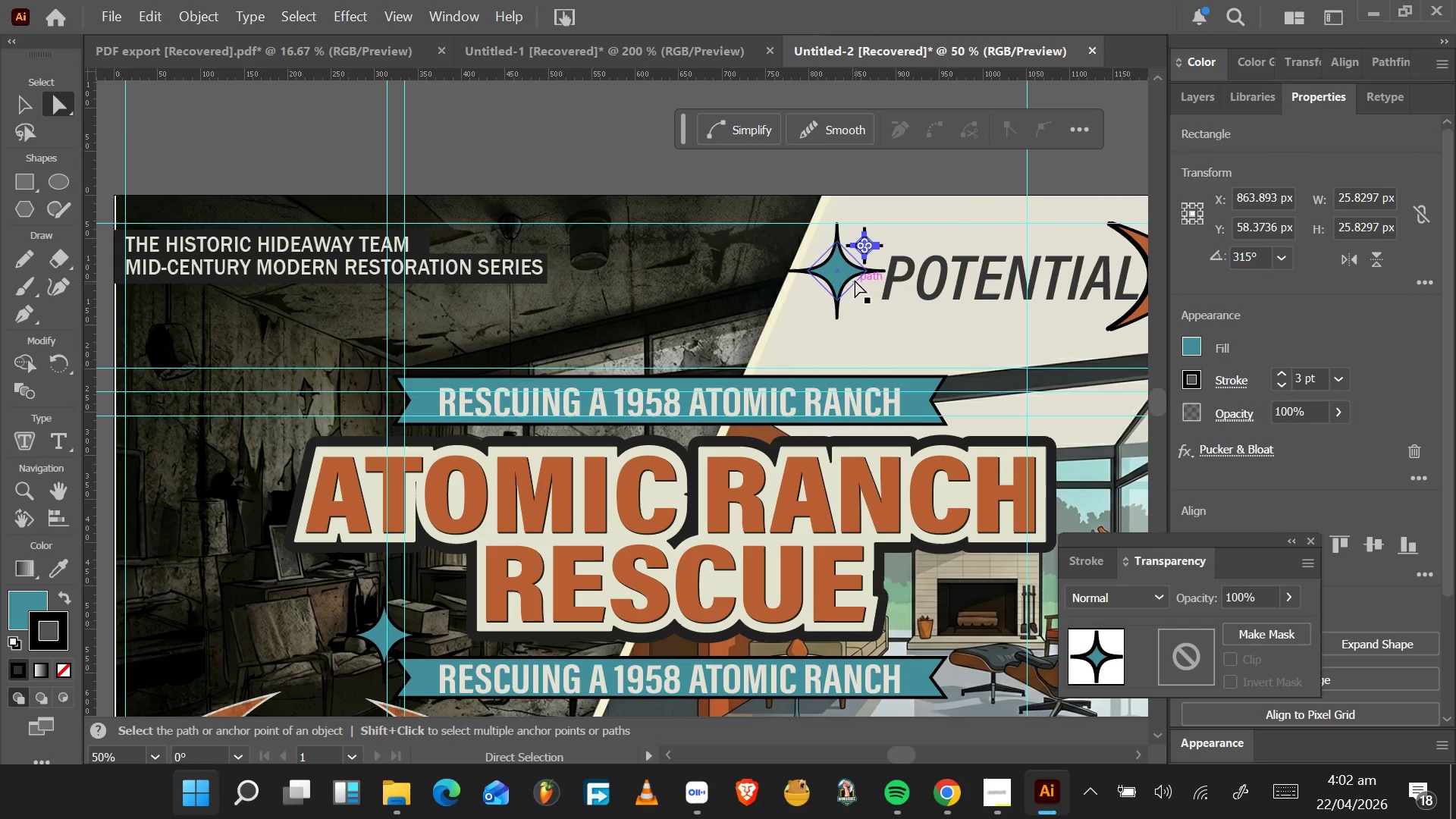 
hold_key(key=AltLeft, duration=0.61)
scroll: coordinate [855, 251], scroll_direction: up, amount: 3.0
 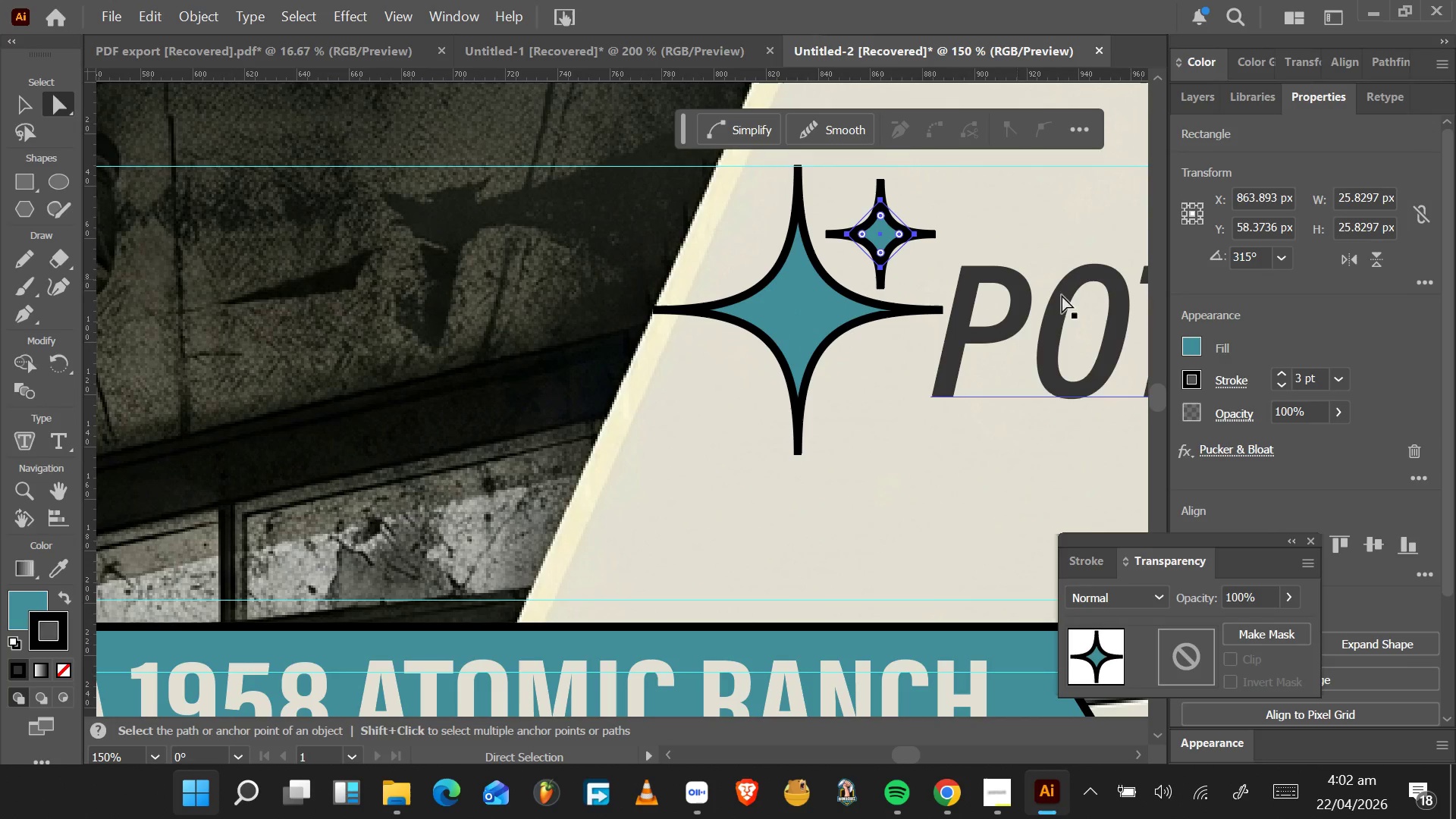 
left_click([1238, 380])
 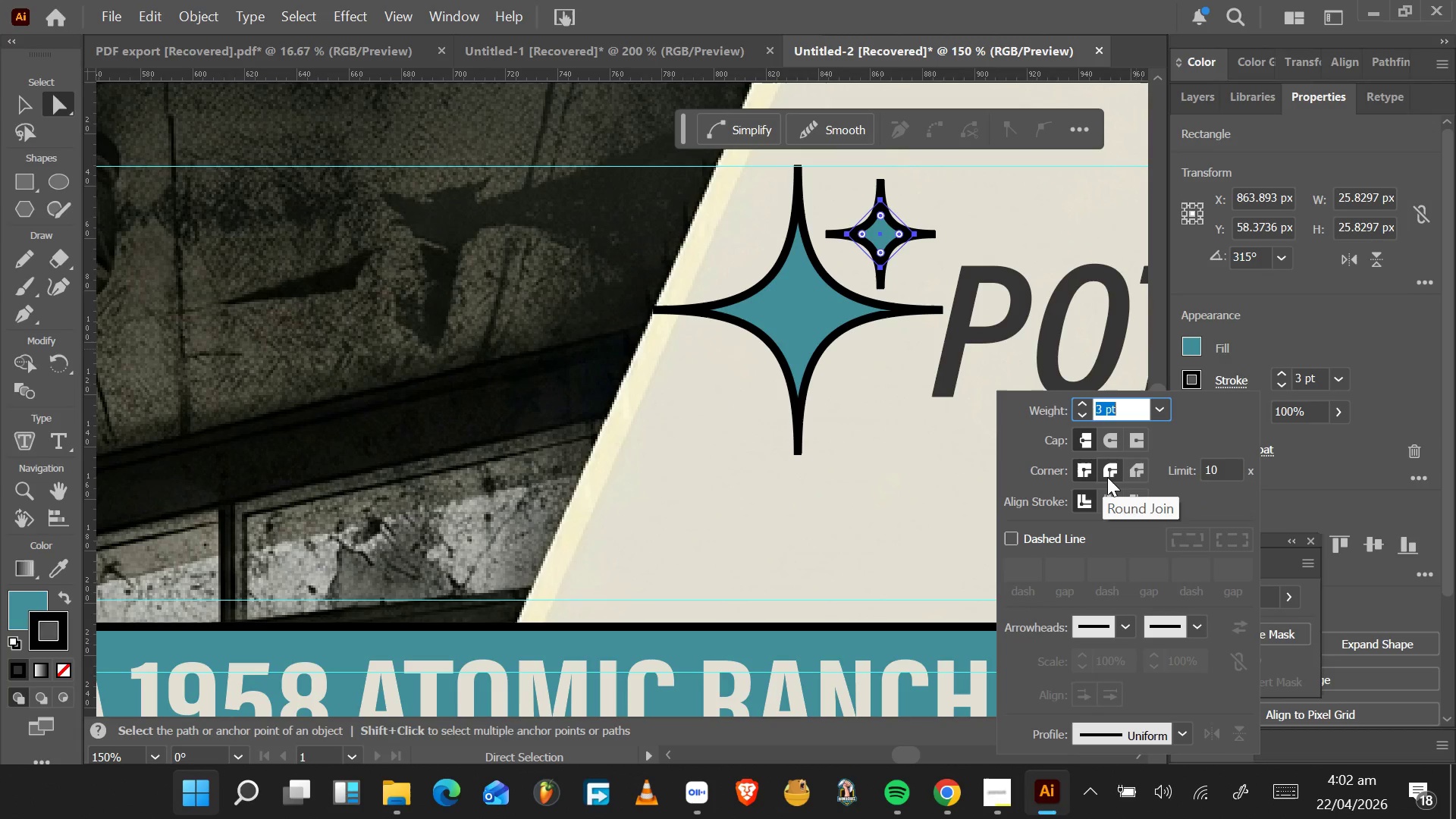 
wait(5.77)
 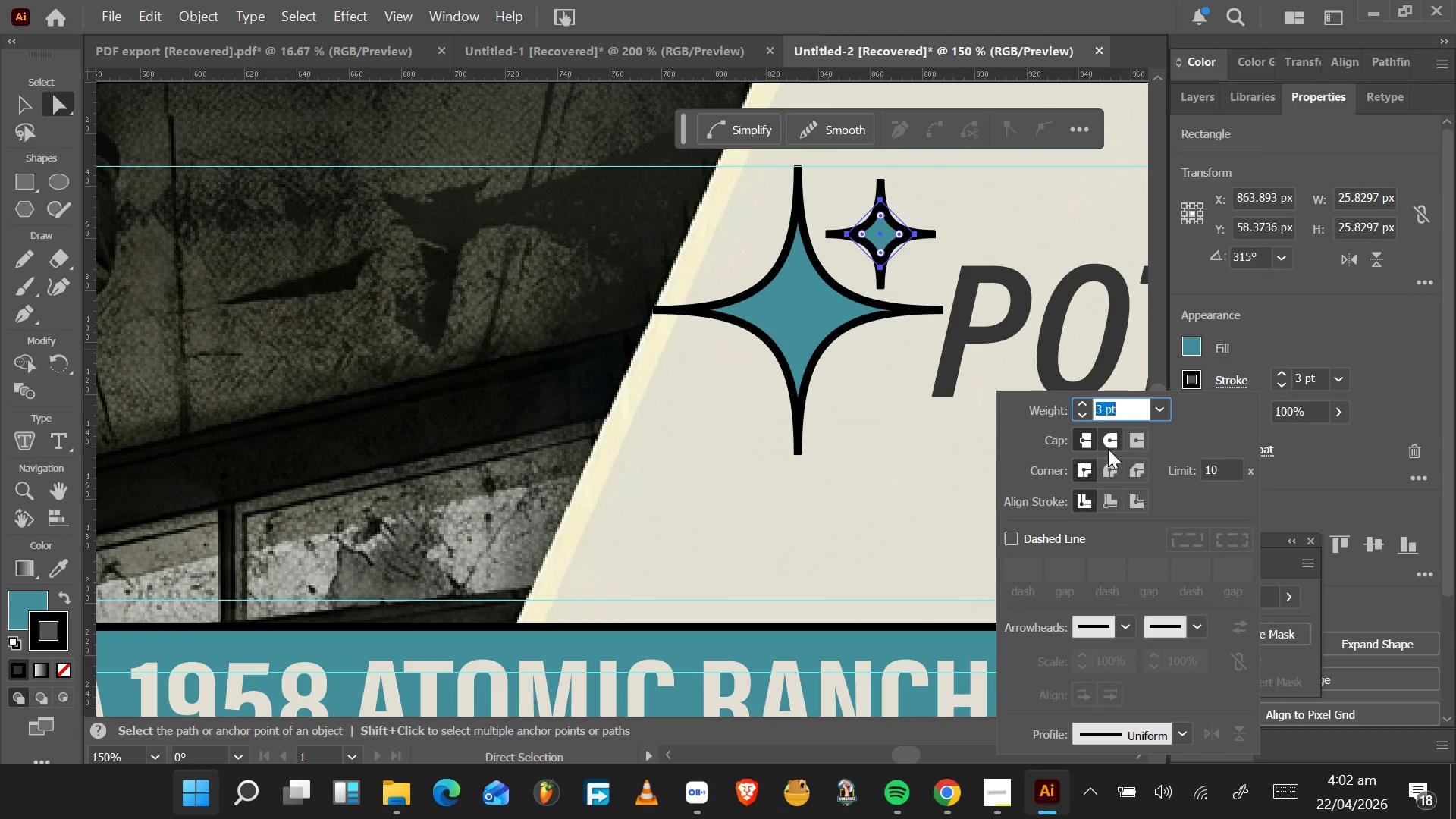 
left_click([1127, 471])
 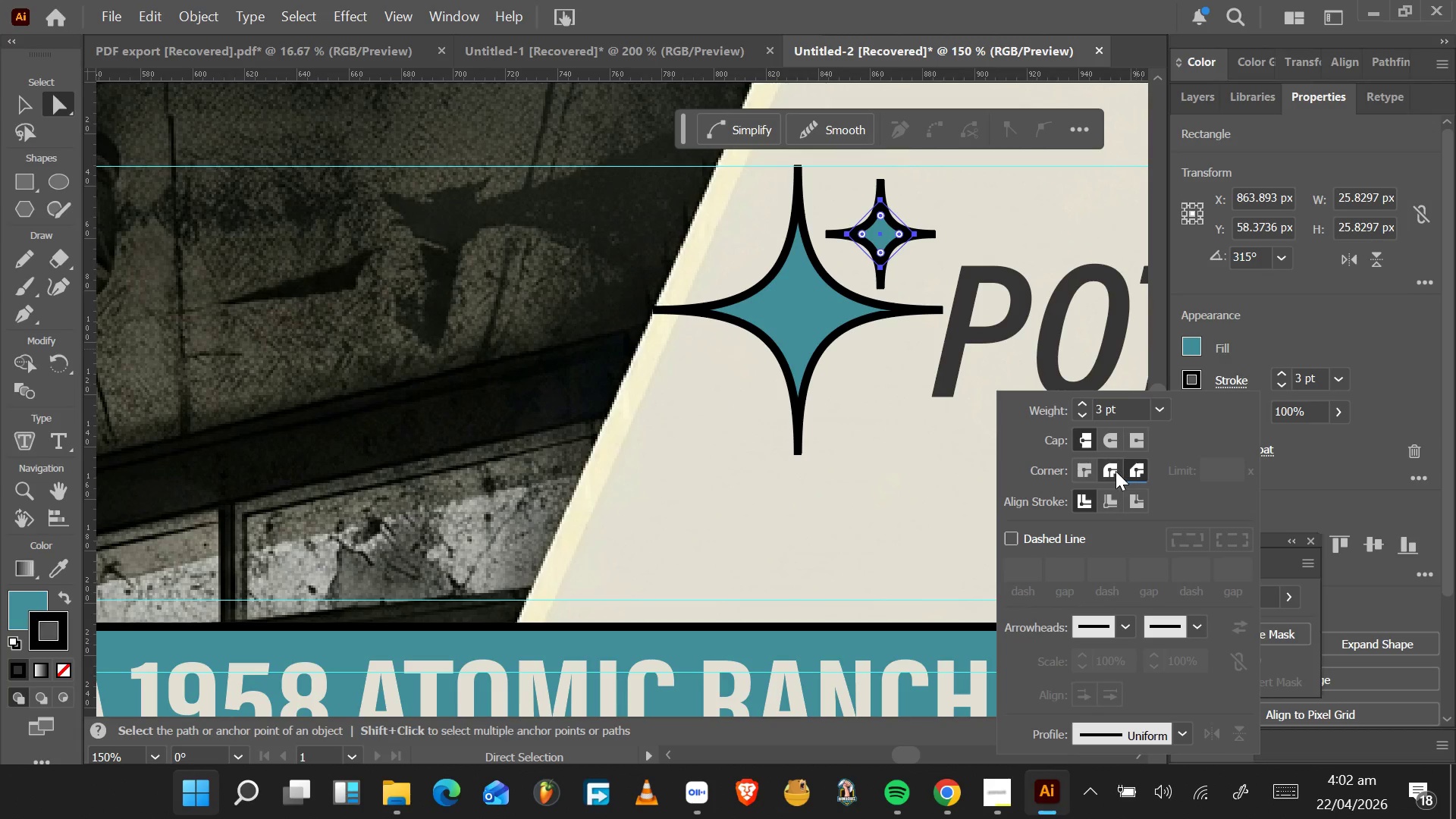 
left_click([1115, 471])
 